 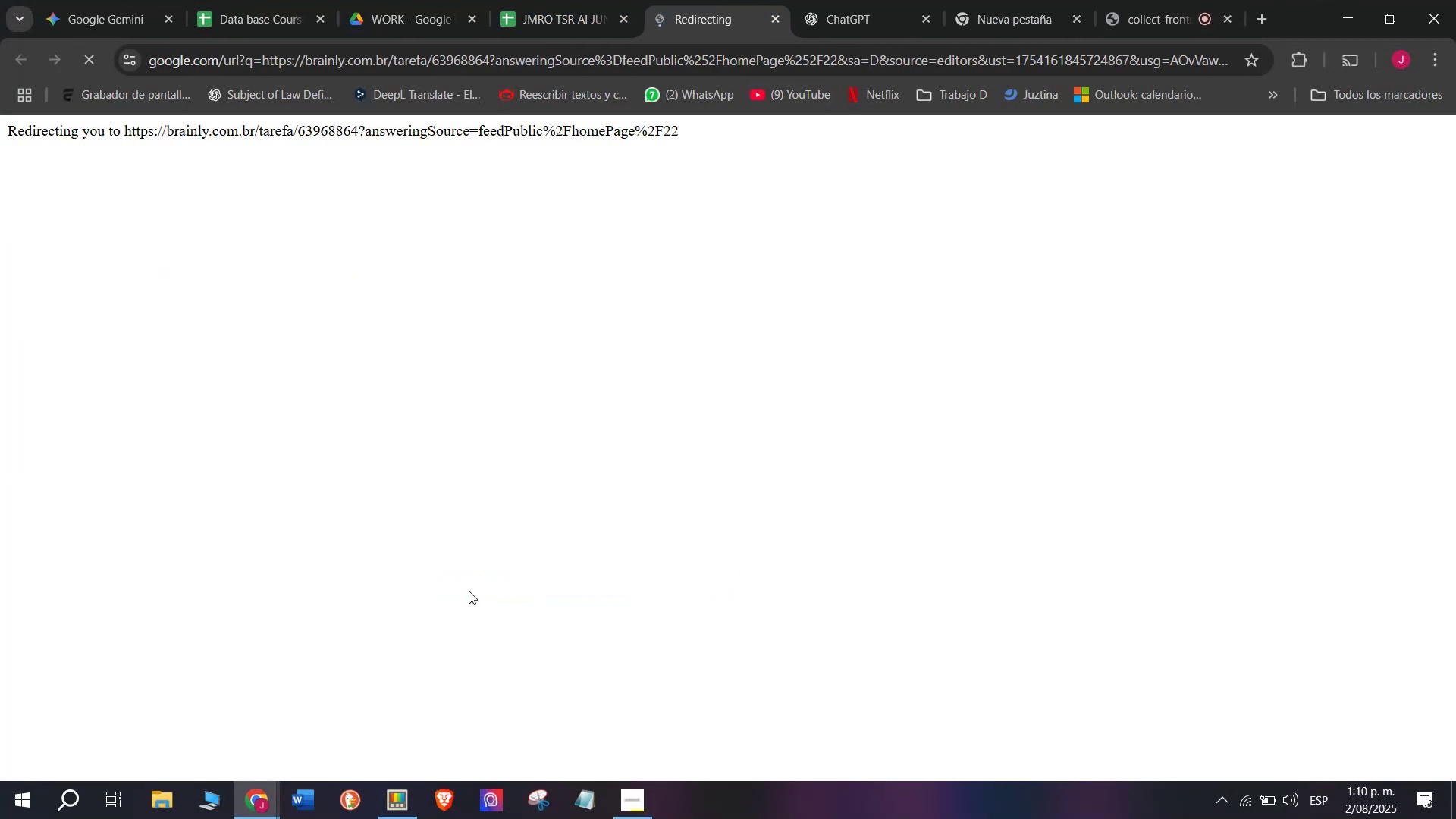 
left_click_drag(start_coordinate=[610, 435], to_coordinate=[230, 366])
 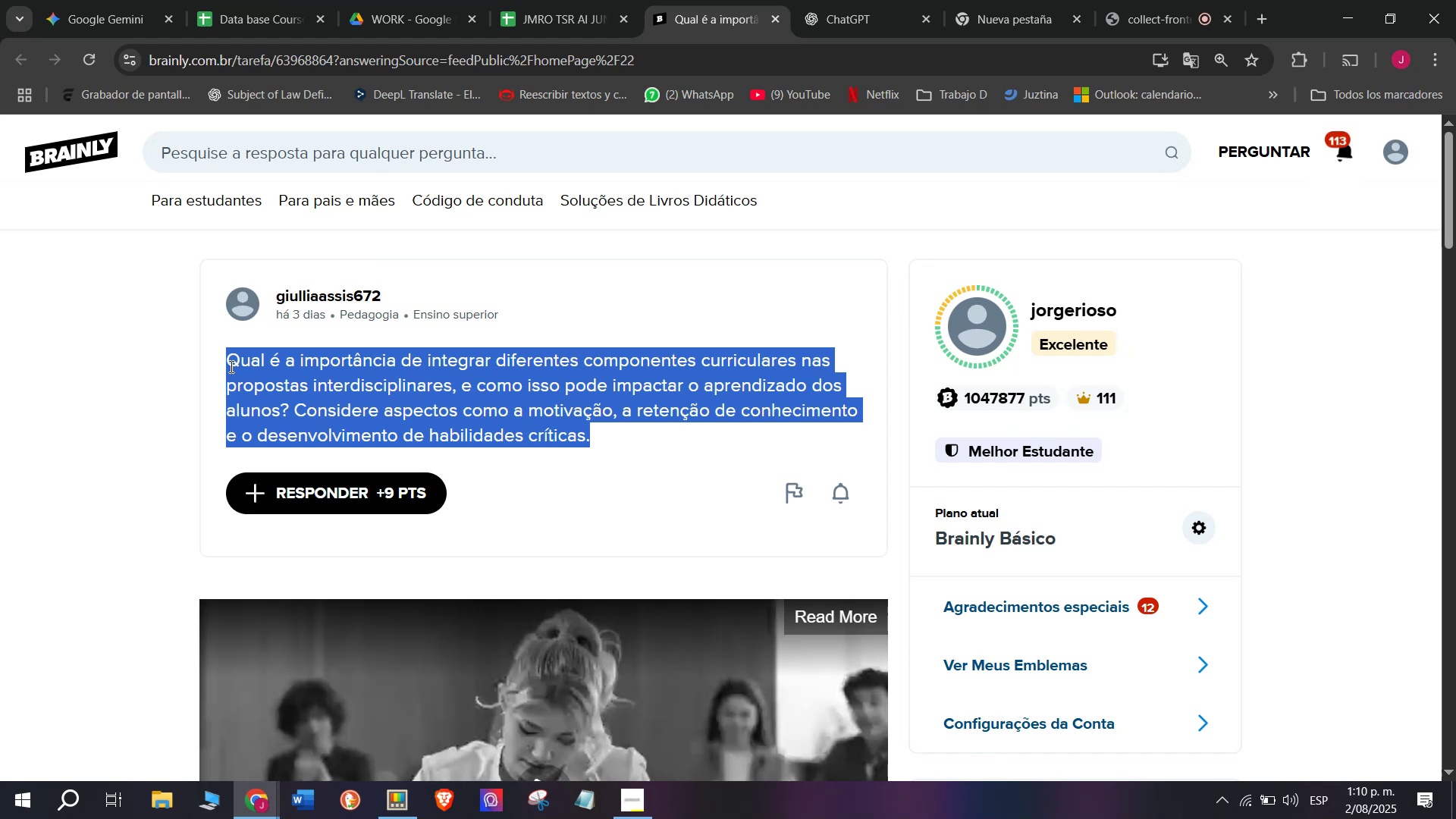 
key(Control+ControlLeft)
 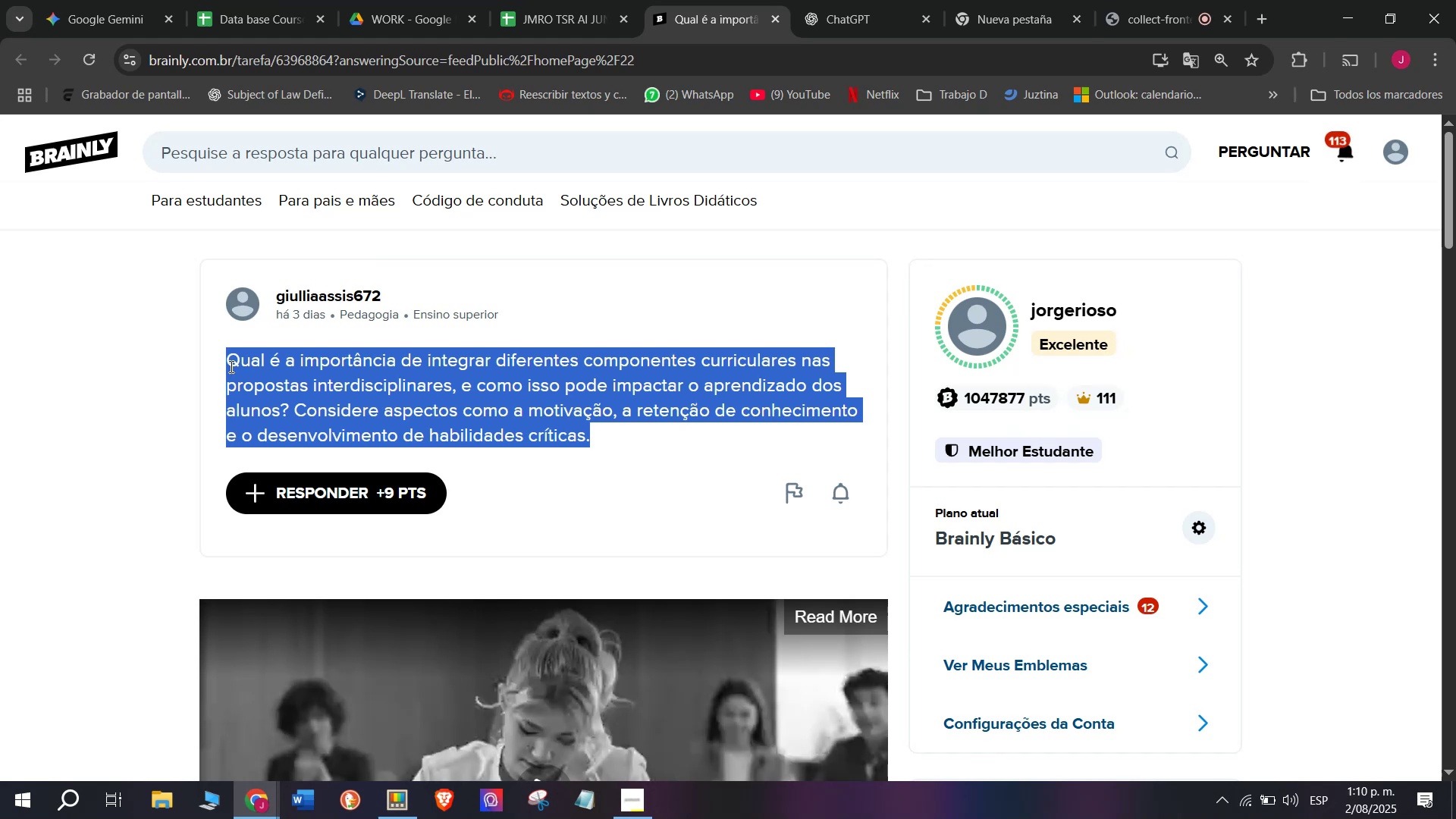 
key(Control+C)
 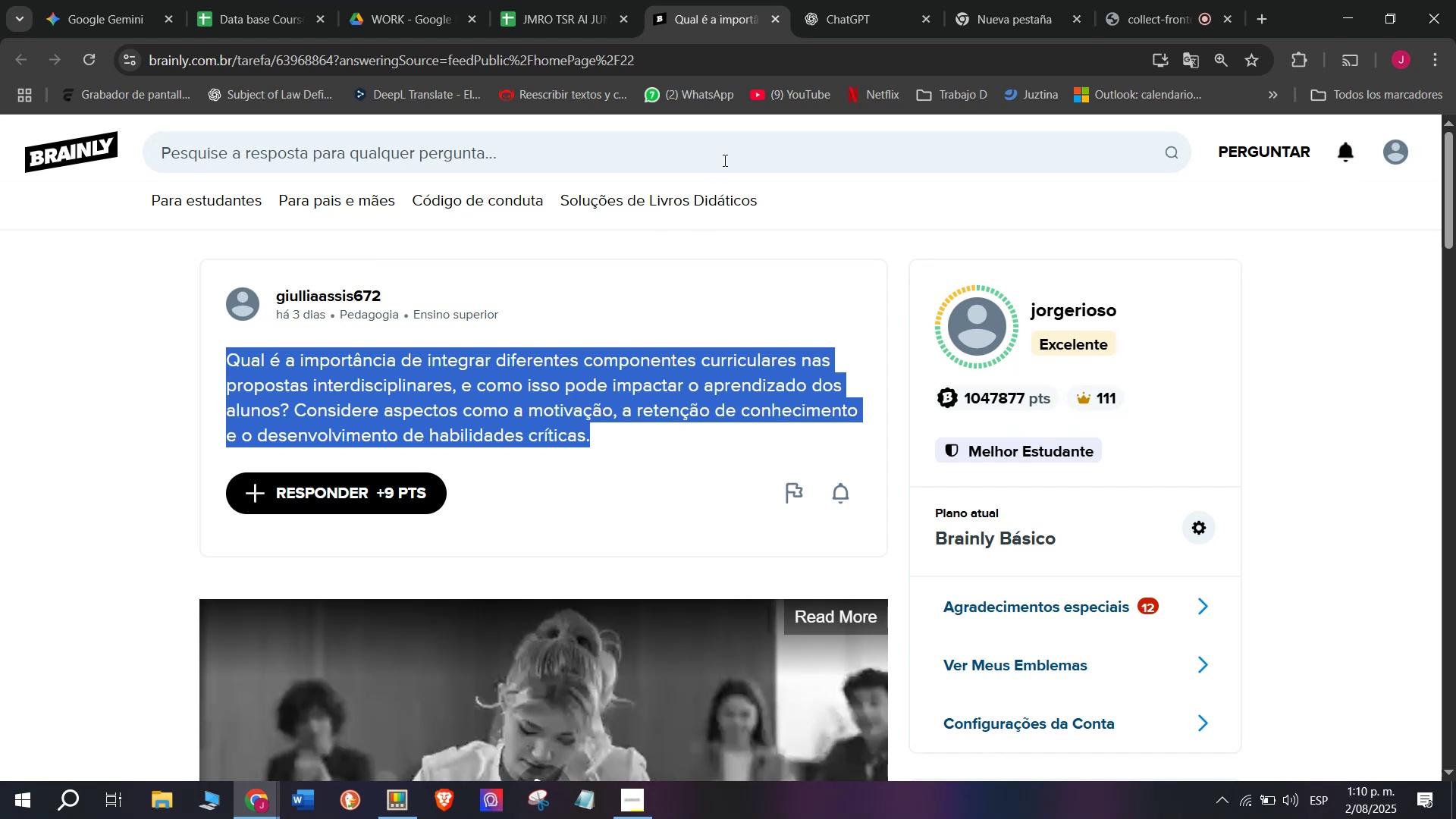 
left_click([861, 0])
 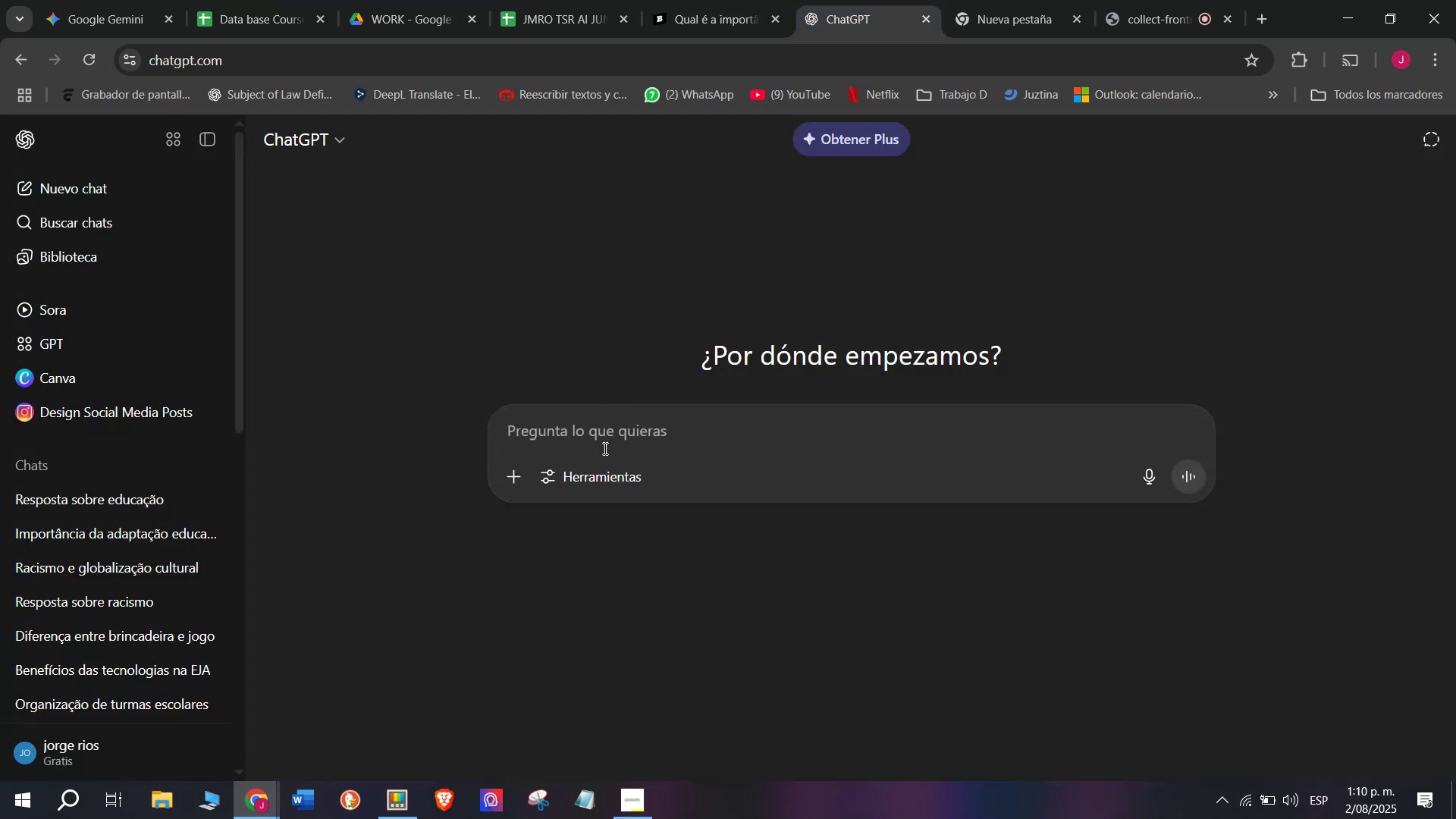 
key(Meta+MetaLeft)
 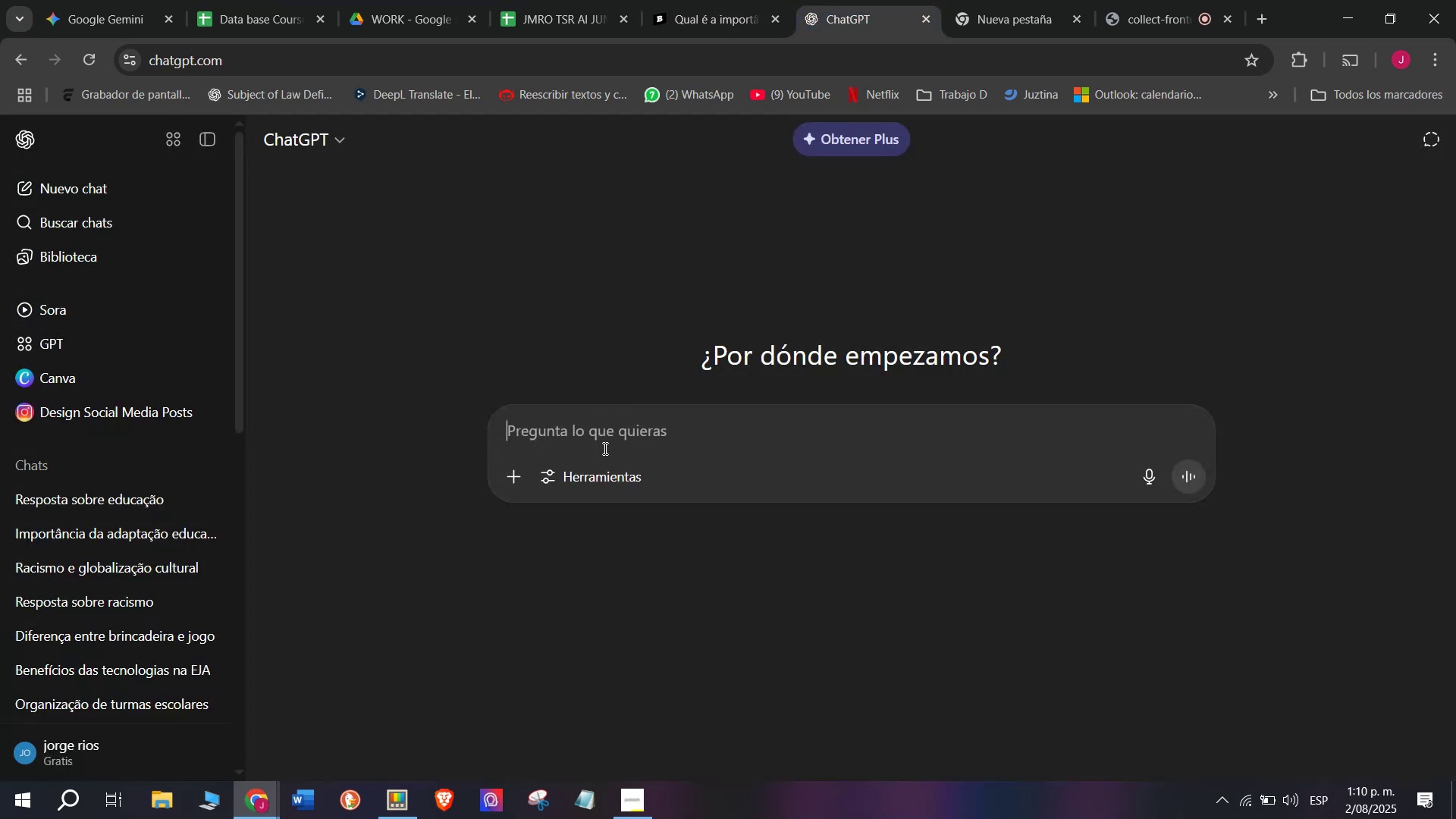 
key(Meta+V)
 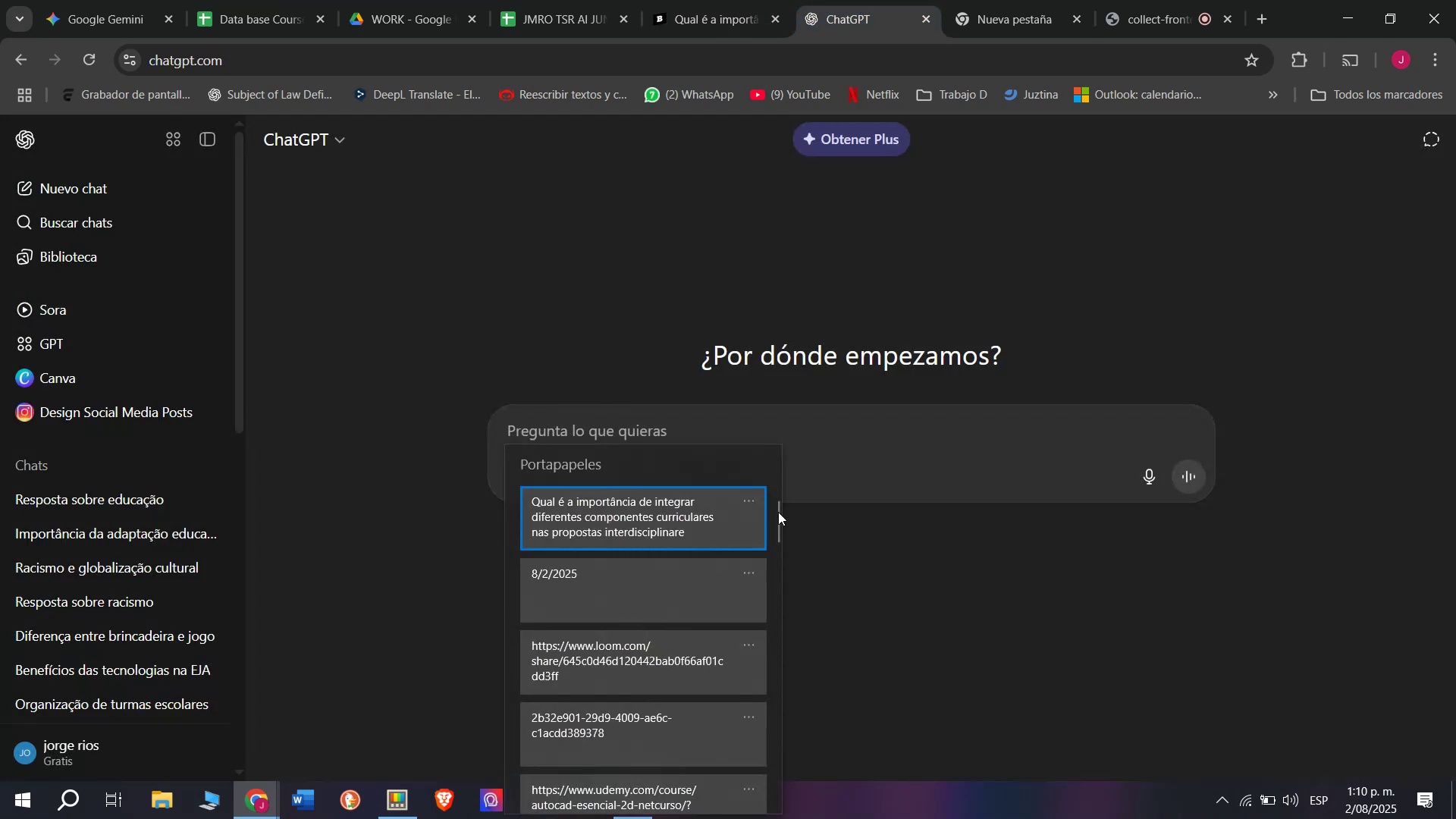 
left_click_drag(start_coordinate=[778, 512], to_coordinate=[764, 799])
 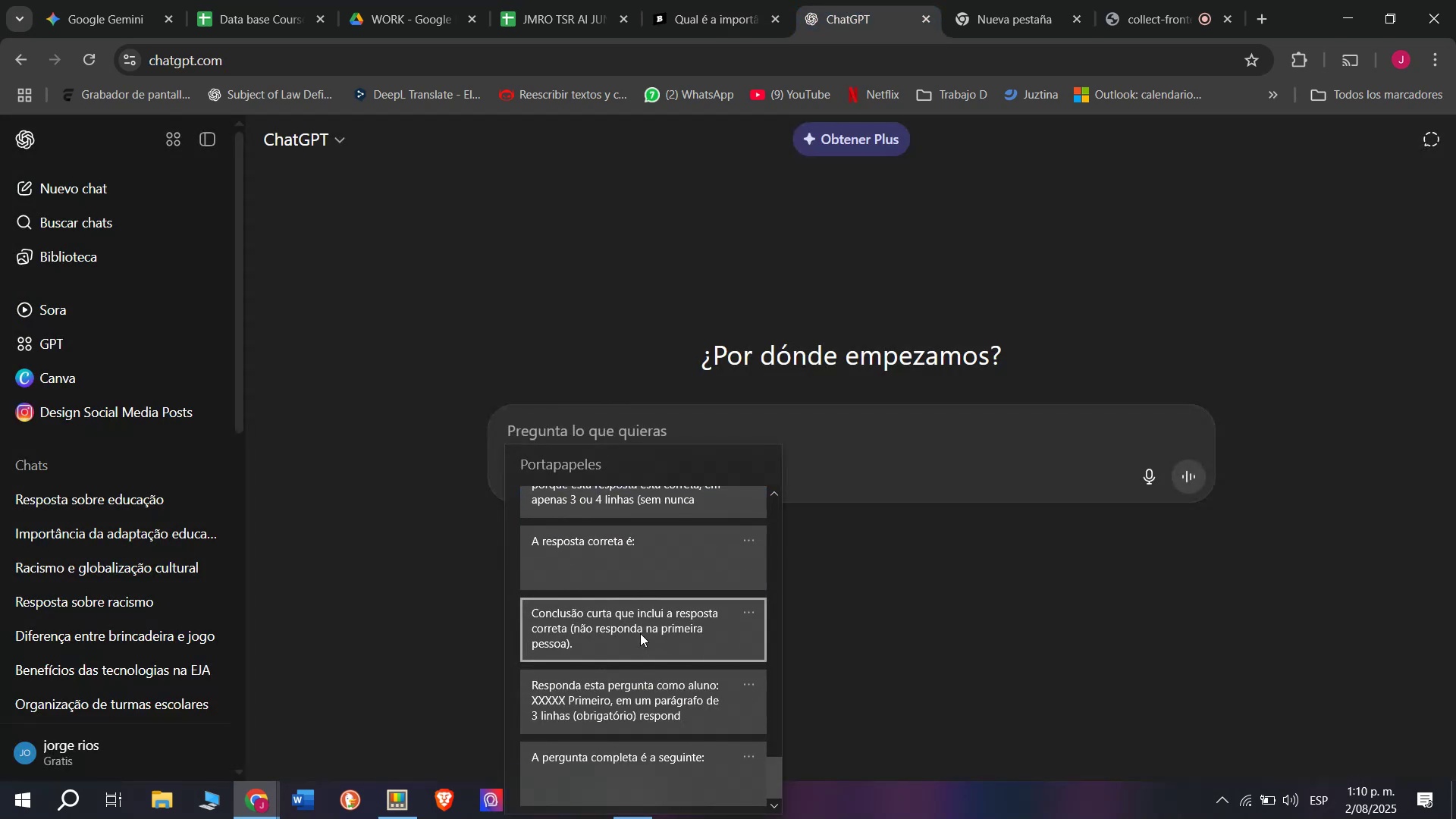 
key(Control+ControlLeft)
 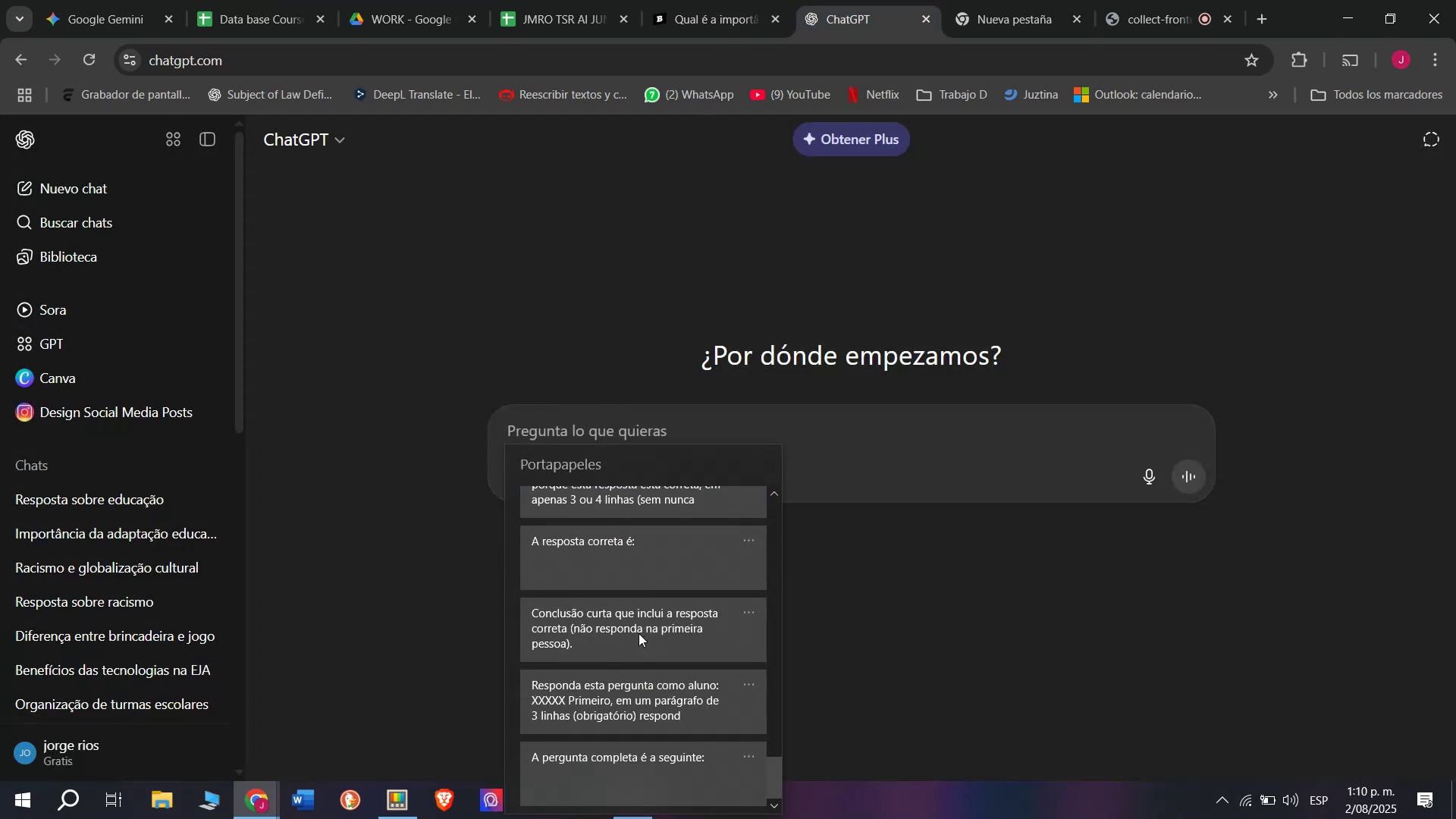 
key(Control+V)
 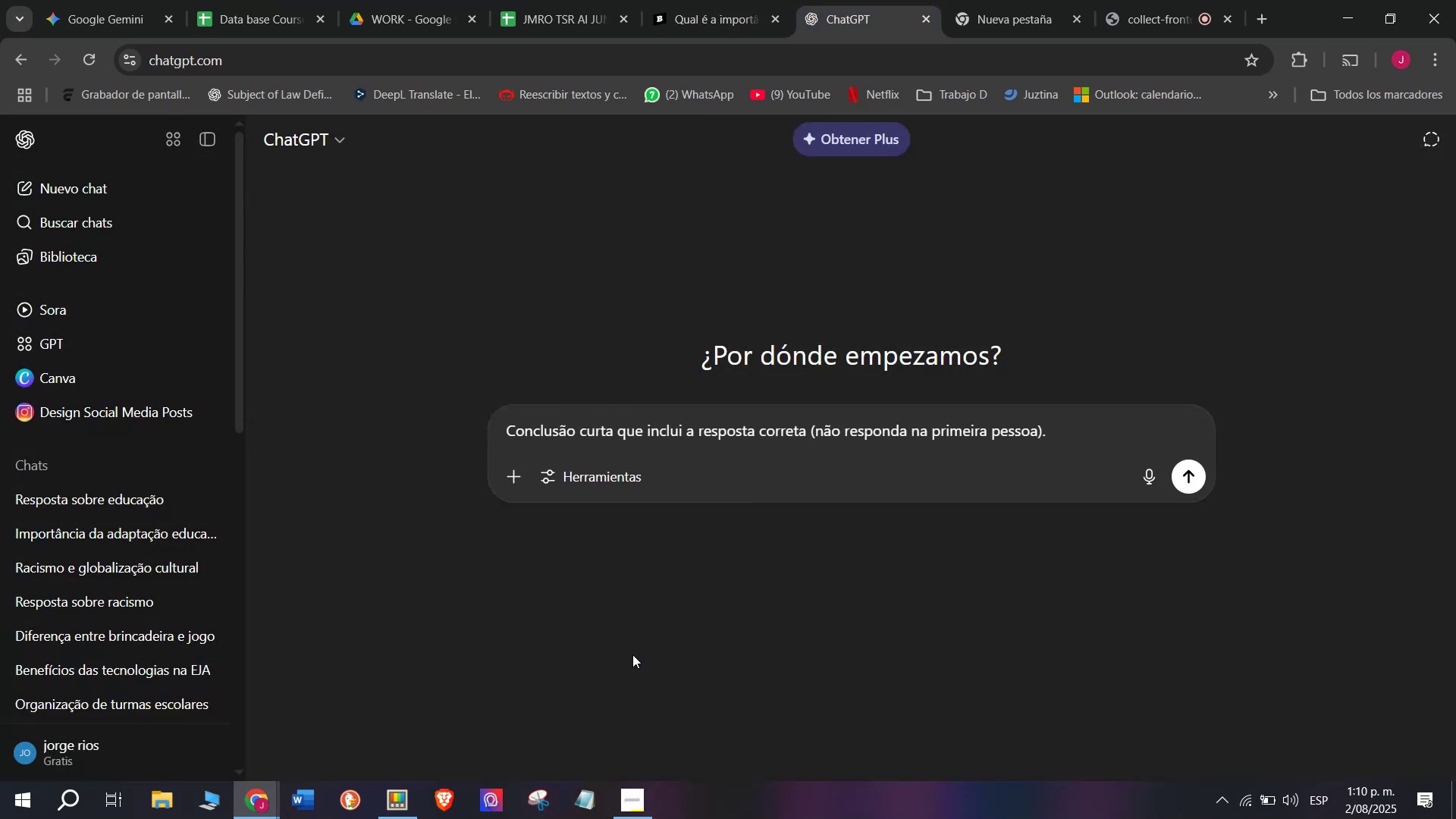 
key(Control+X)
 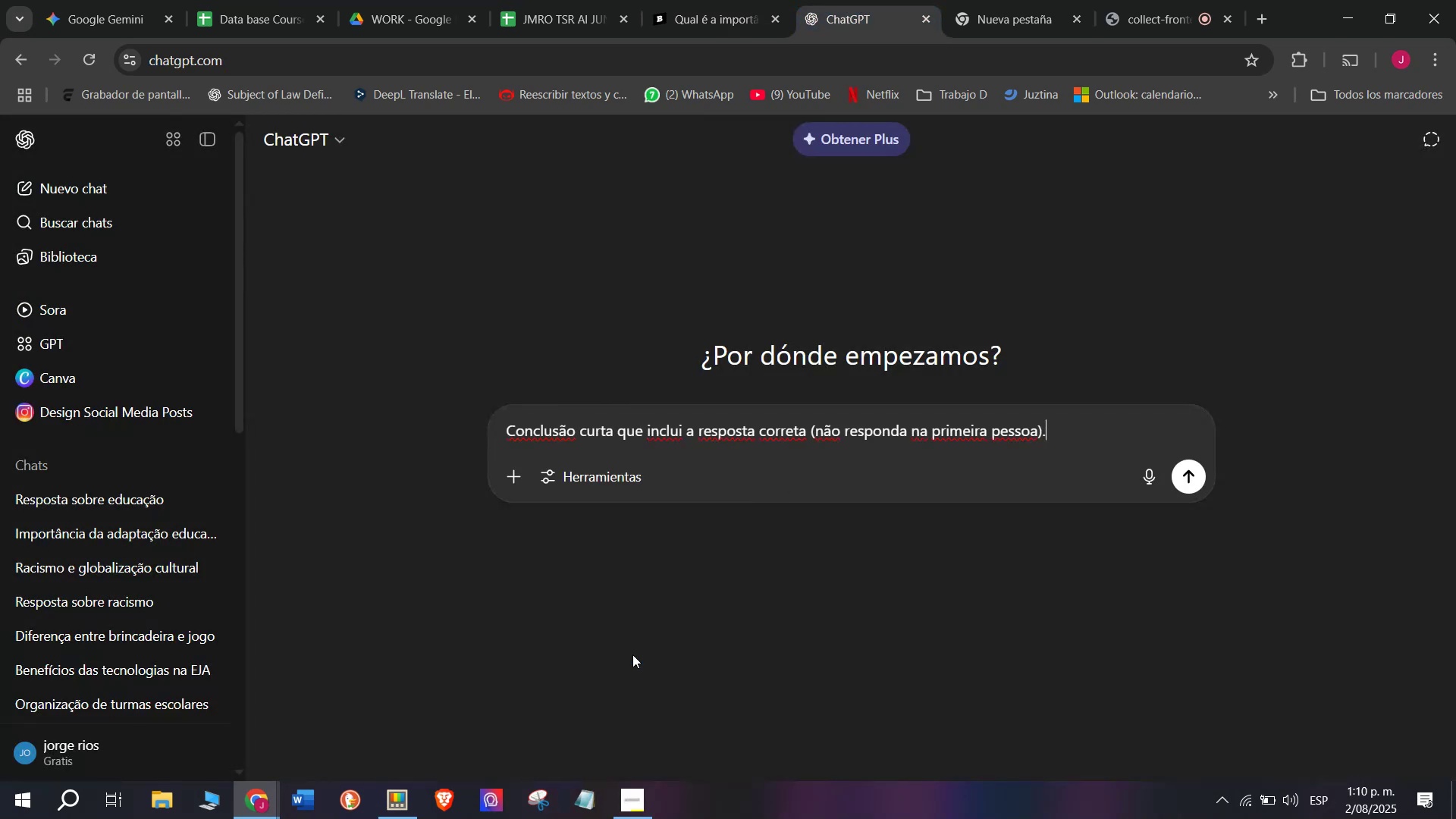 
key(Control+Z)
 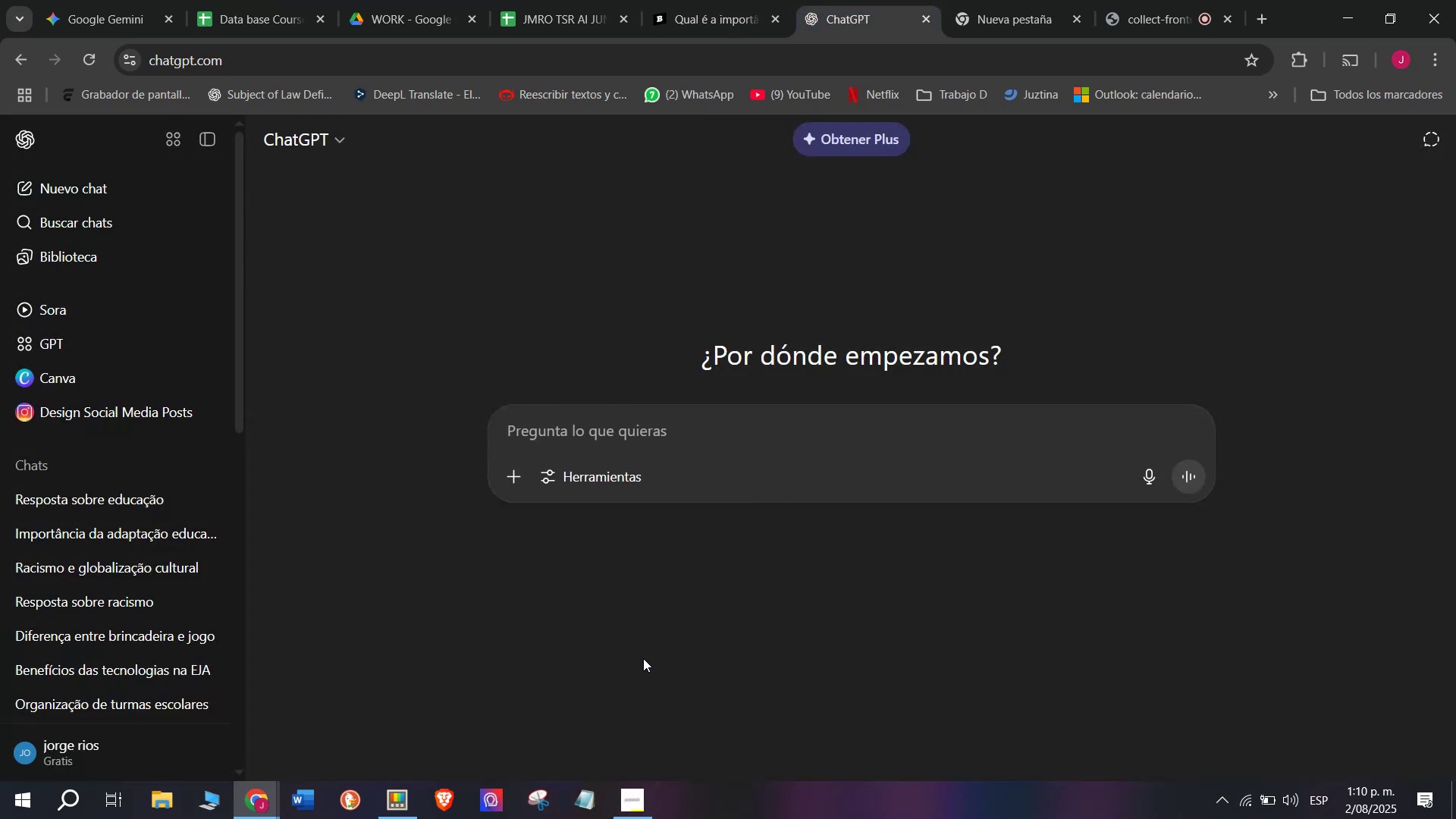 
key(Meta+MetaLeft)
 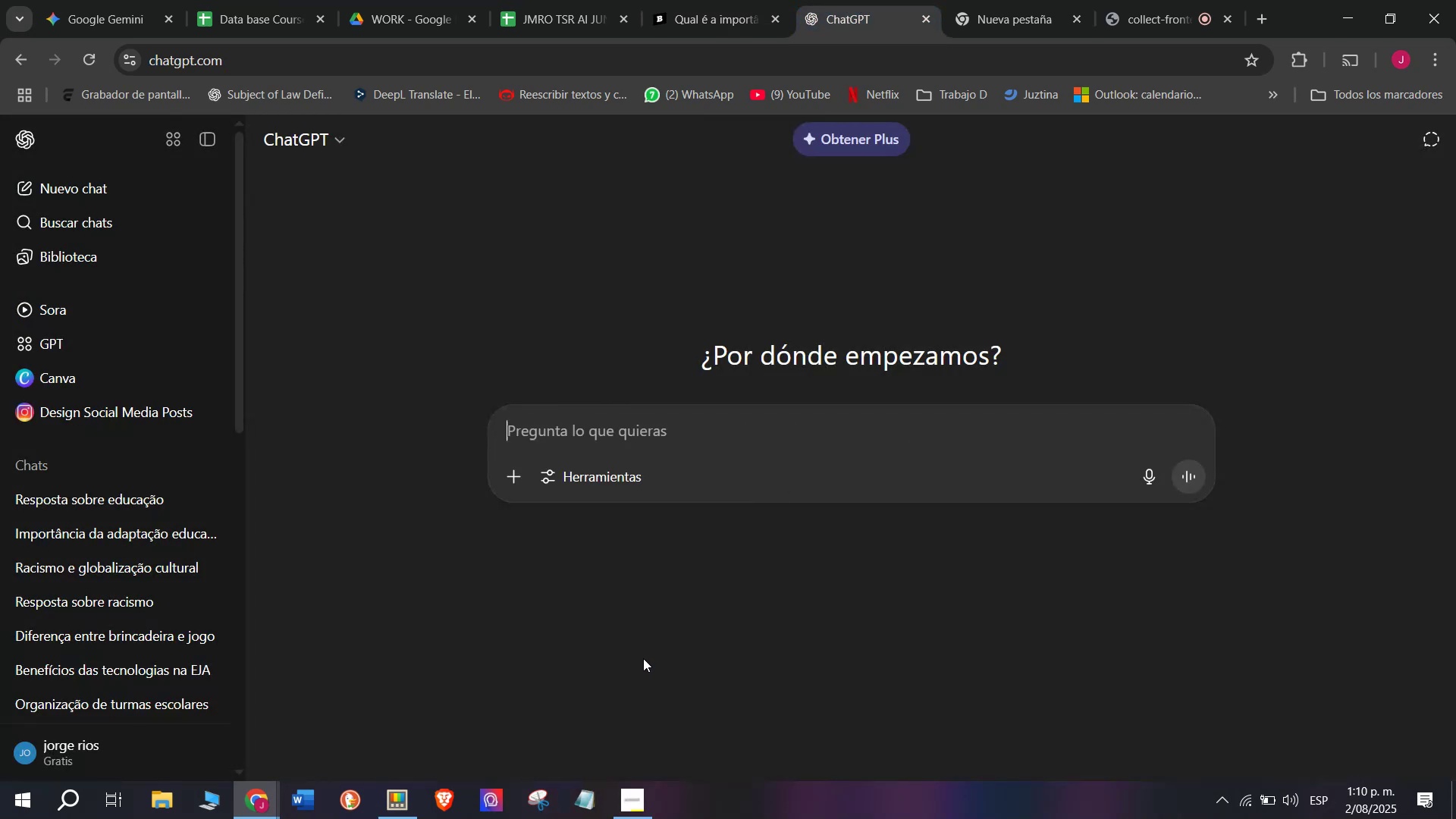 
key(Meta+V)
 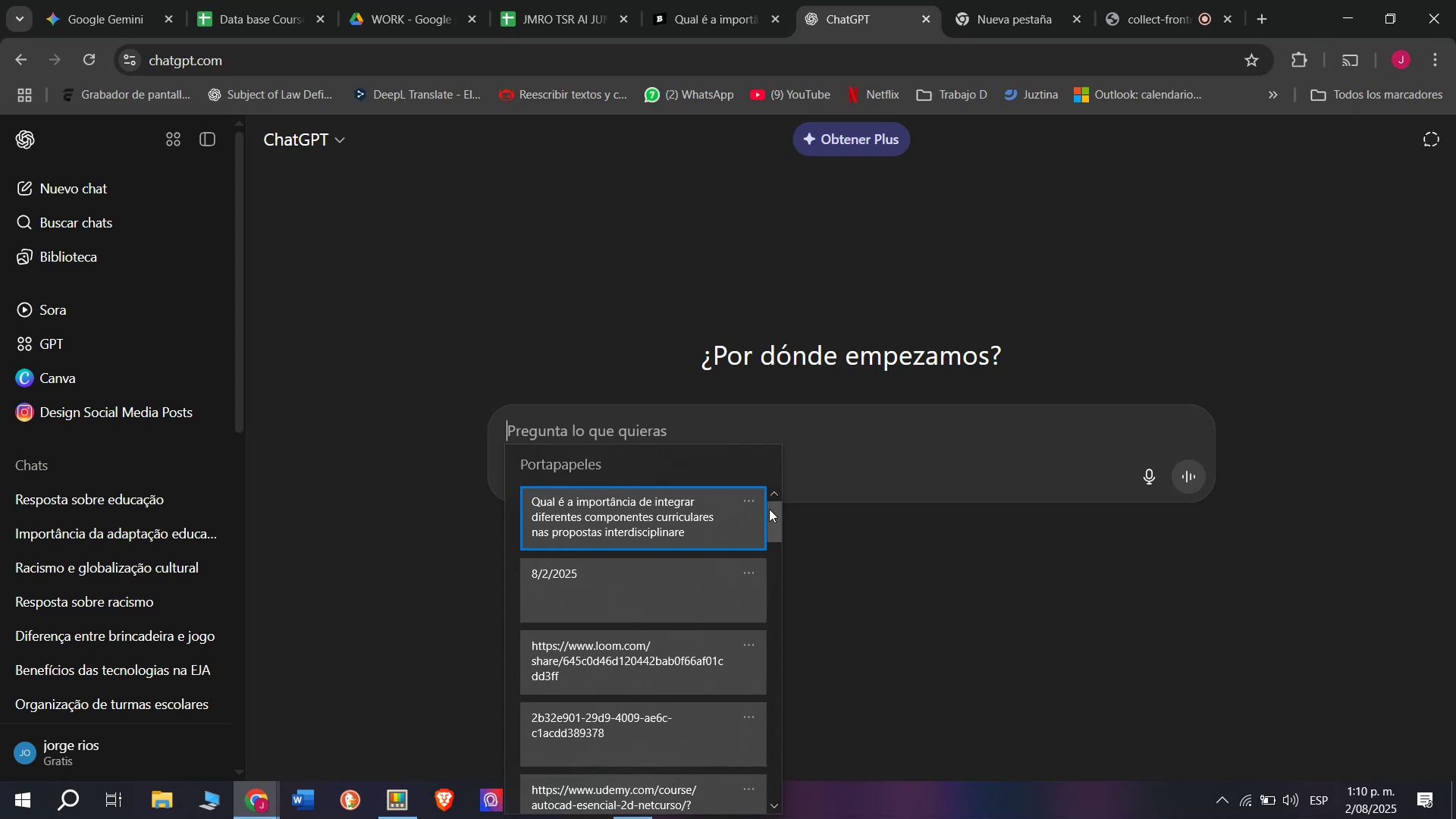 
left_click_drag(start_coordinate=[769, 513], to_coordinate=[786, 818])
 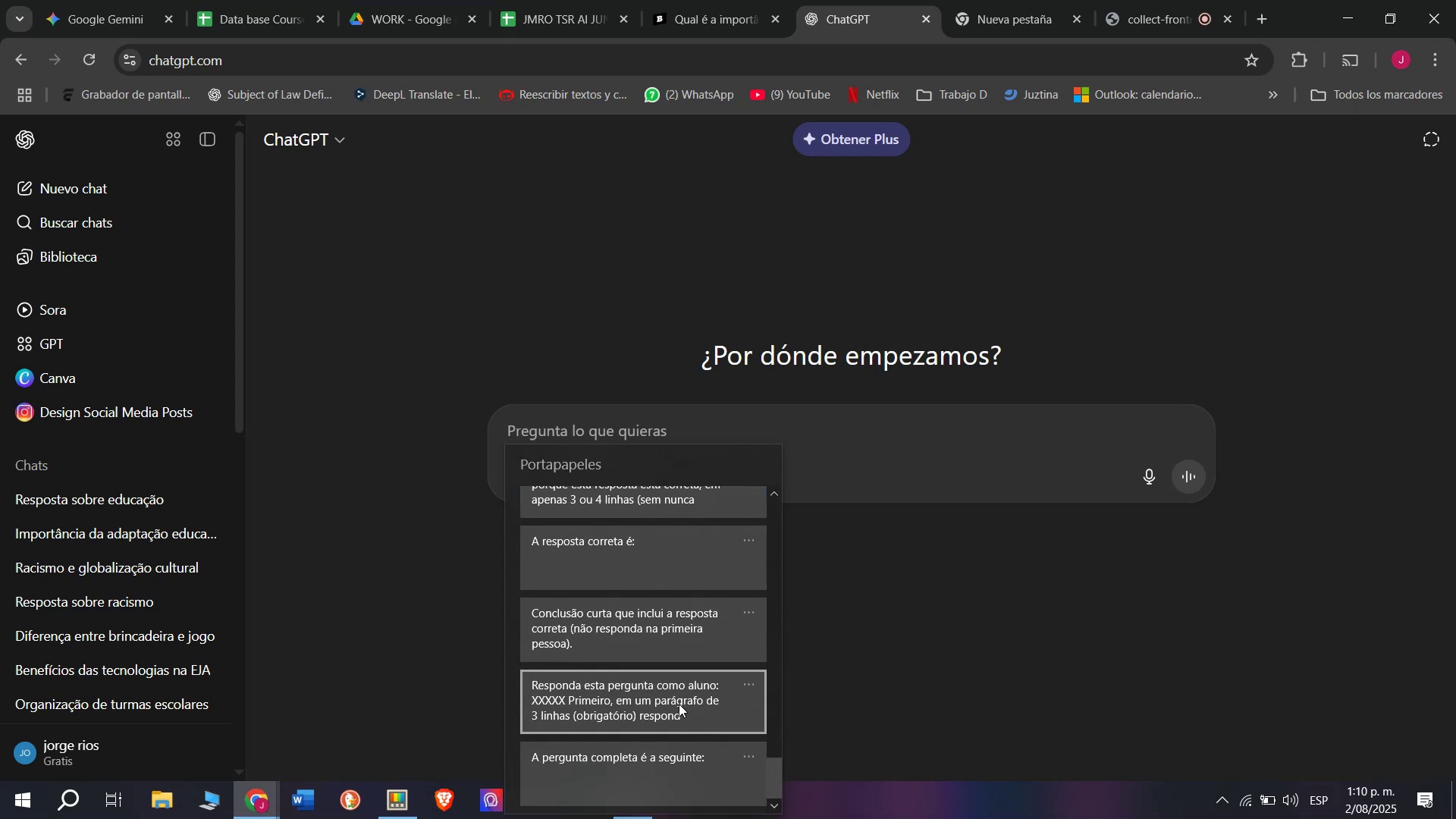 
left_click([678, 703])
 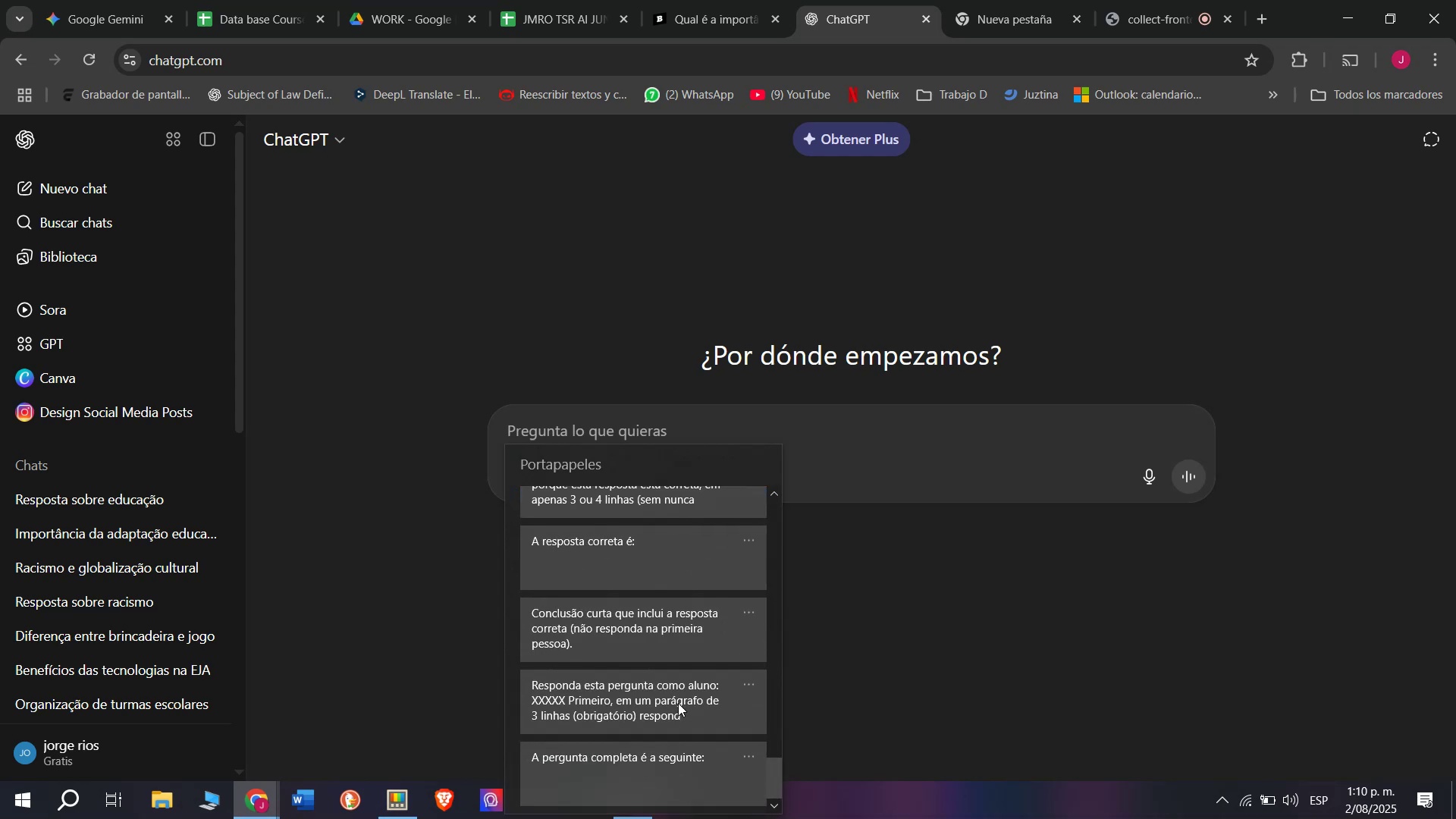 
key(Control+ControlLeft)
 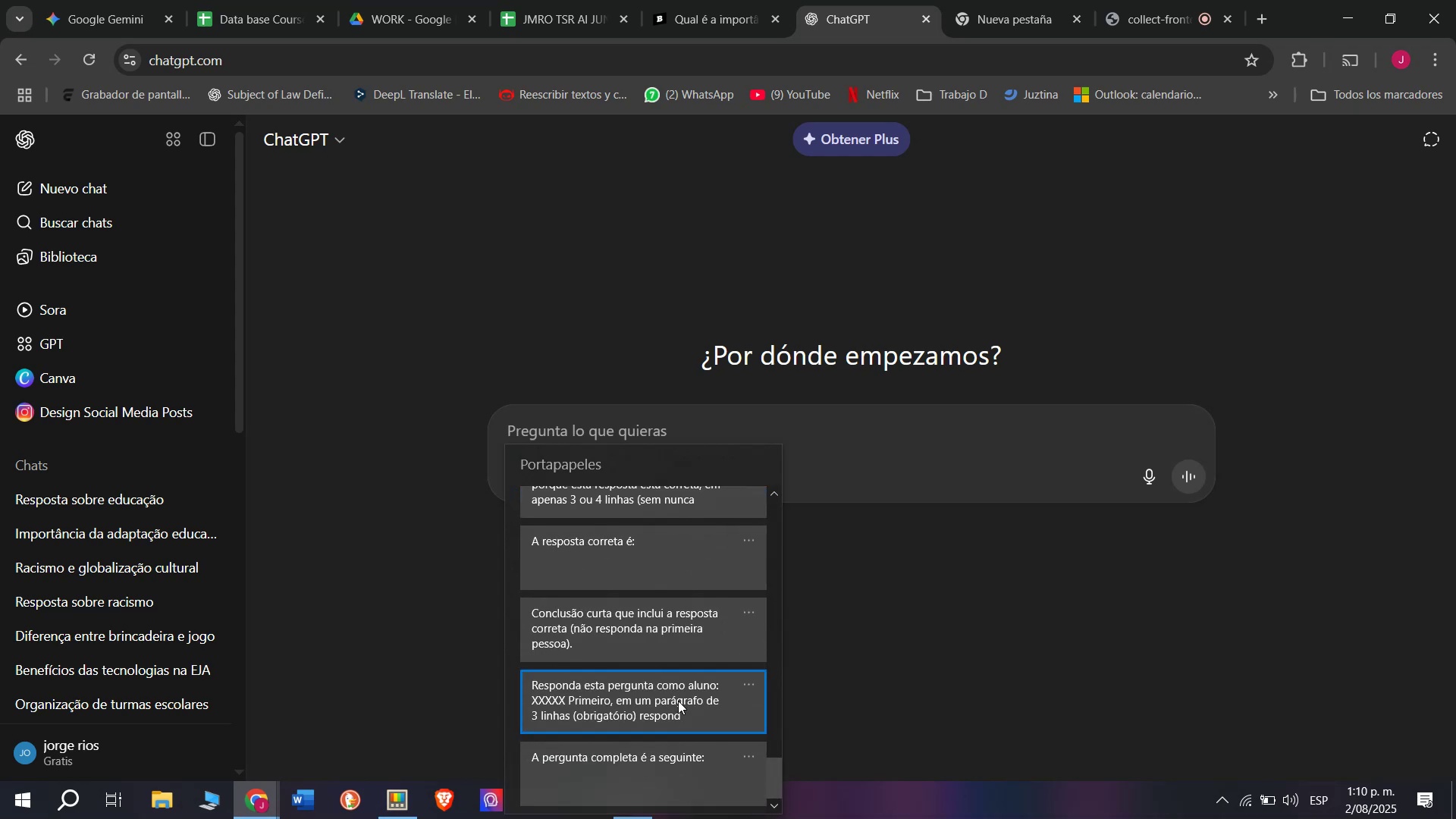 
key(Control+V)
 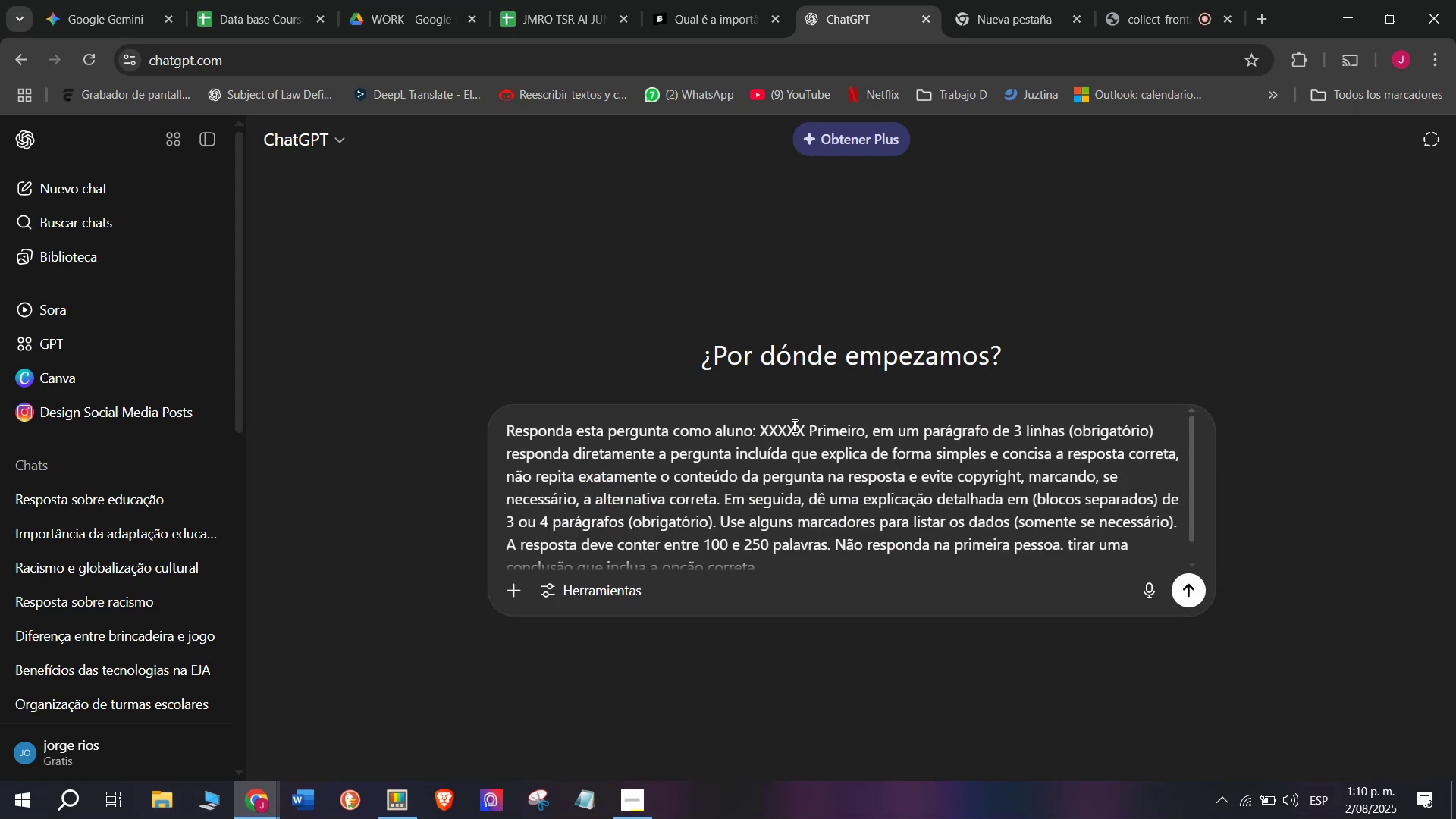 
left_click_drag(start_coordinate=[804, 423], to_coordinate=[761, 426])
 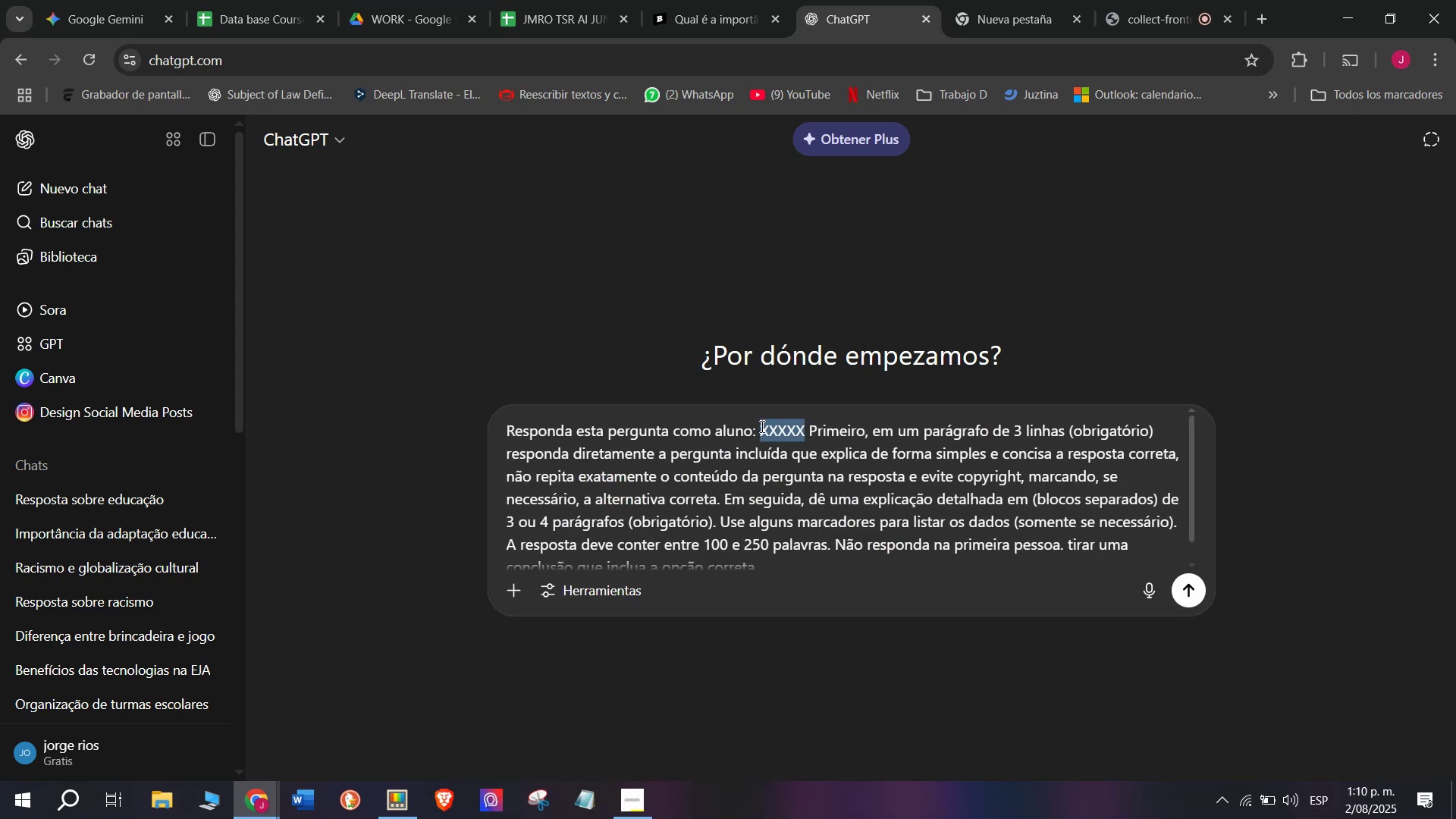 
key(Meta+V)
 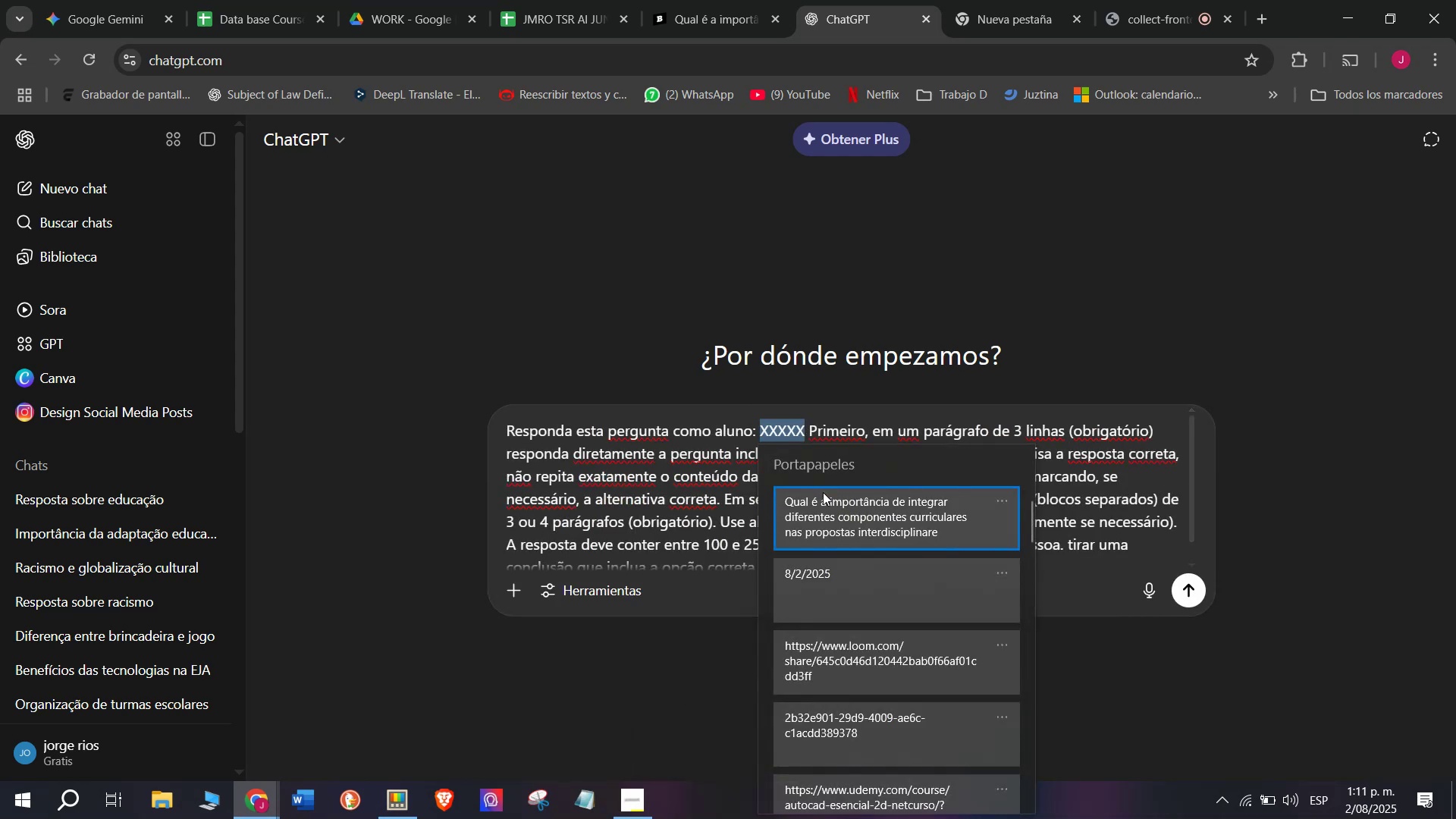 
left_click([835, 526])
 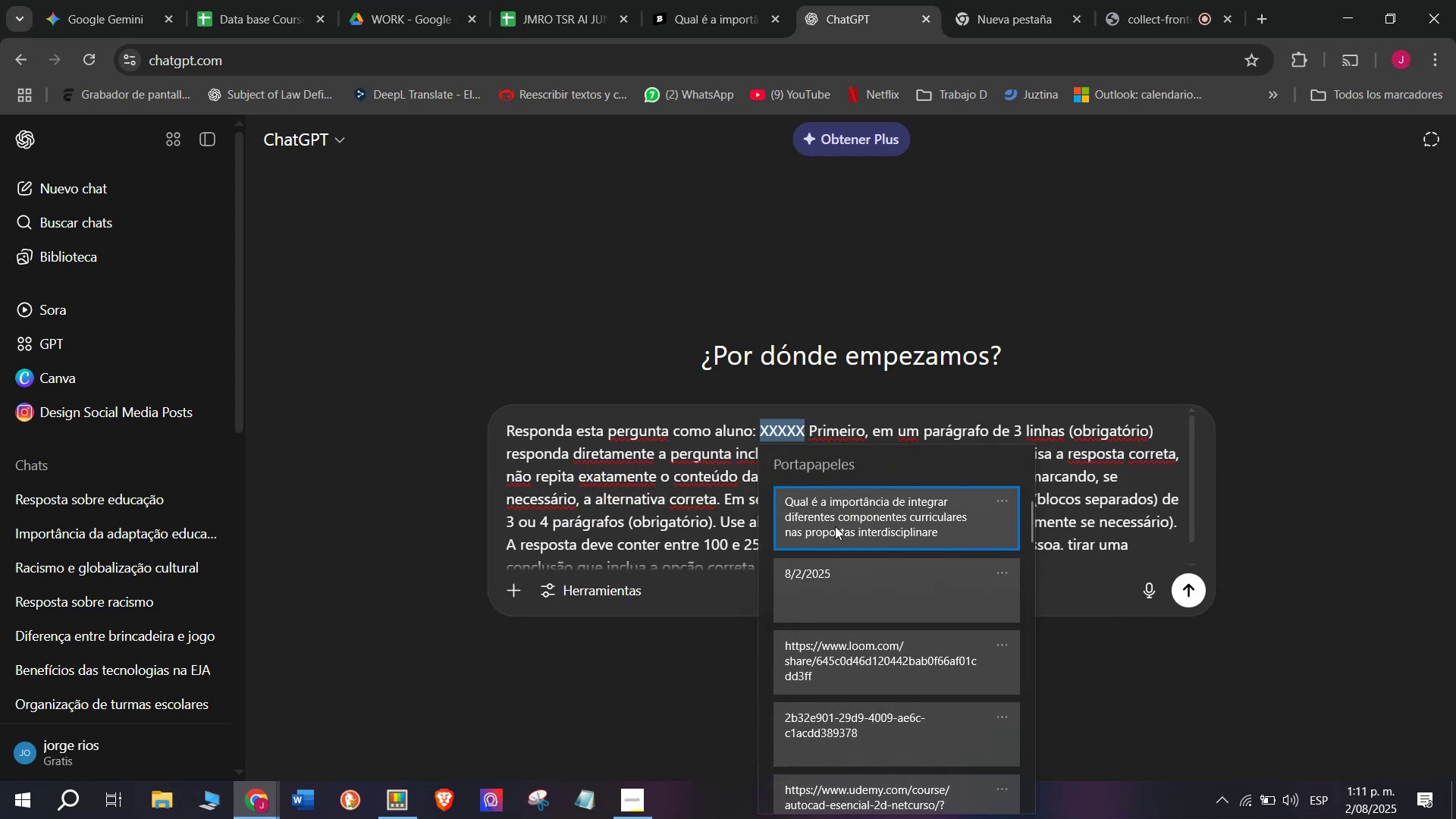 
key(Control+ControlLeft)
 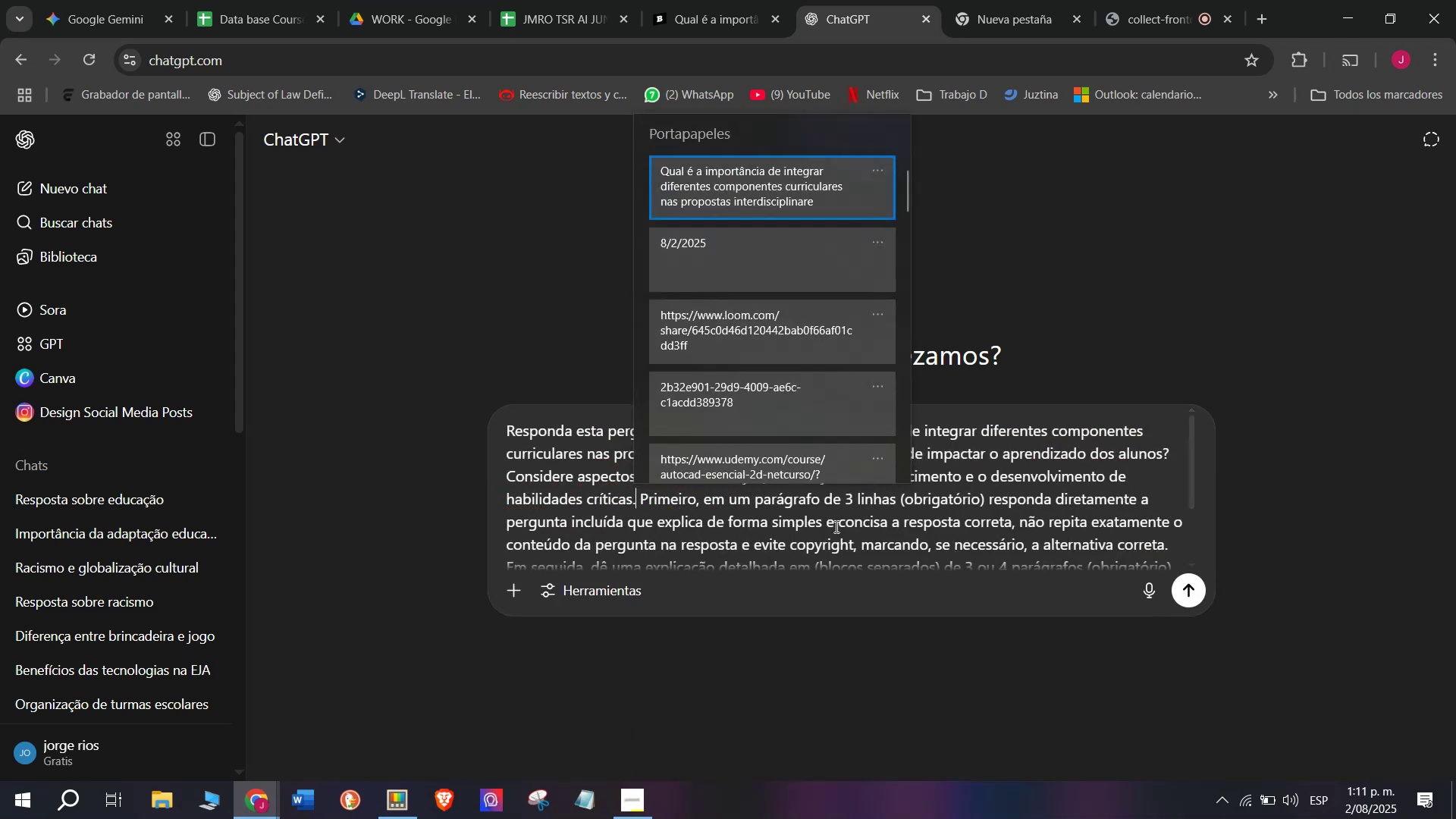 
key(Control+V)
 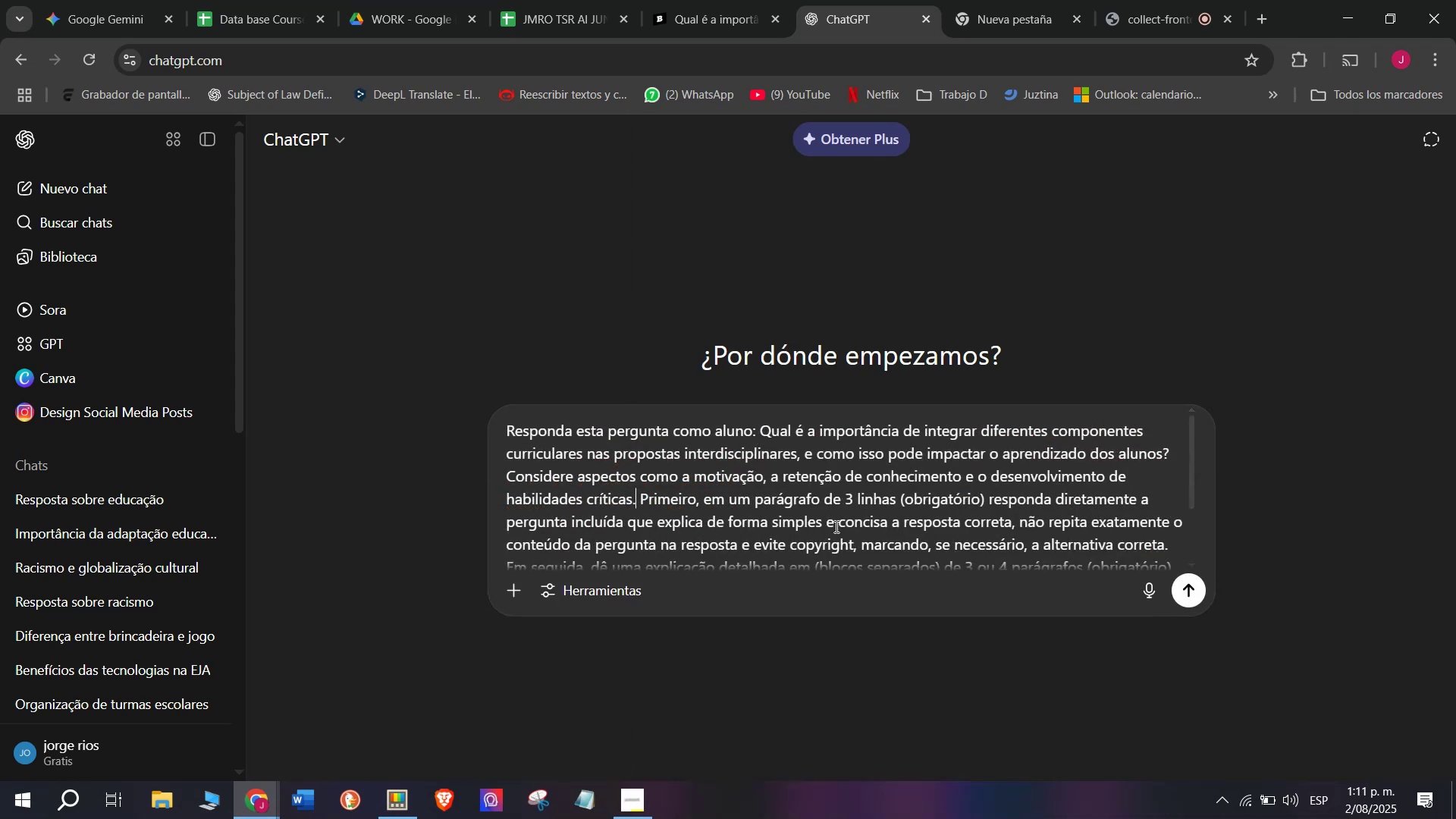 
key(Enter)
 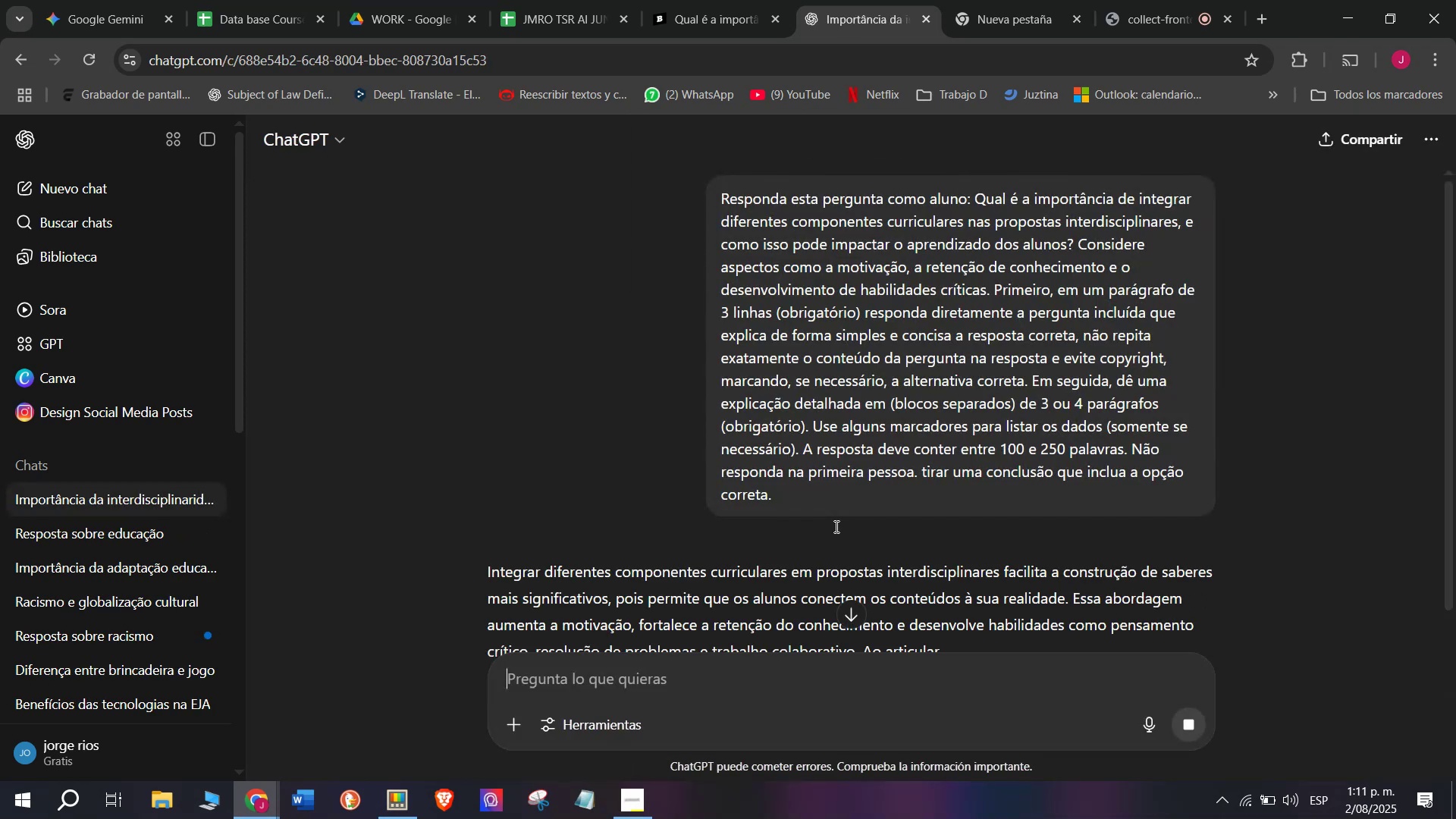 
scroll: coordinate [1031, 442], scroll_direction: down, amount: 1.0
 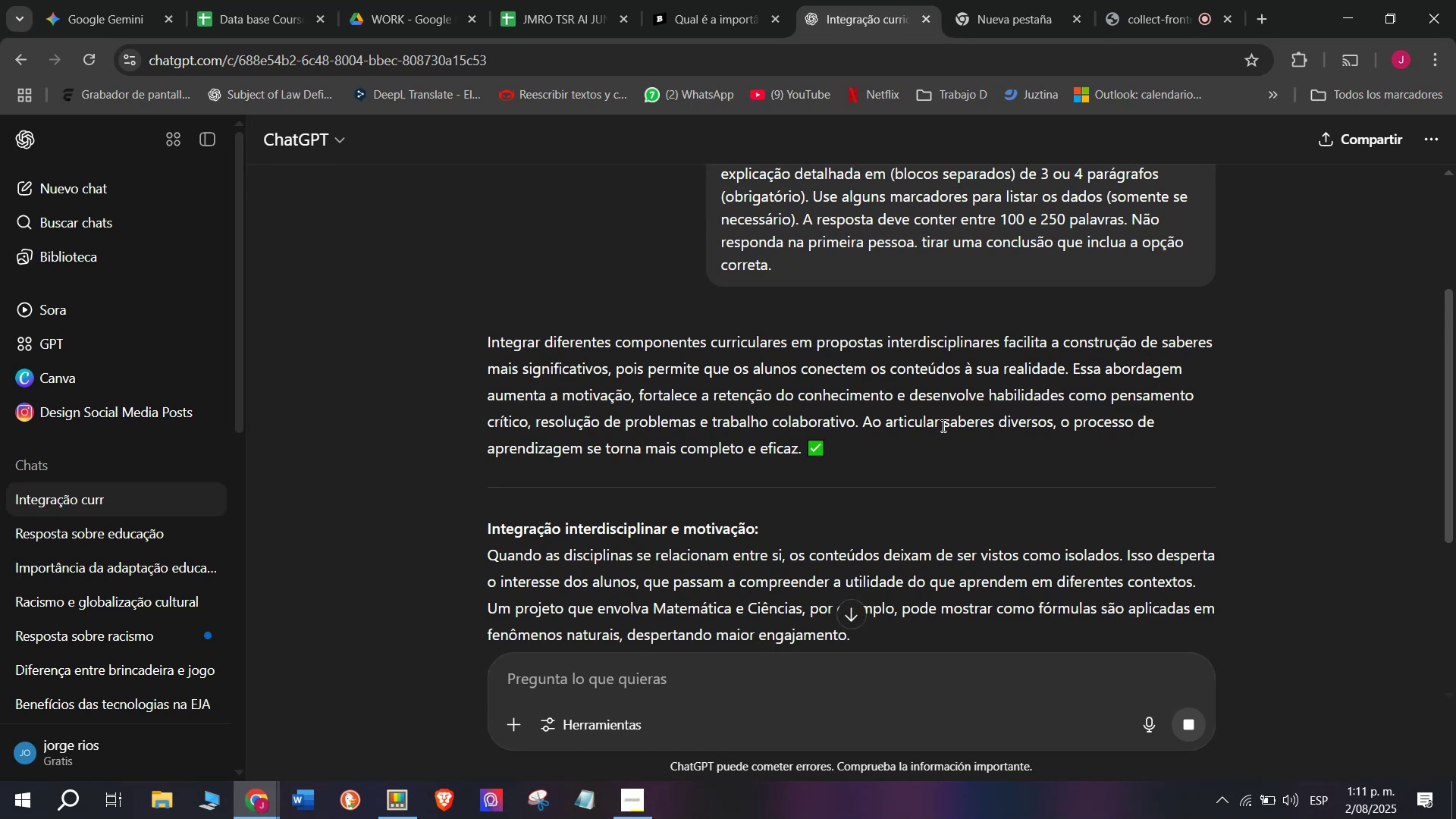 
wait(5.38)
 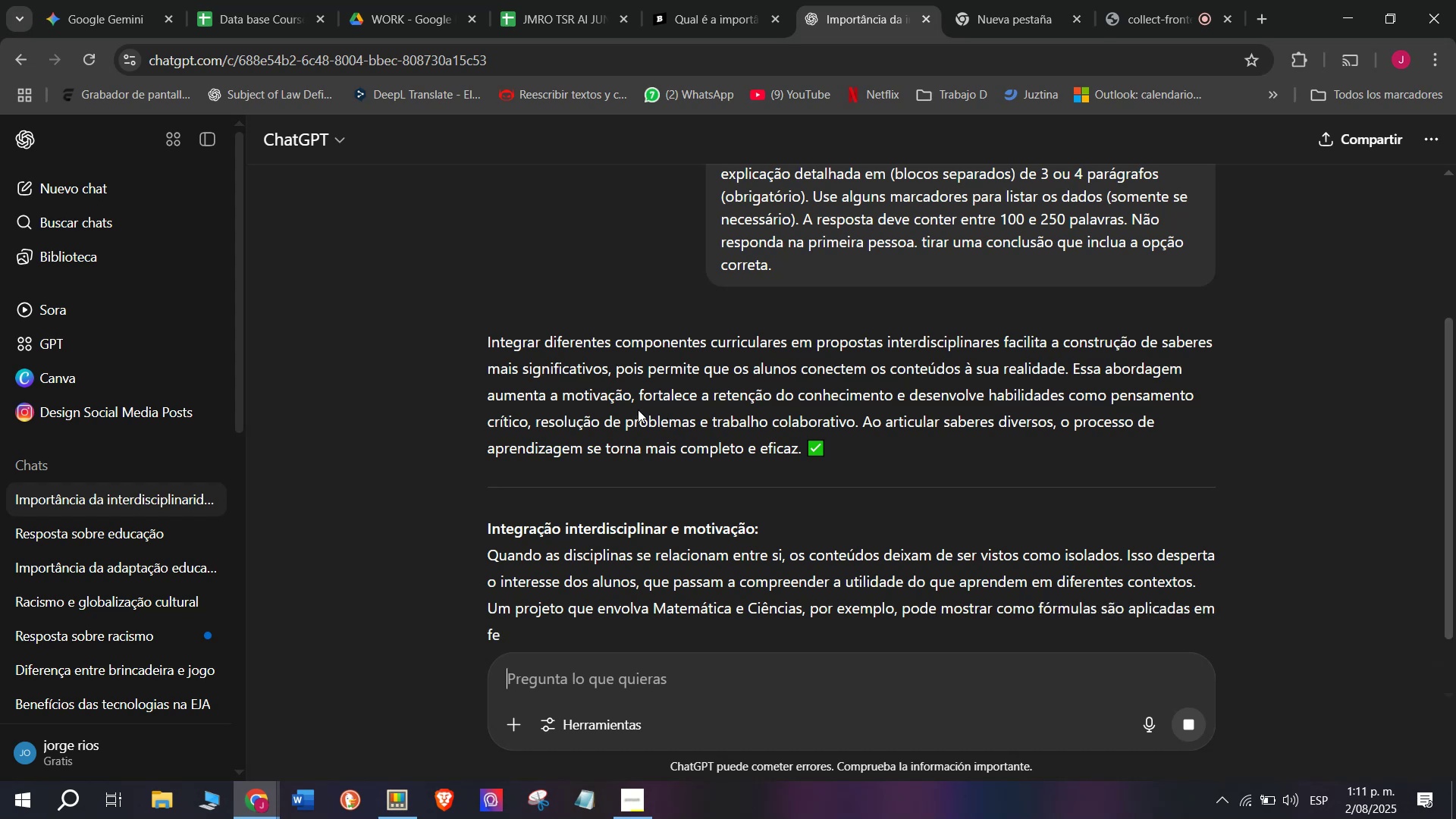 
left_click_drag(start_coordinate=[862, 417], to_coordinate=[482, 337])
 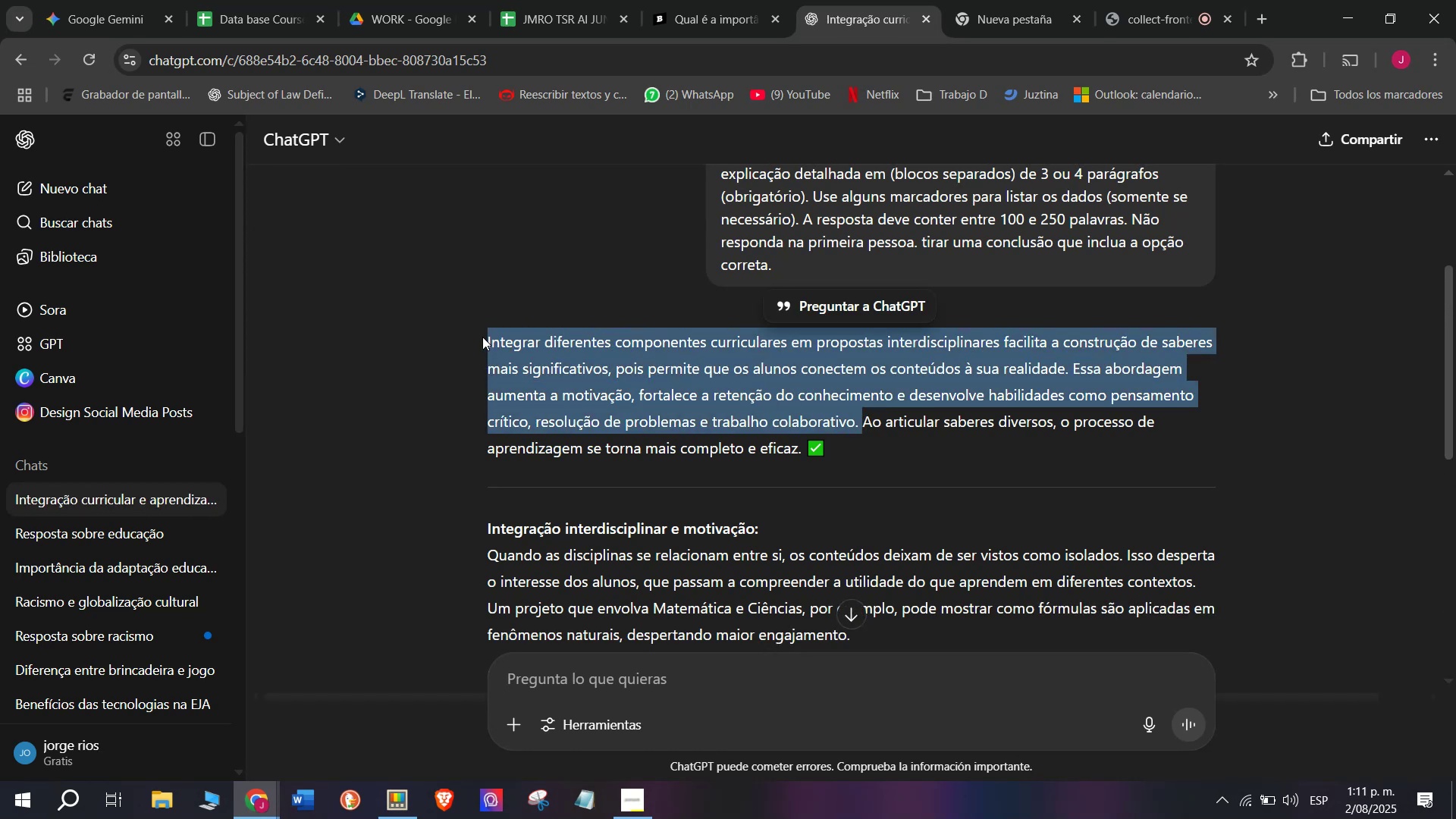 
key(Control+C)
 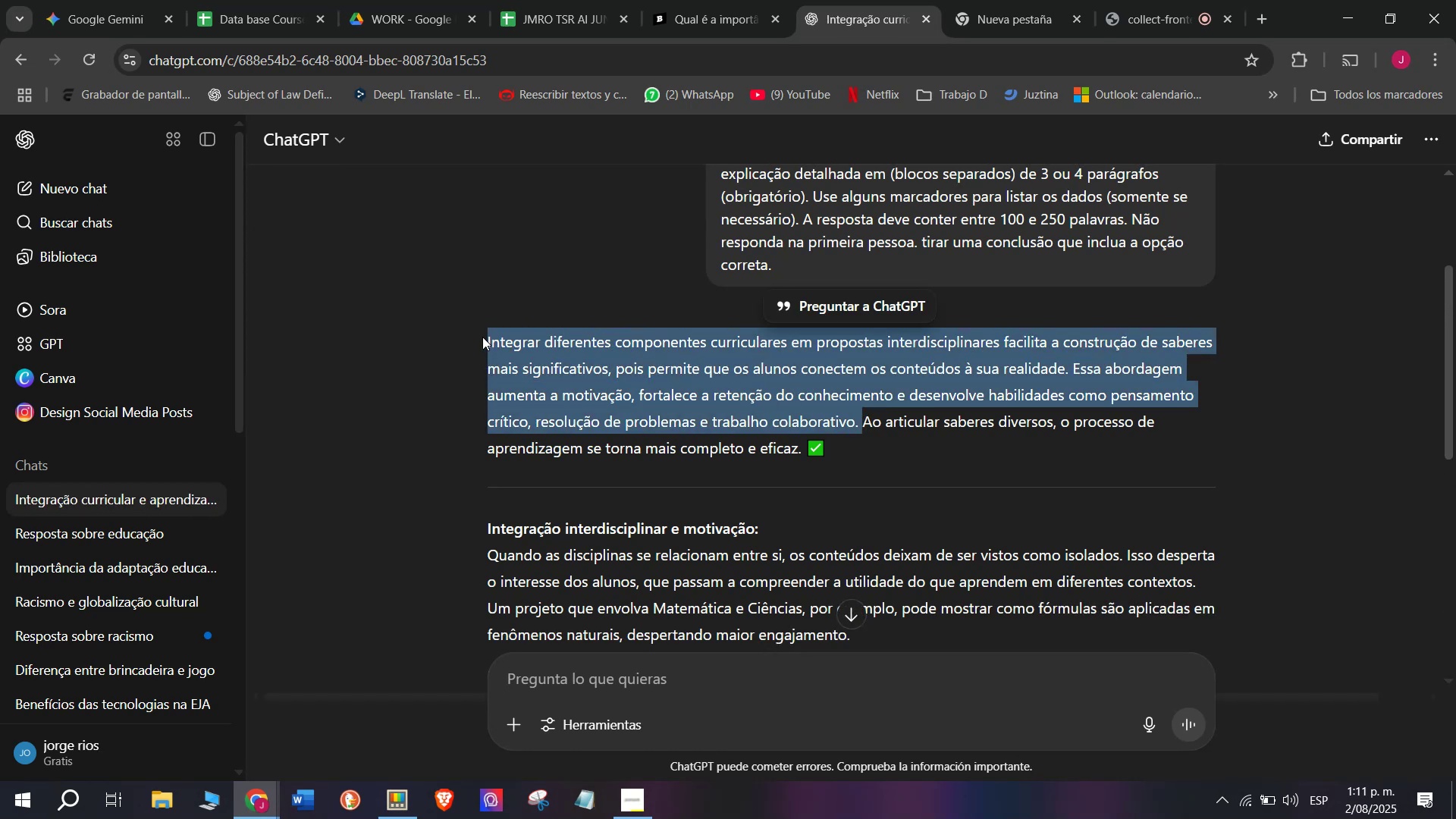 
key(Control+X)
 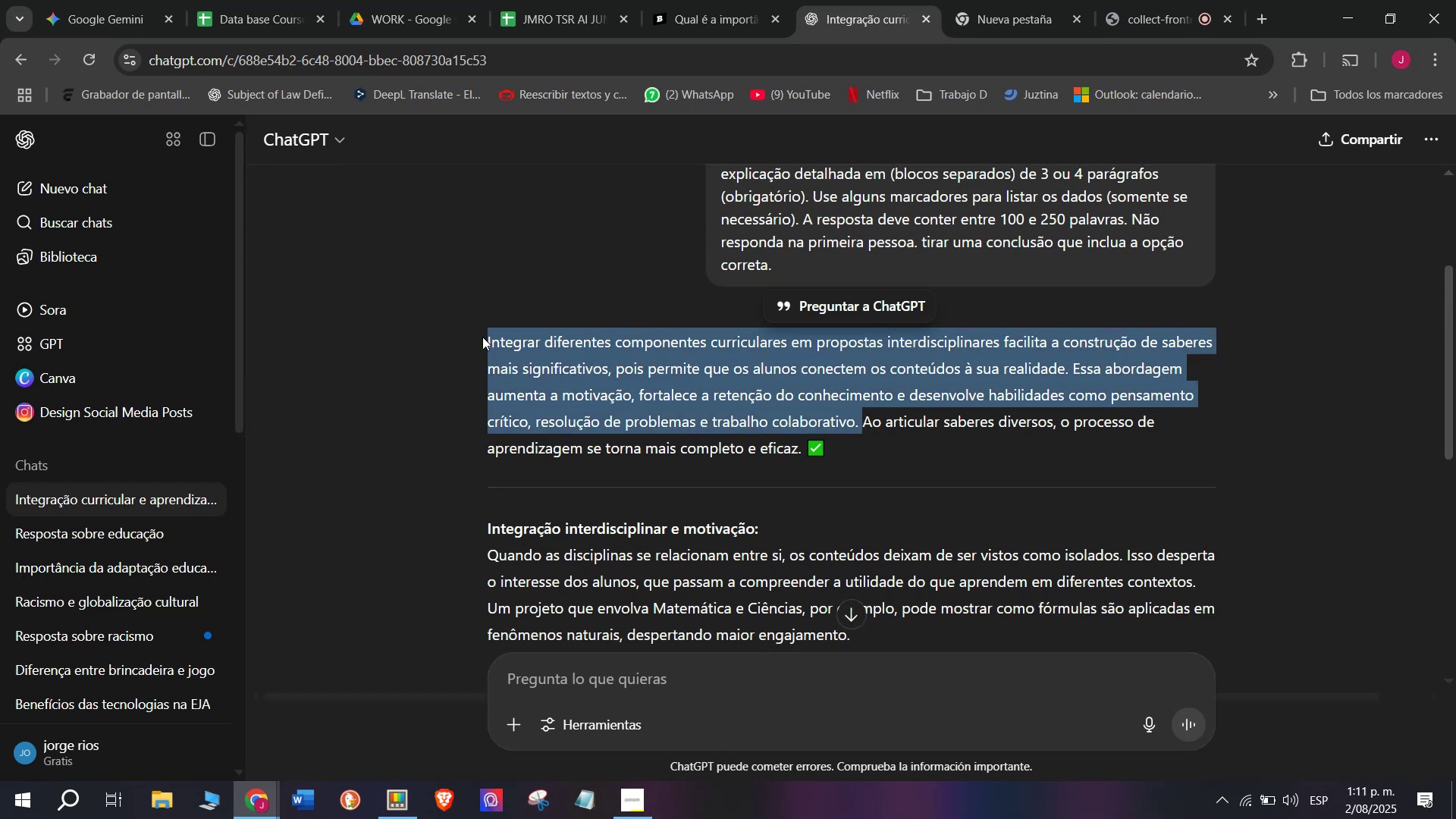 
key(Control+C)
 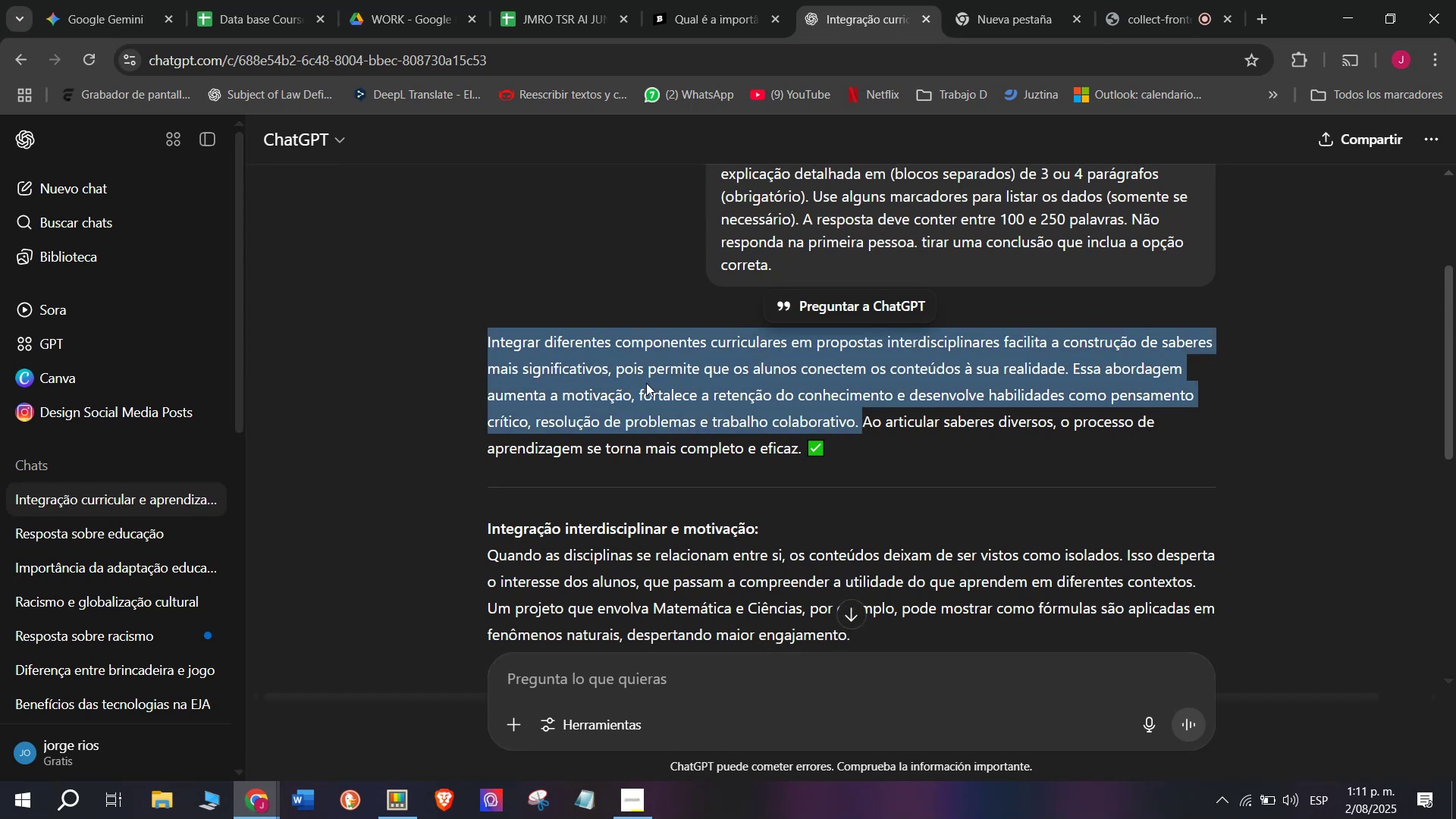 
scroll: coordinate [648, 383], scroll_direction: down, amount: 1.0
 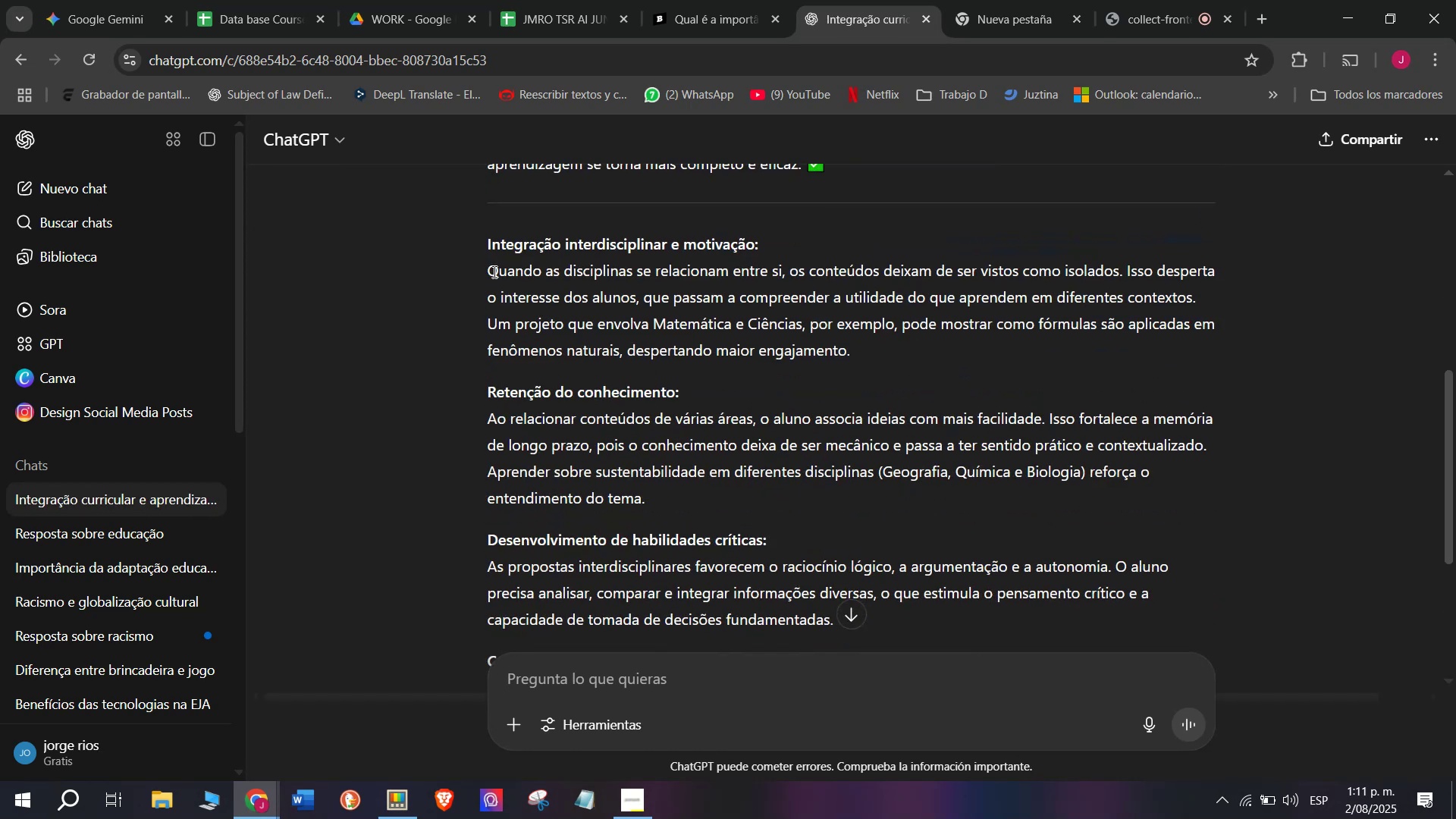 
left_click_drag(start_coordinate=[488, 271], to_coordinate=[861, 612])
 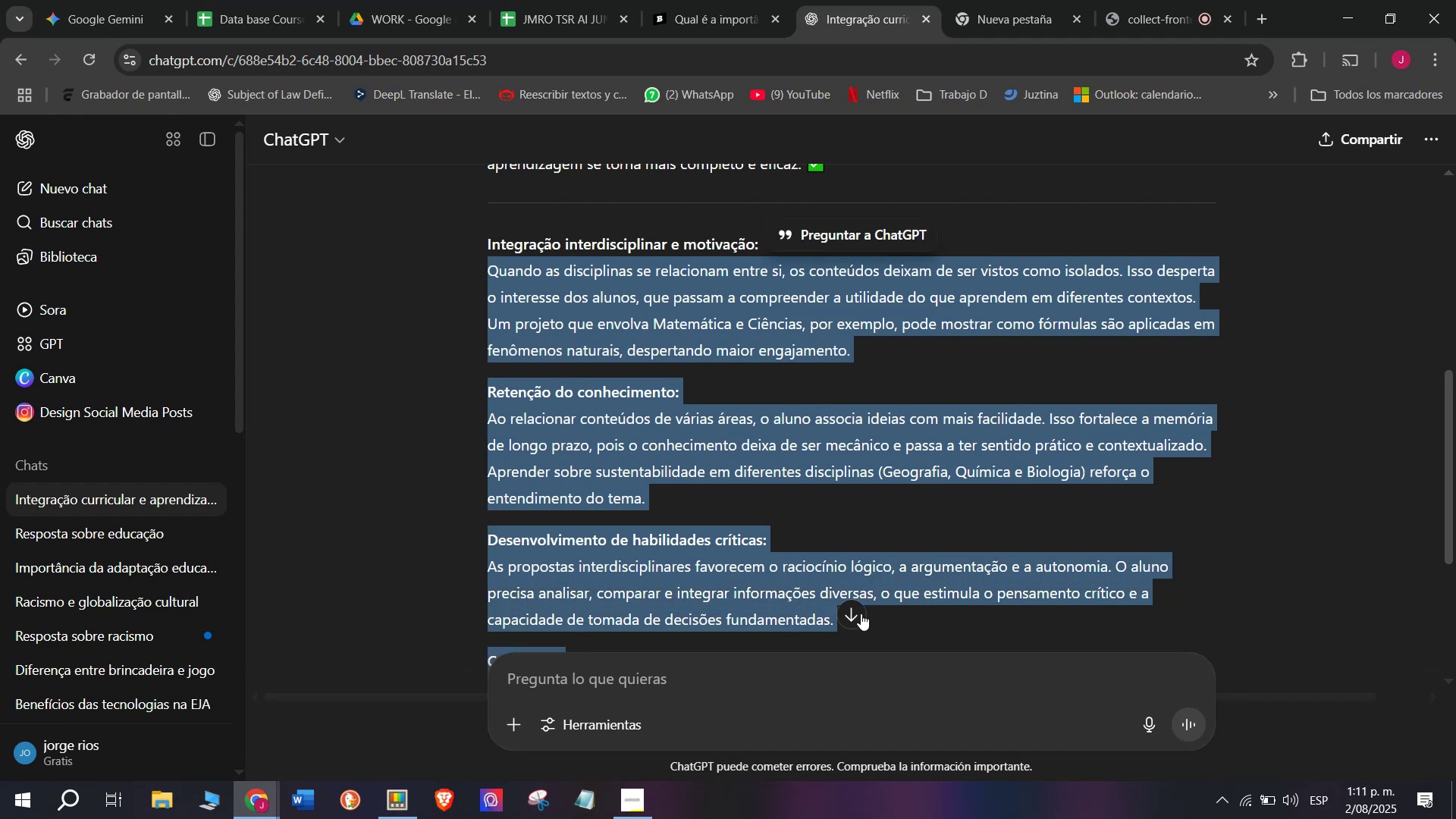 
key(Control+C)
 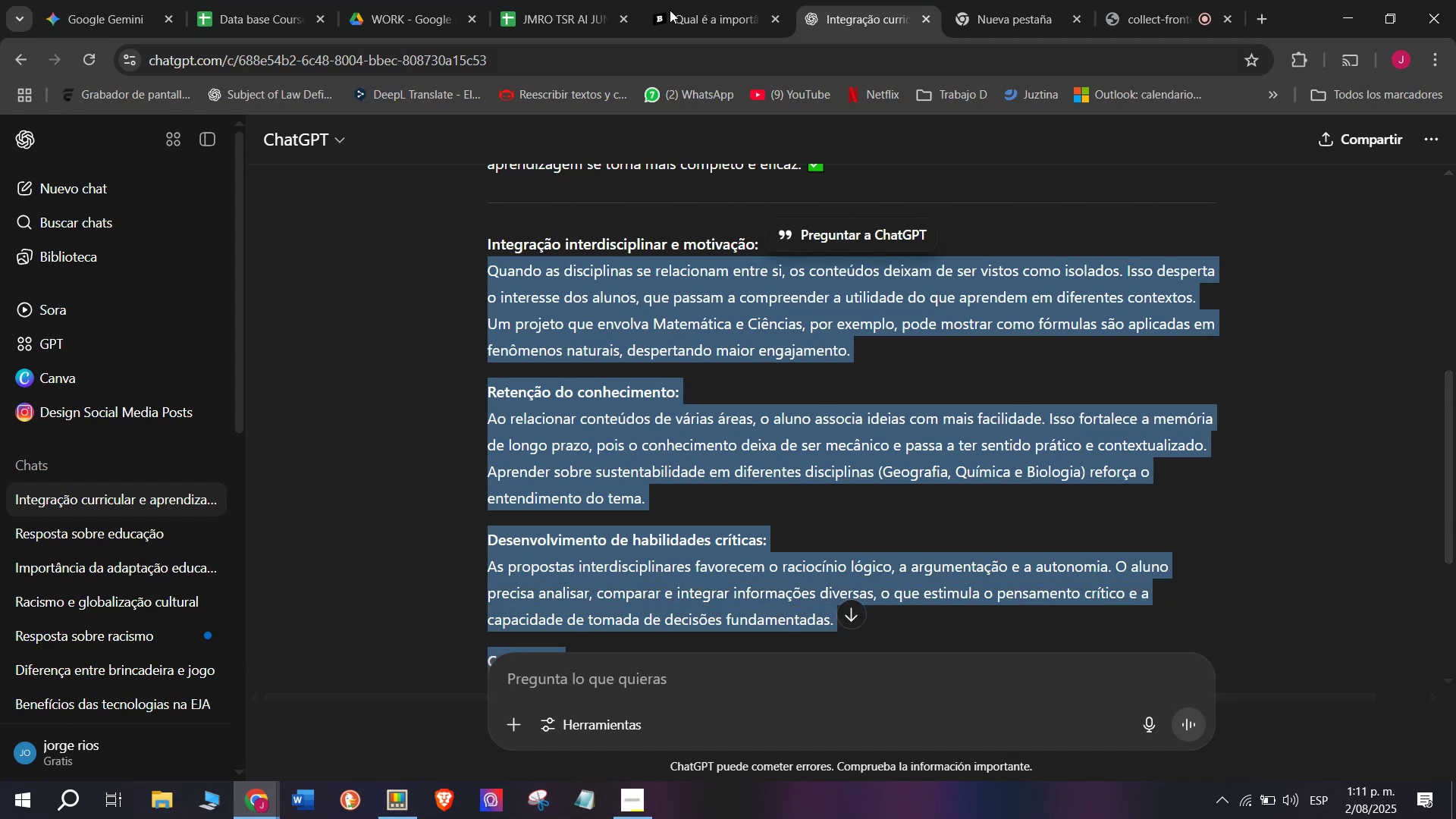 
left_click([682, 0])
 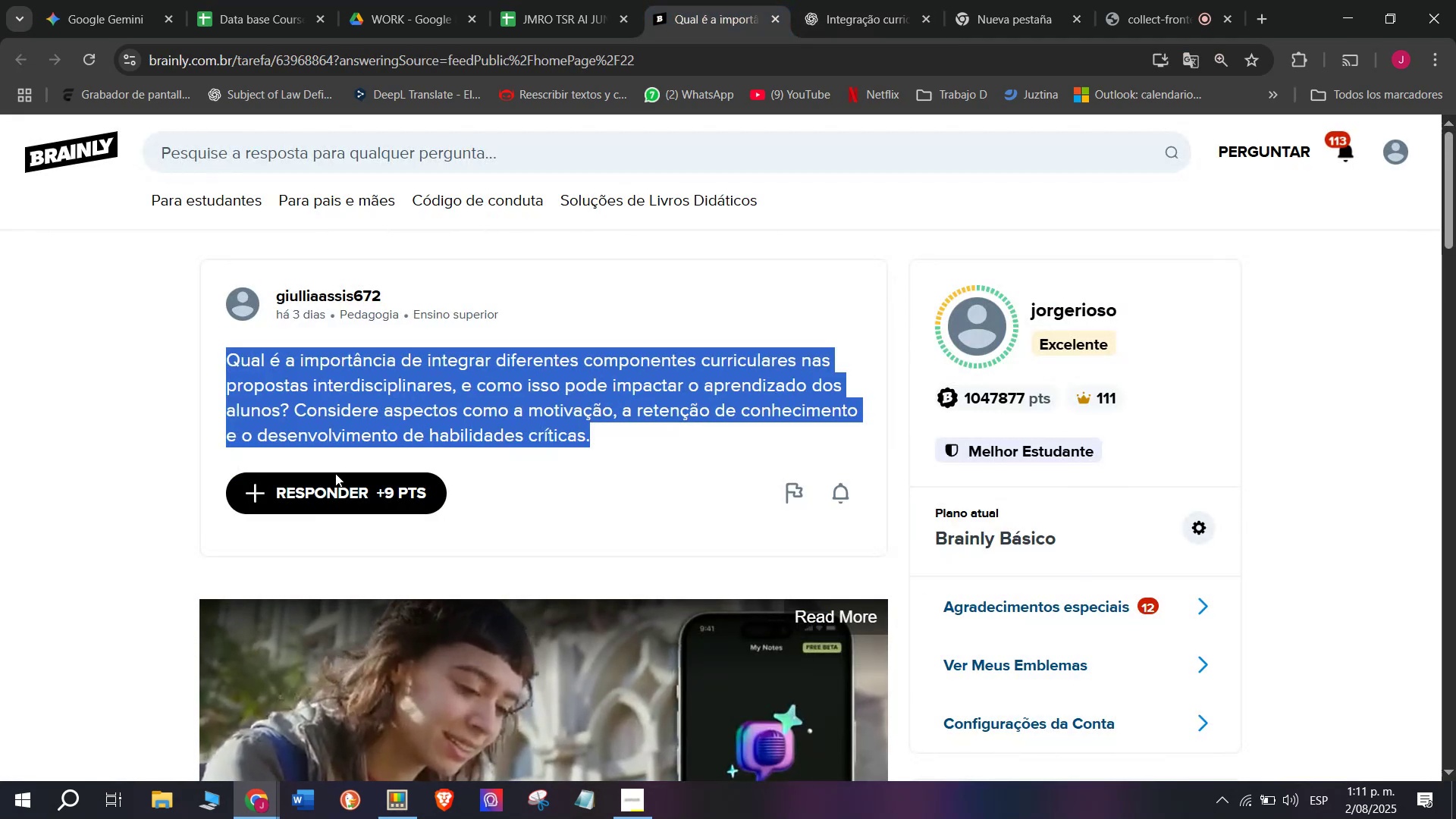 
left_click([342, 488])
 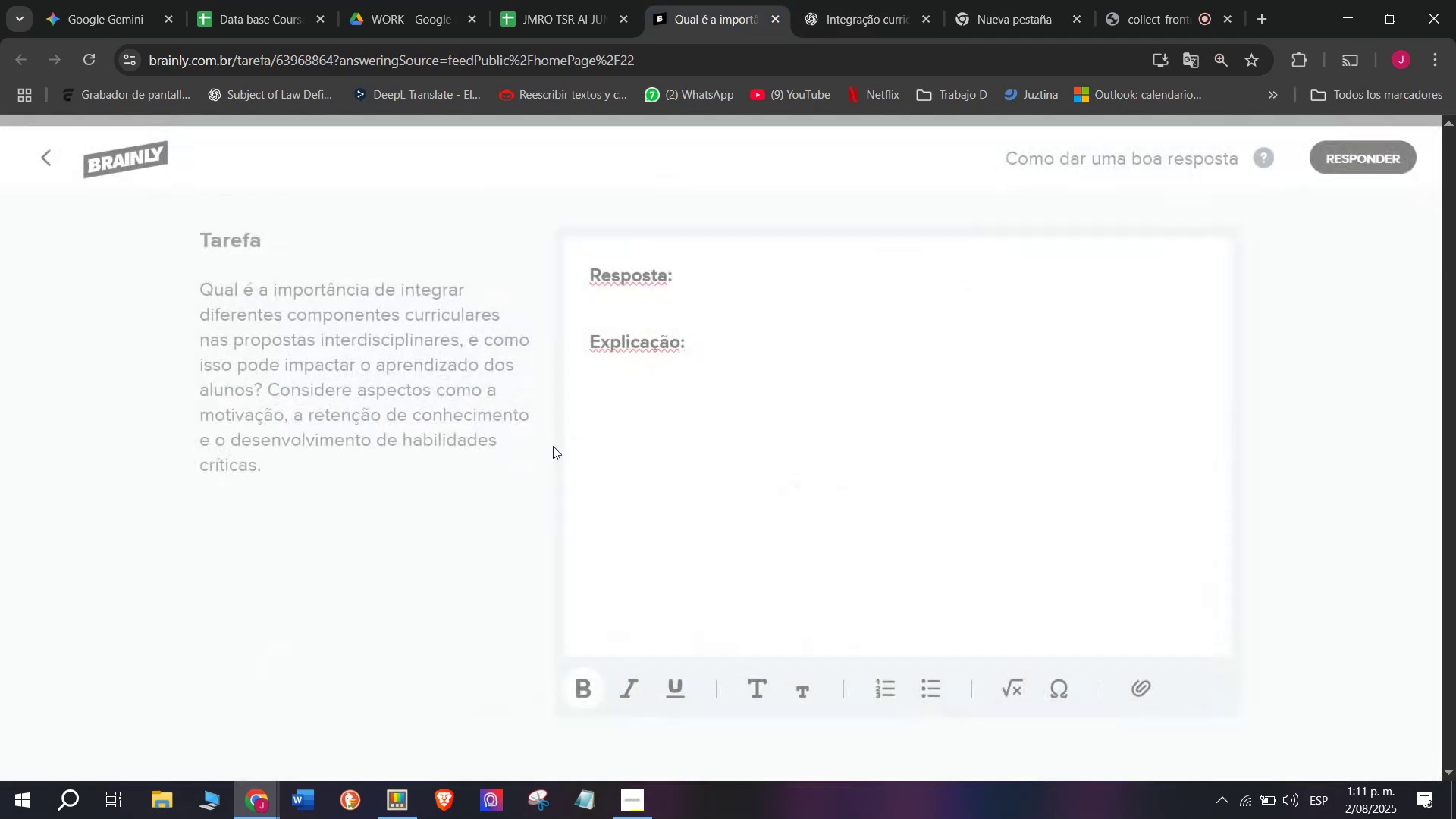 
left_click_drag(start_coordinate=[648, 444], to_coordinate=[531, 228])
 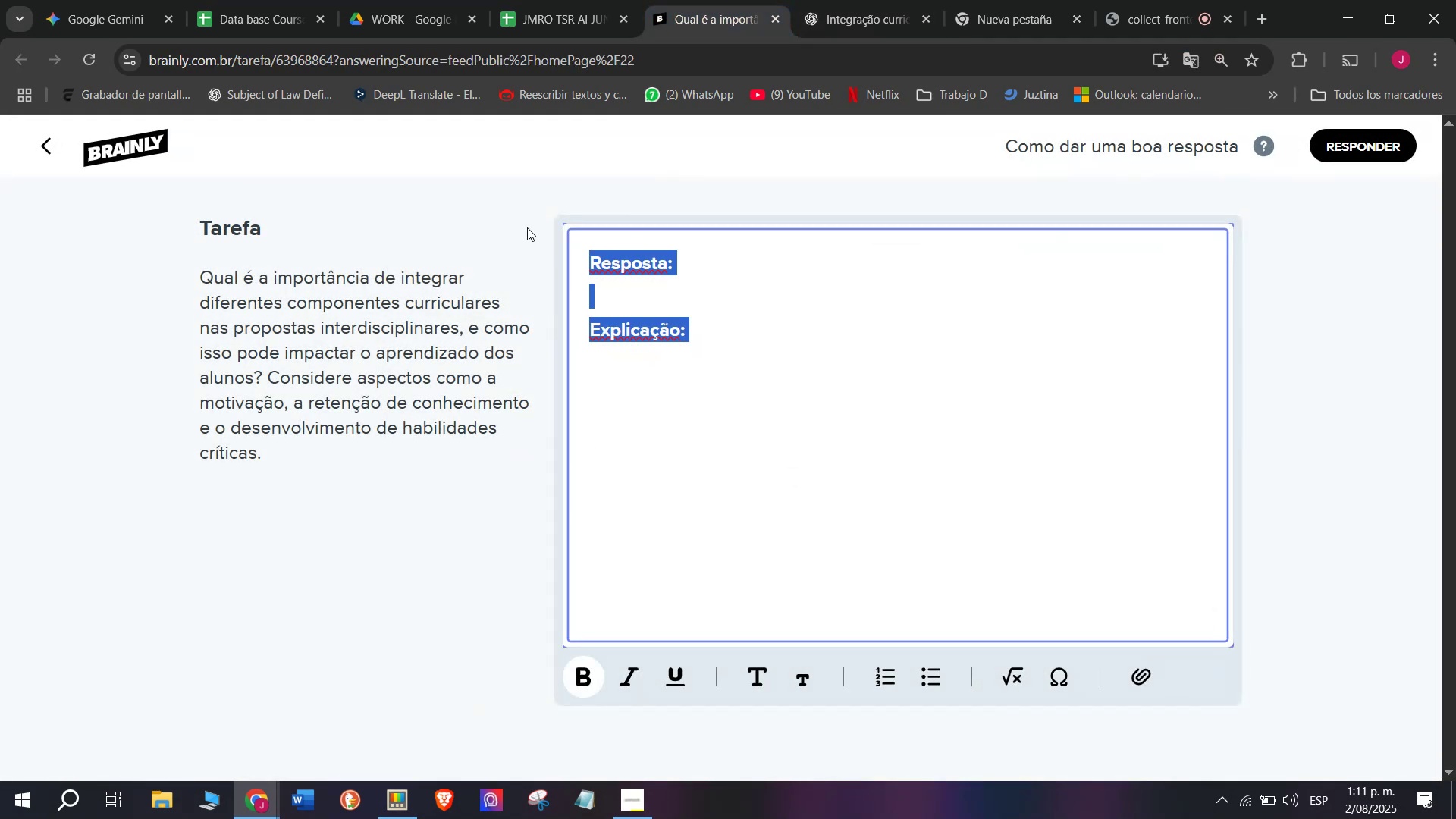 
key(Meta+V)
 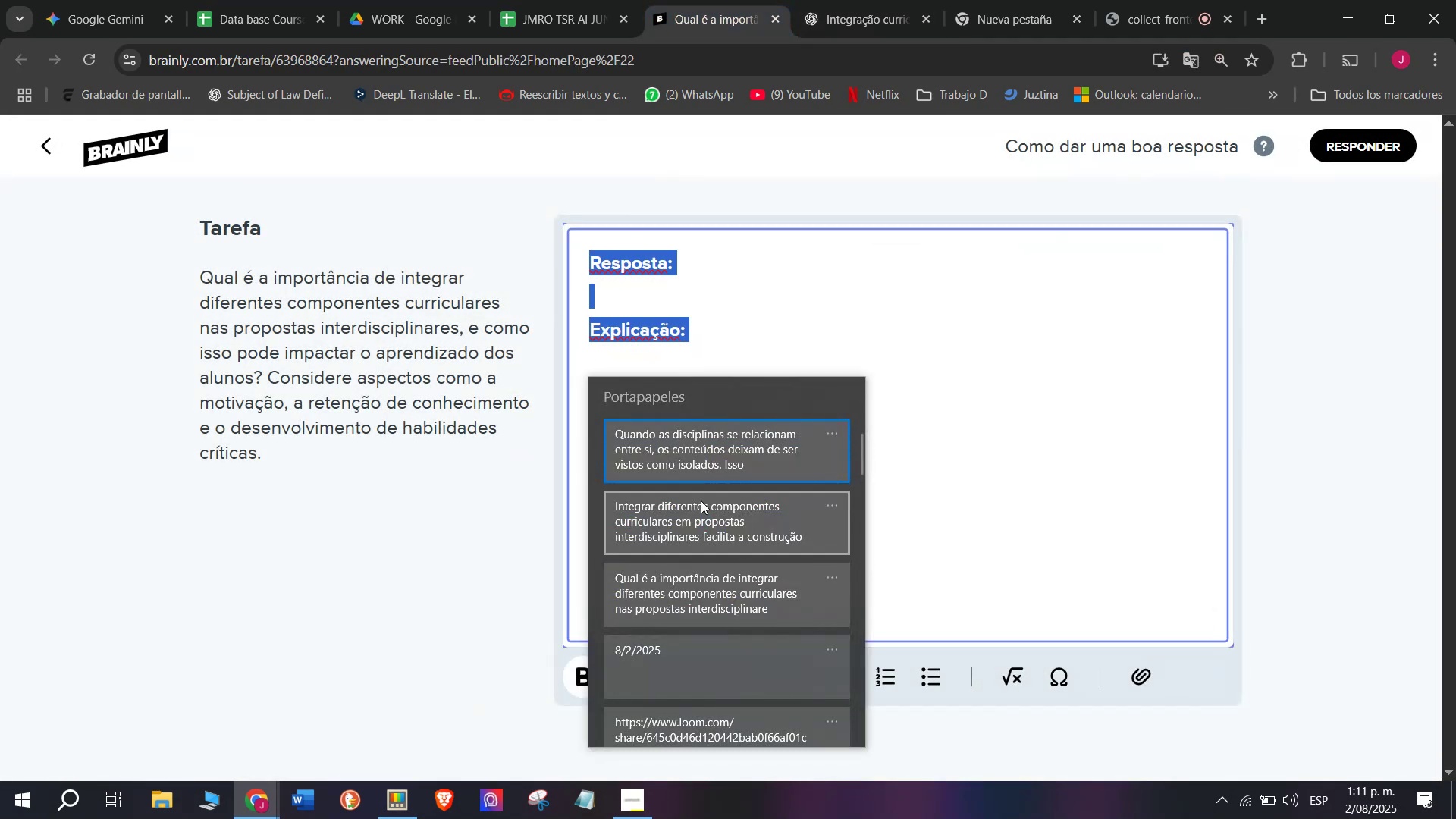 
left_click([700, 505])
 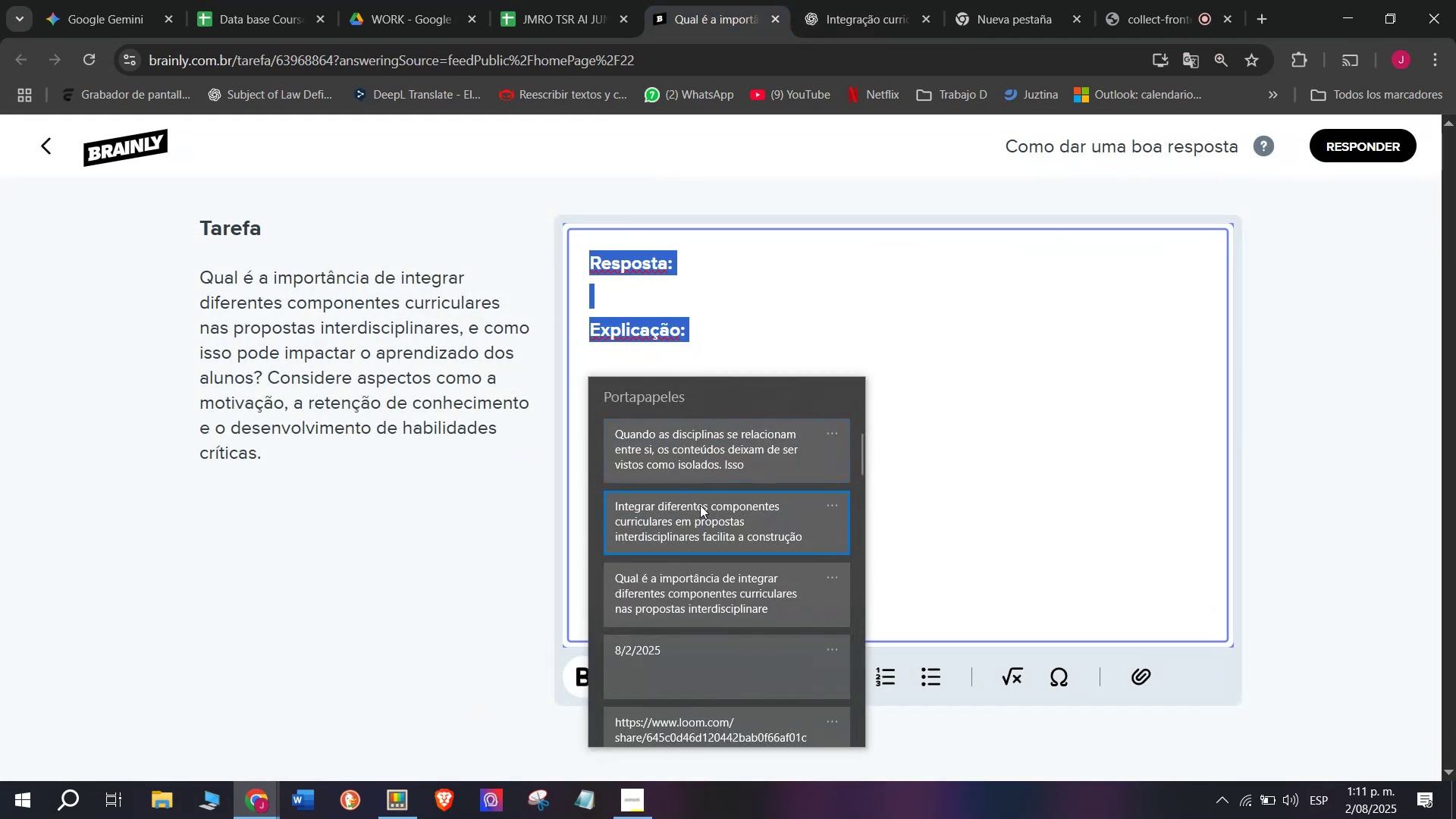 
key(Control+ControlLeft)
 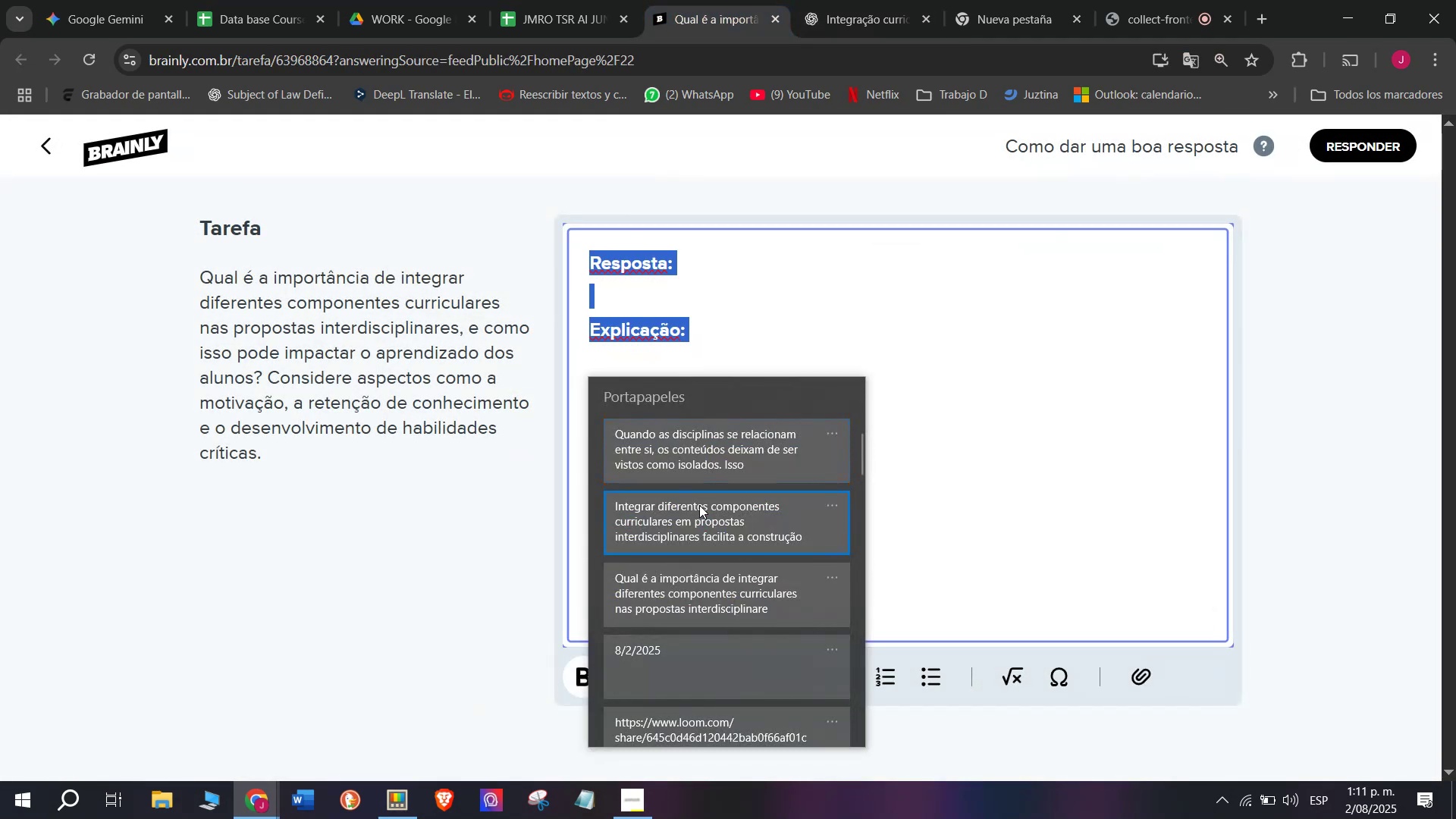 
key(Control+V)
 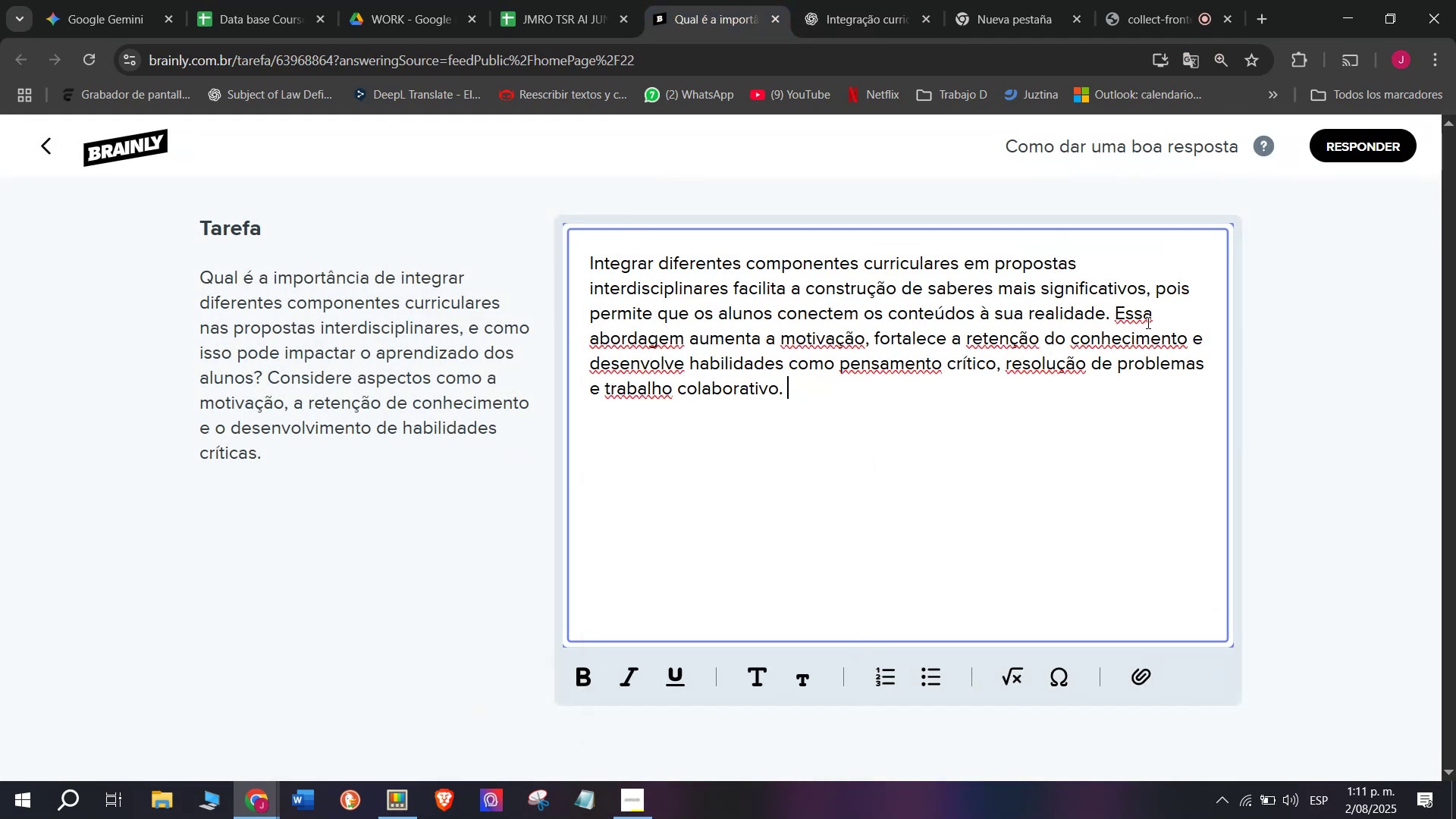 
left_click_drag(start_coordinate=[1110, 310], to_coordinate=[1147, 465])
 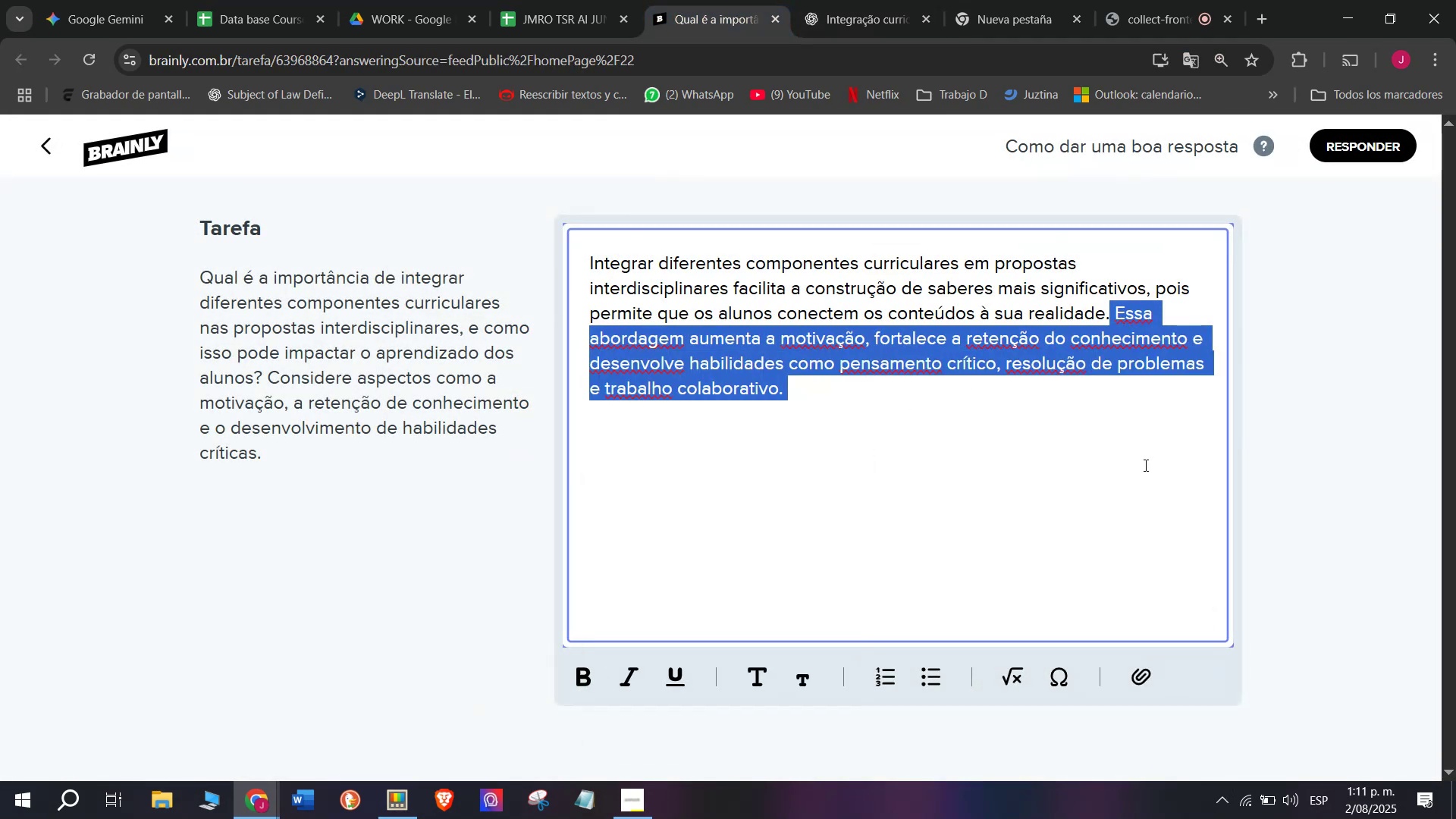 
key(Backspace)
 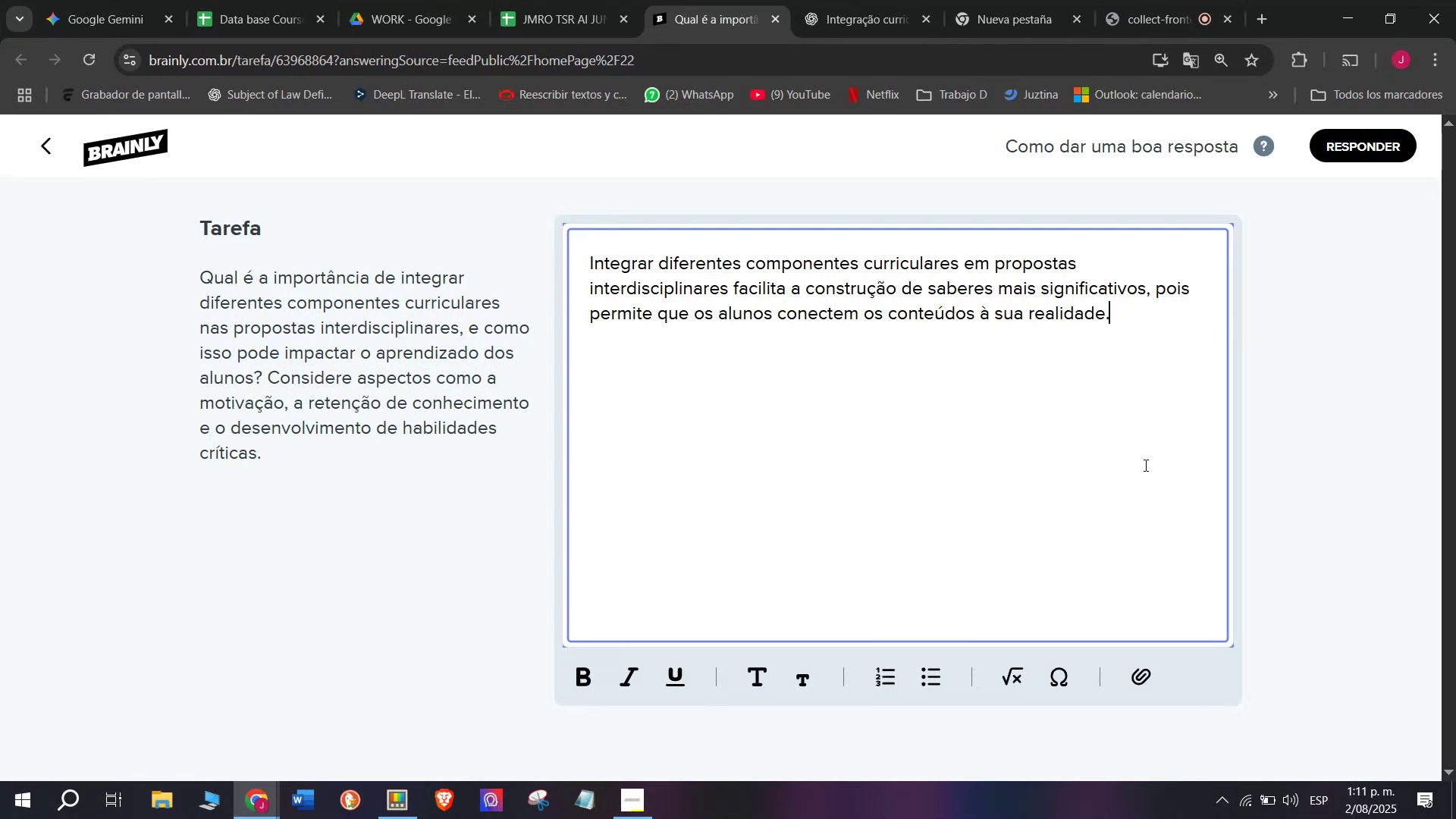 
key(Enter)
 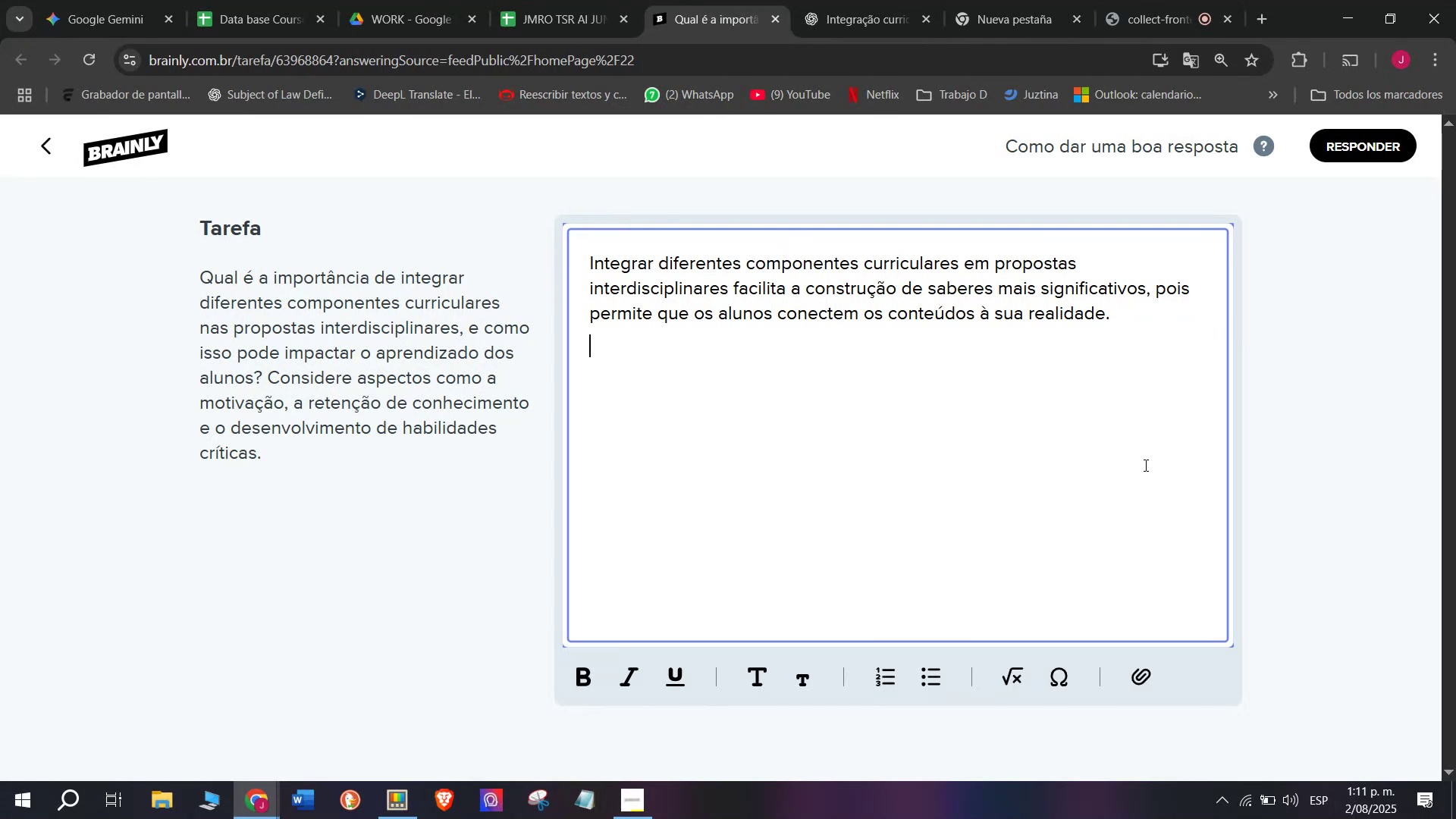 
key(Enter)
 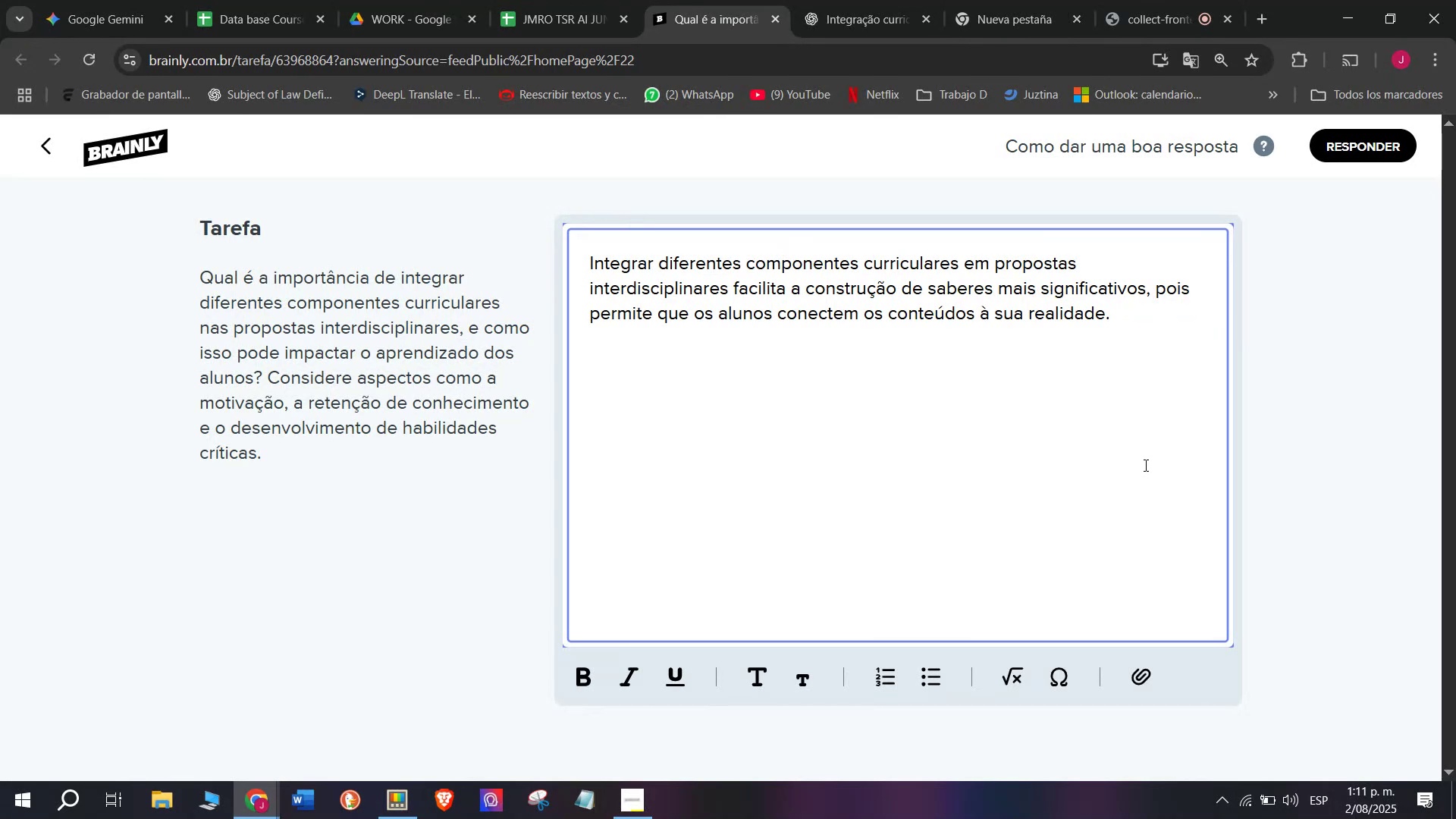 
key(Meta+V)
 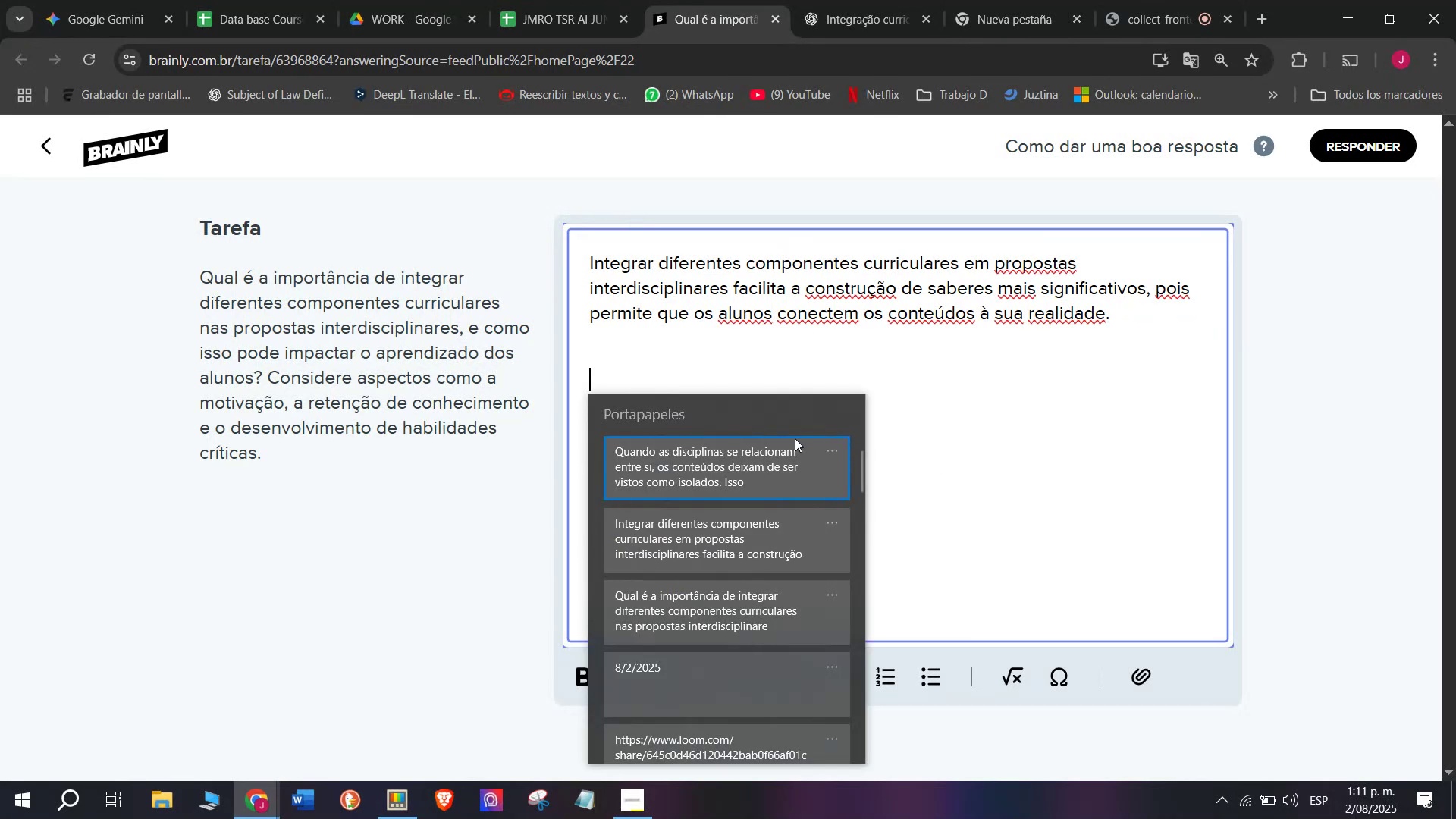 
left_click([735, 459])
 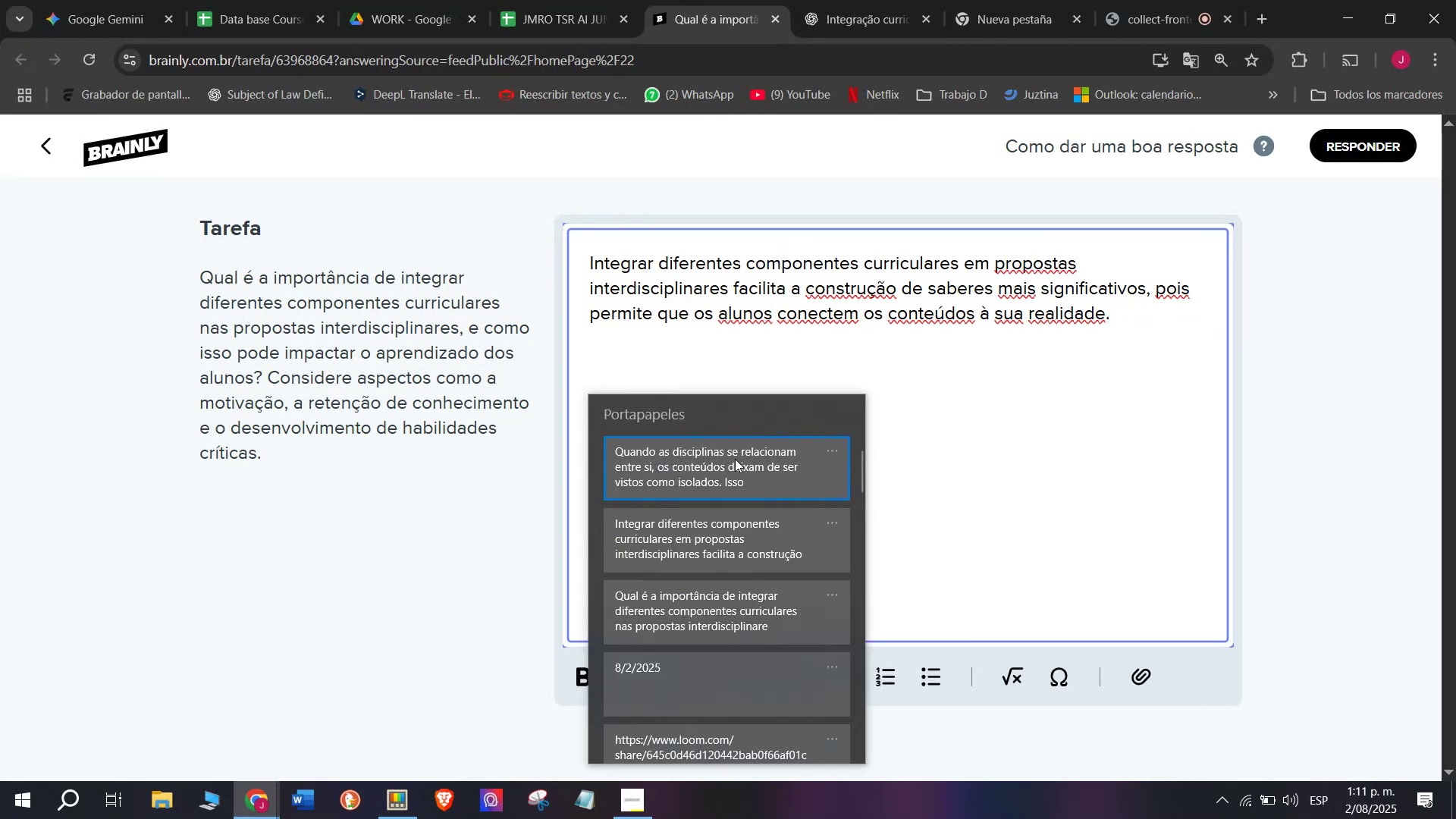 
key(Control+ControlLeft)
 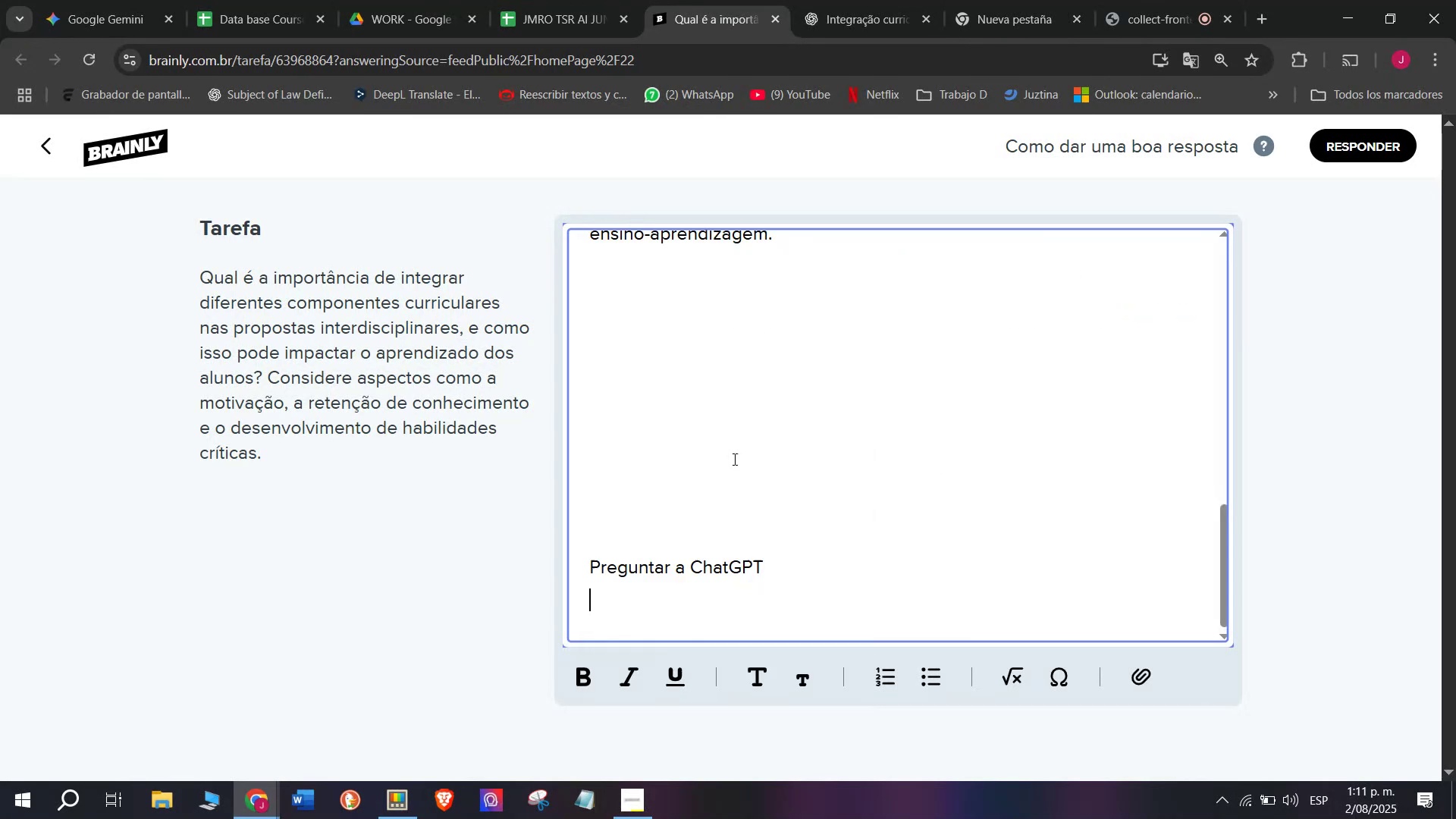 
key(Control+V)
 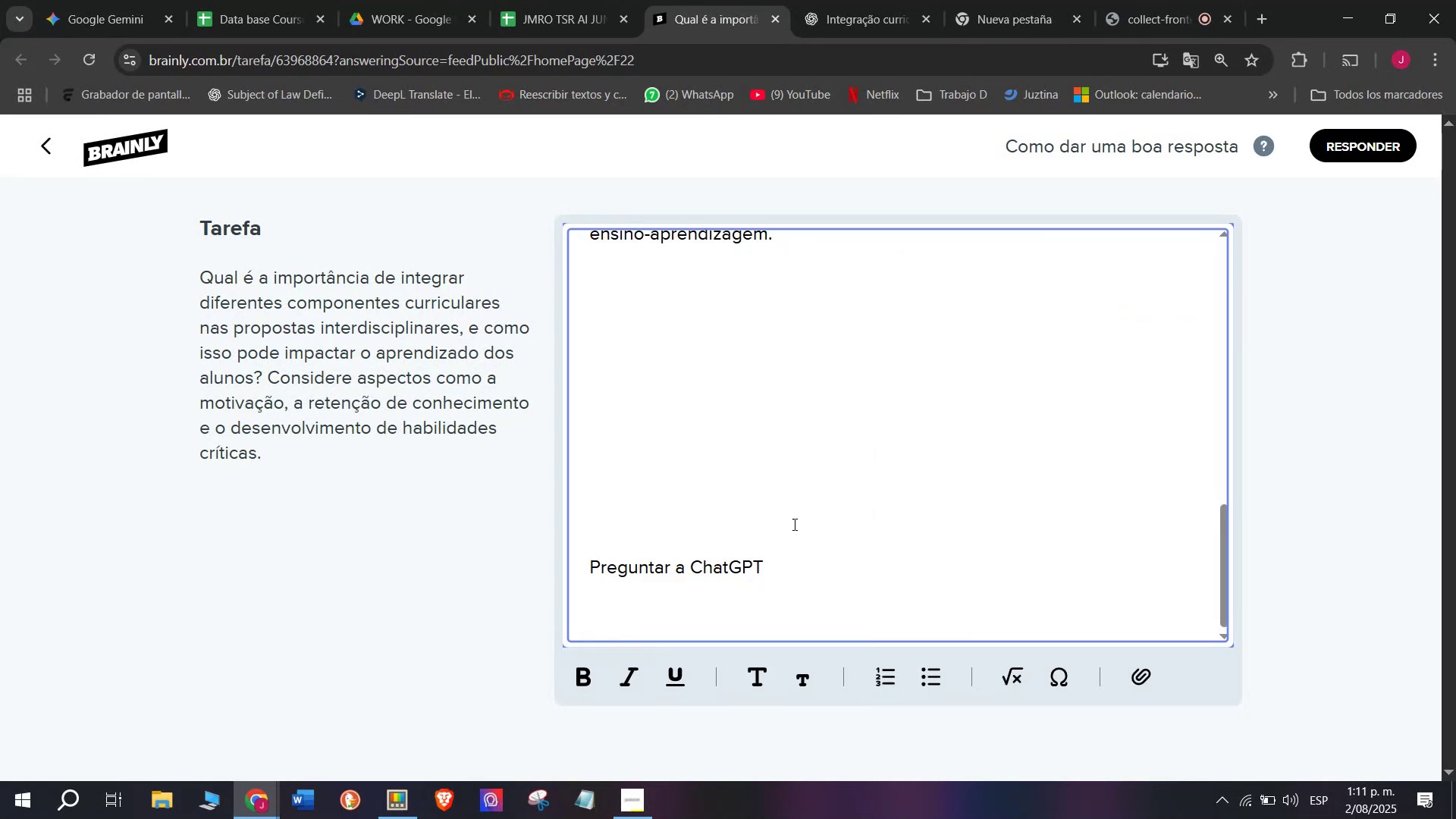 
left_click_drag(start_coordinate=[843, 576], to_coordinate=[579, 245])
 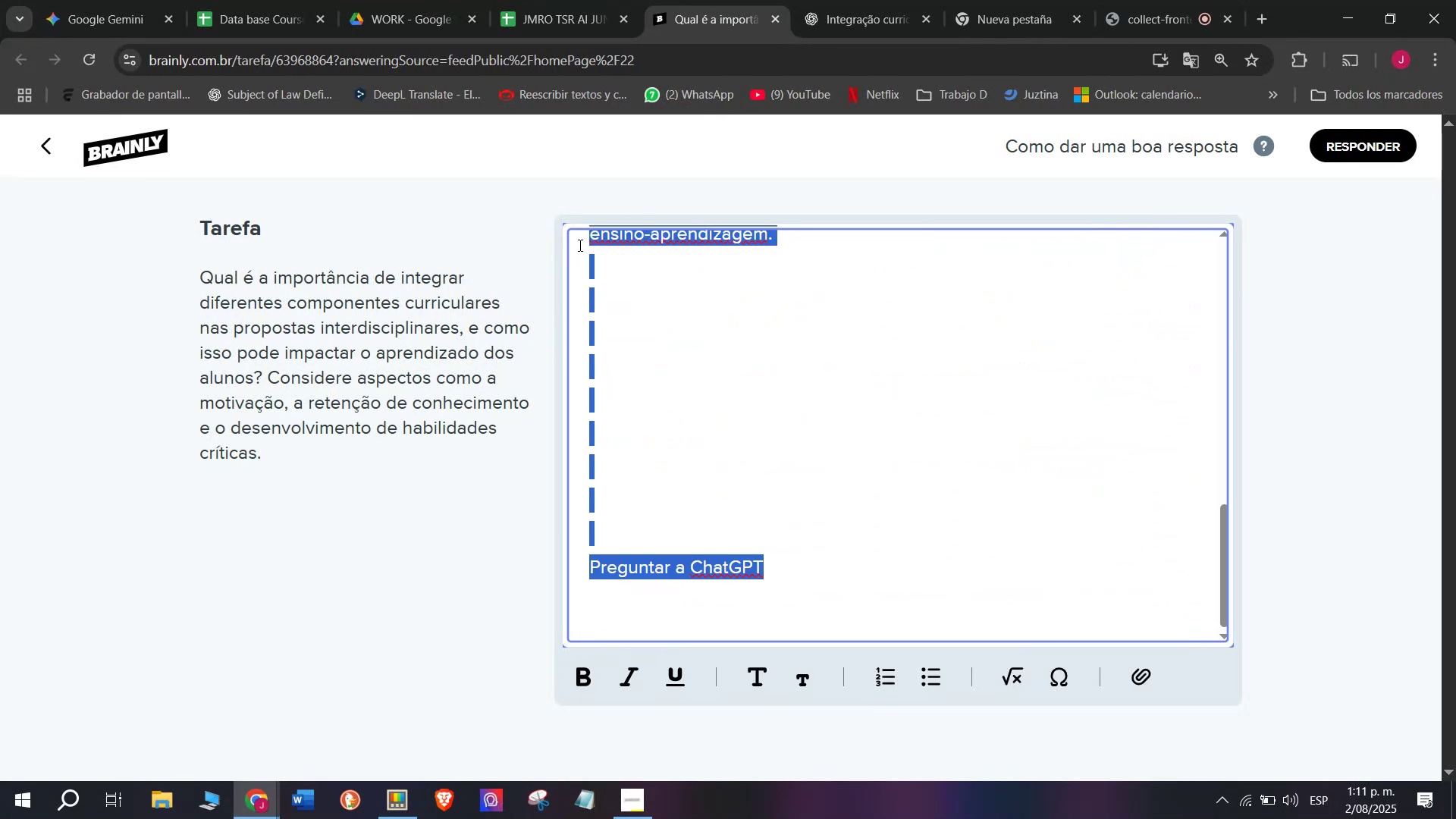 
key(Backspace)
 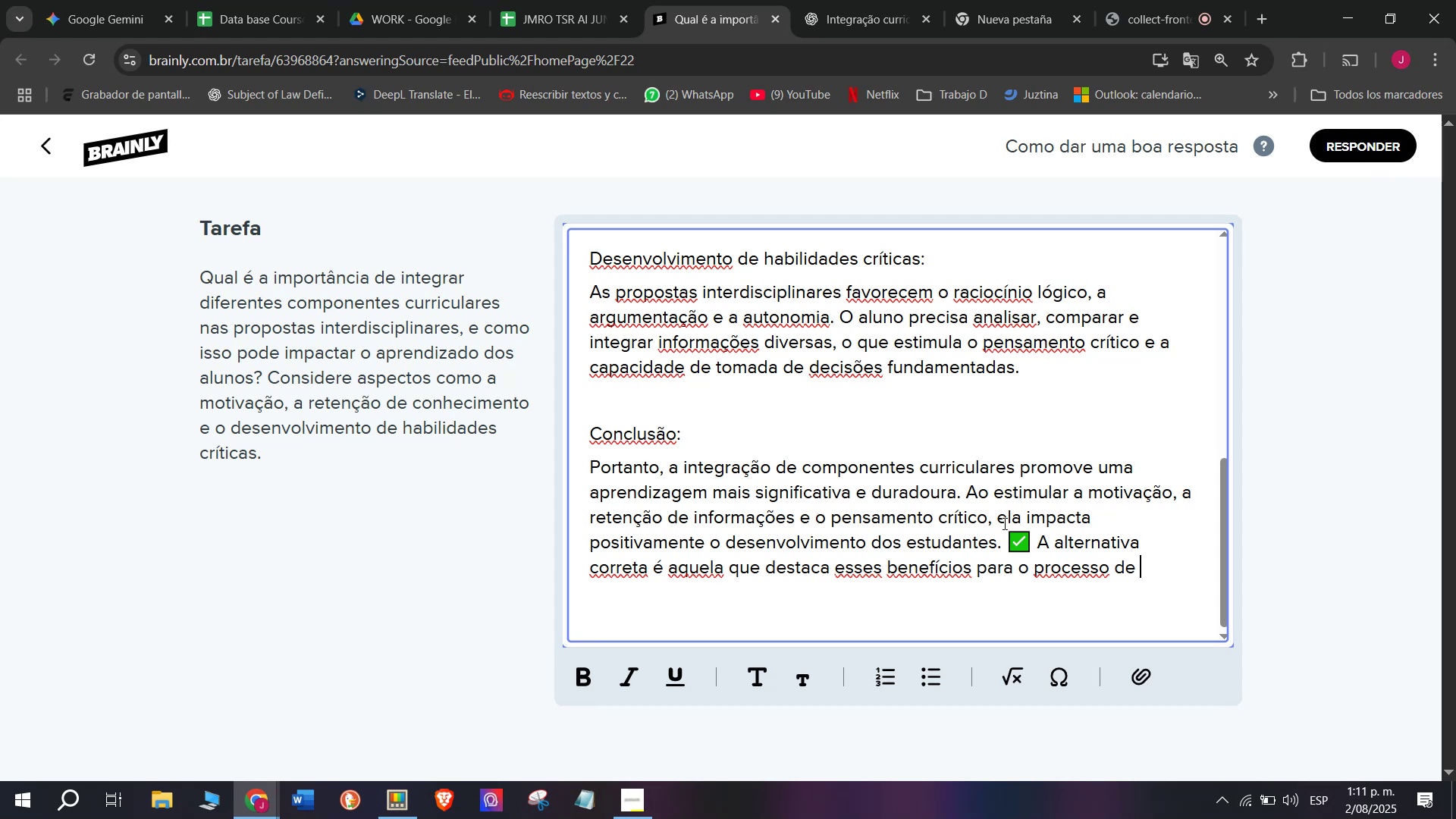 
left_click_drag(start_coordinate=[1004, 535], to_coordinate=[1335, 769])
 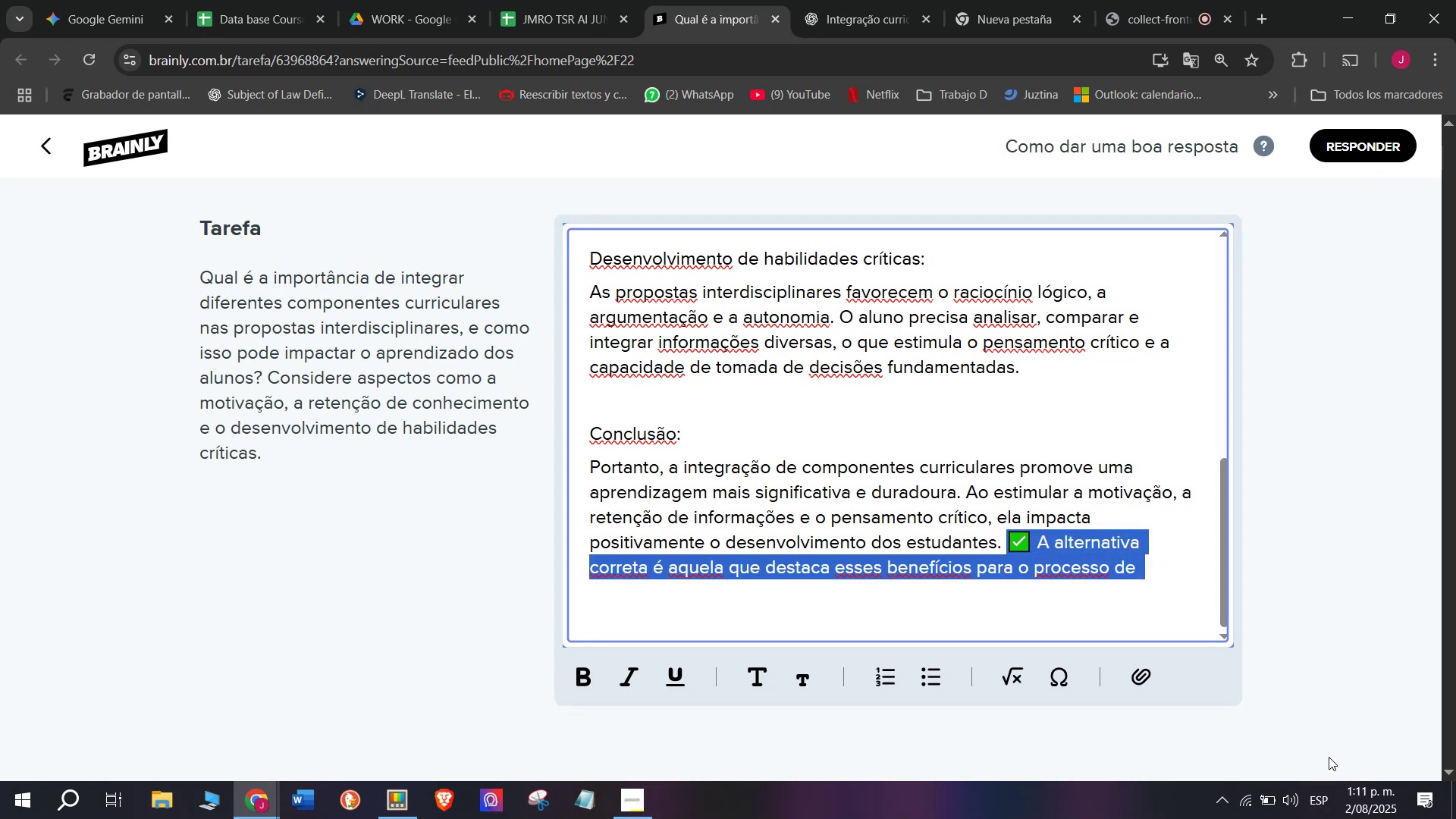 
key(Backspace)
 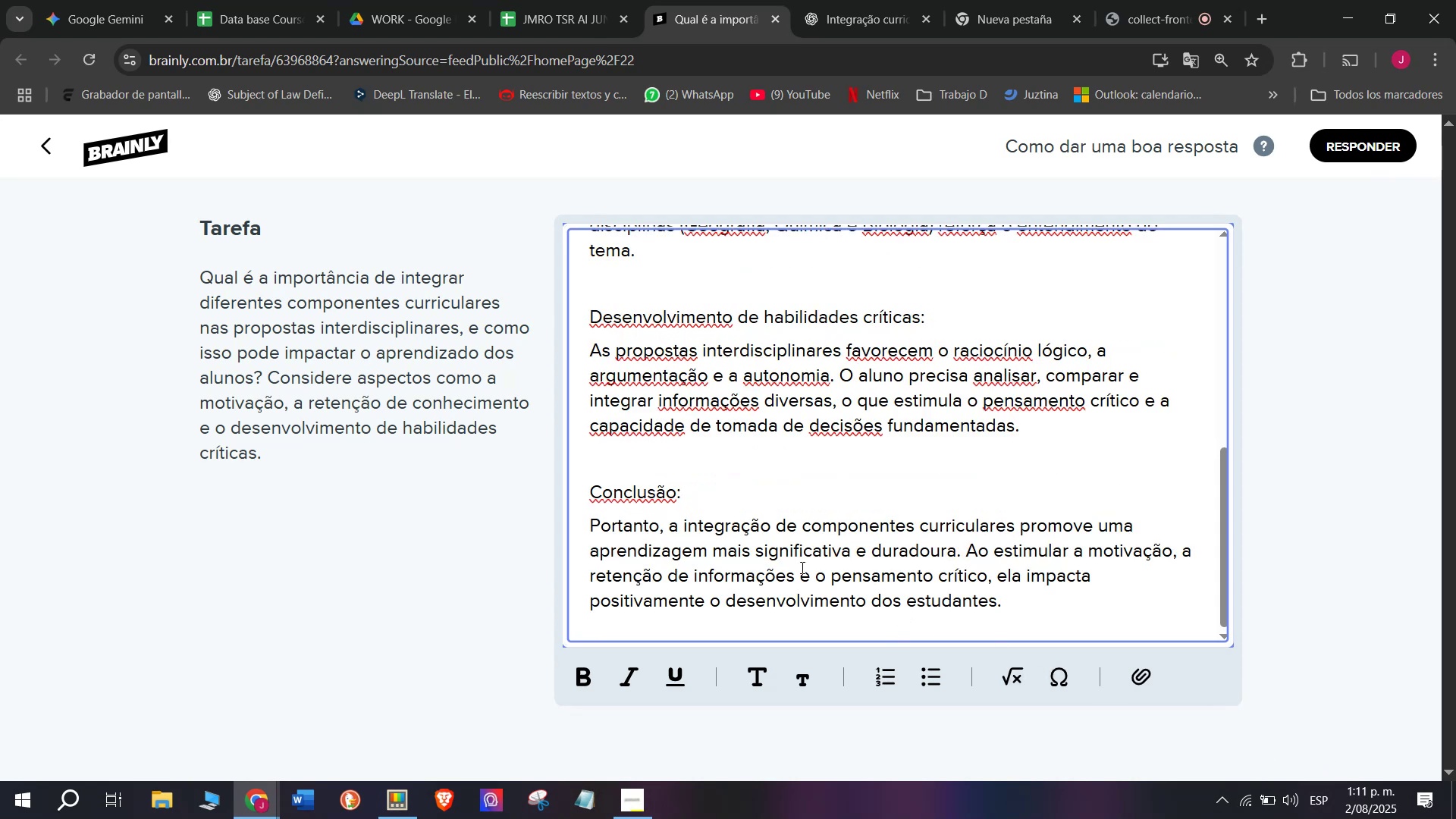 
left_click_drag(start_coordinate=[716, 476], to_coordinate=[529, 467])
 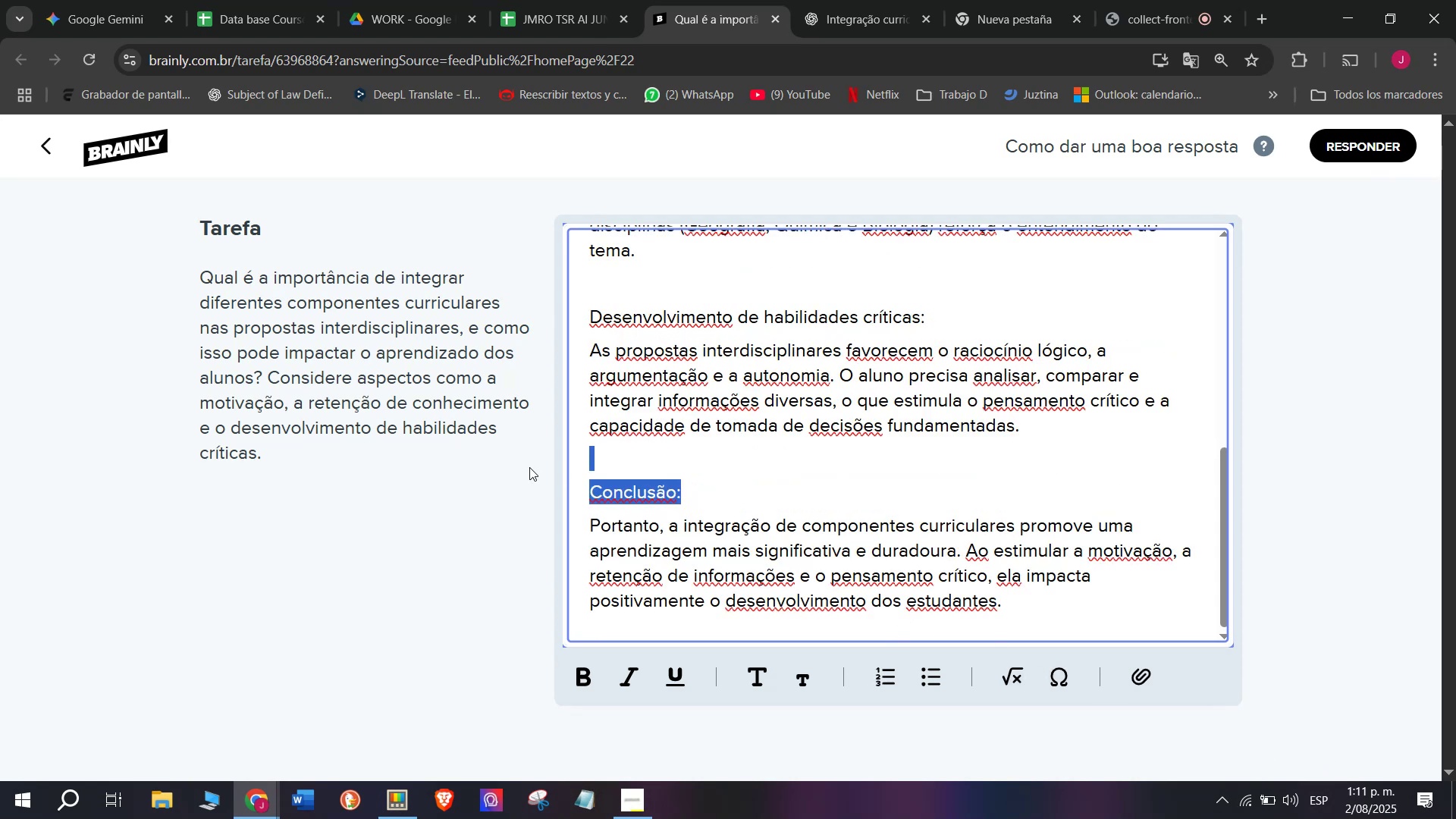 
key(Backspace)
 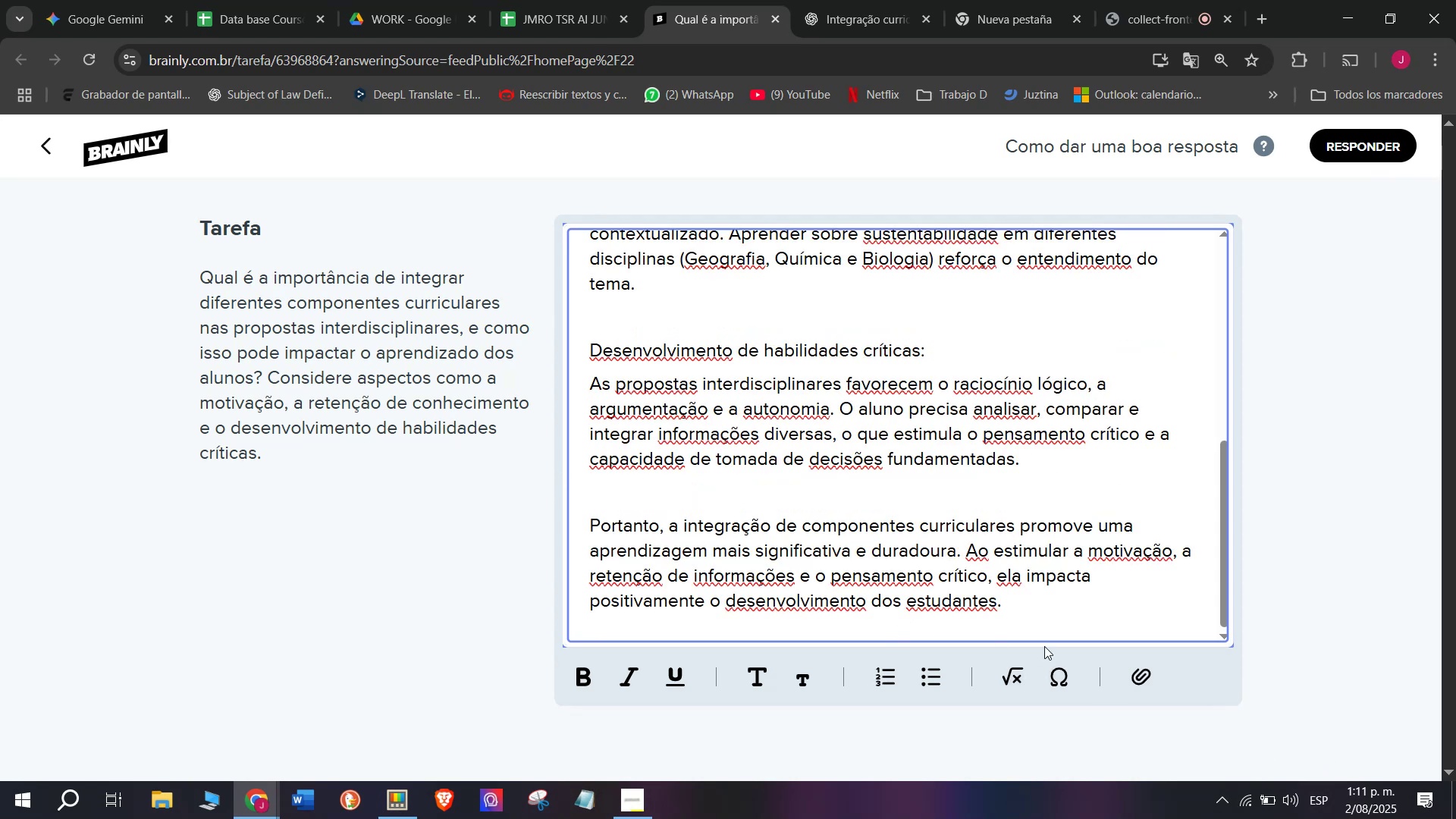 
left_click_drag(start_coordinate=[1025, 610], to_coordinate=[1025, 459])
 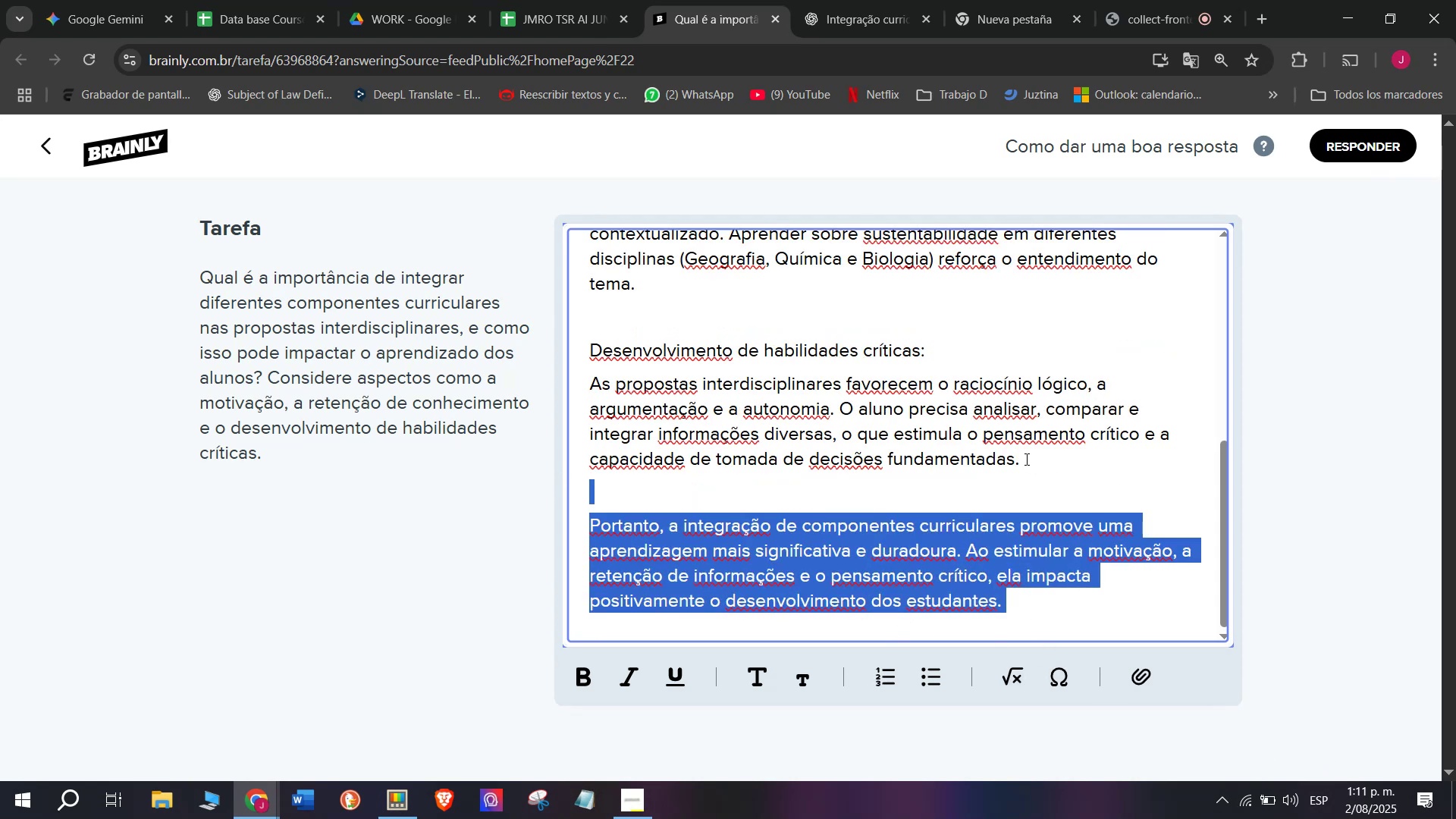 
key(Backspace)
 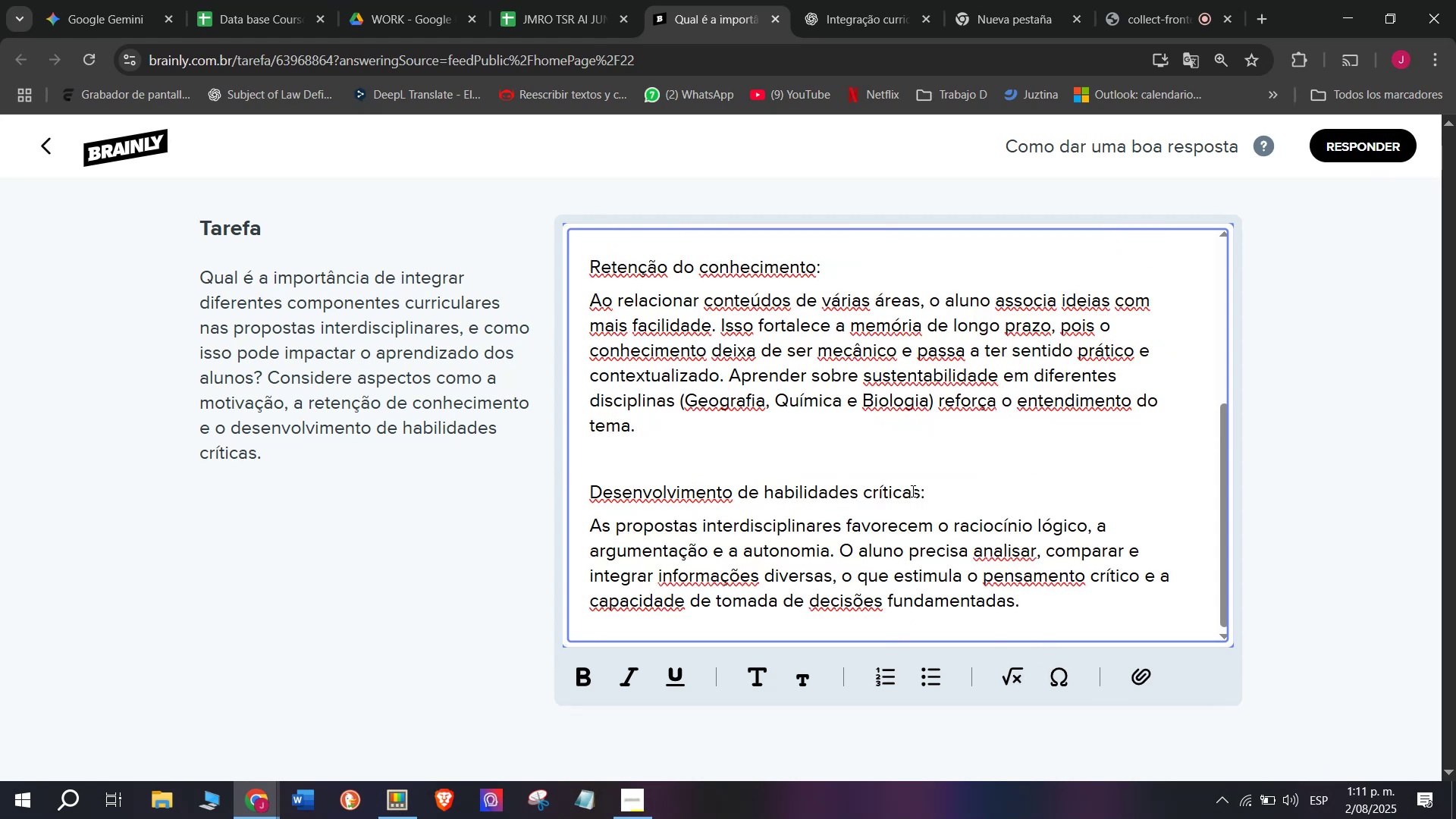 
left_click_drag(start_coordinate=[930, 491], to_coordinate=[529, 460])
 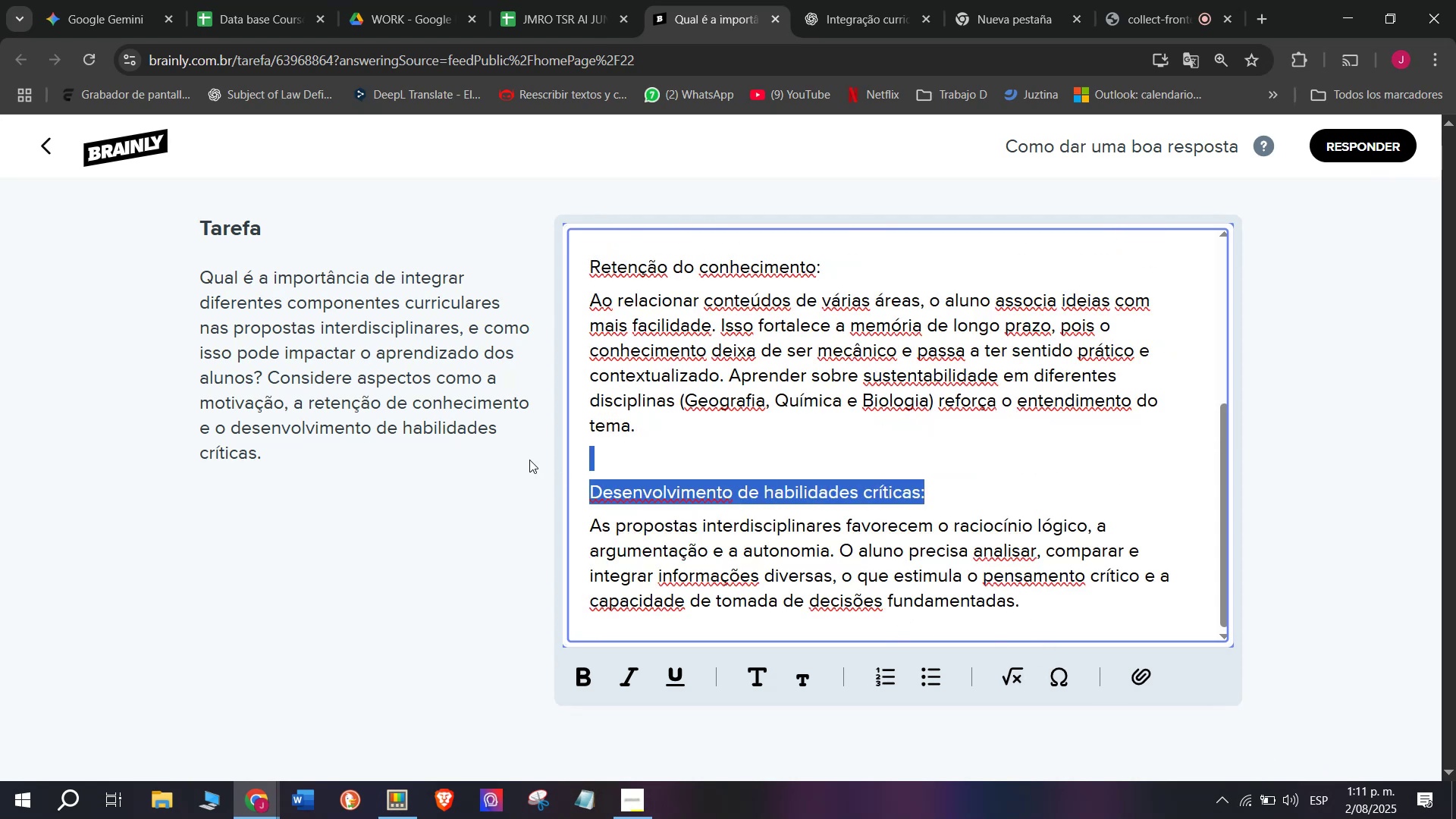 
key(Backspace)
 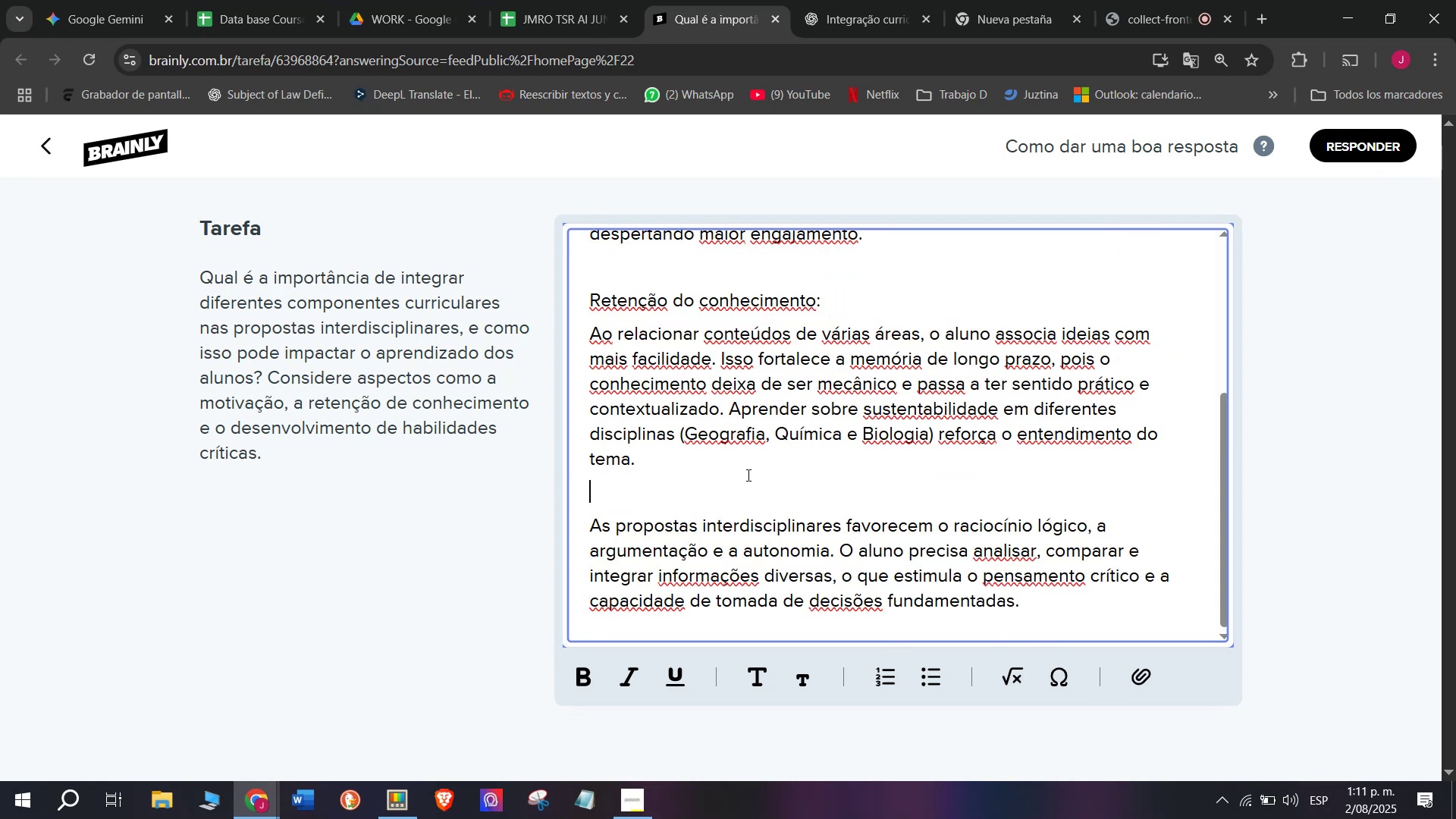 
scroll: coordinate [774, 494], scroll_direction: up, amount: 2.0
 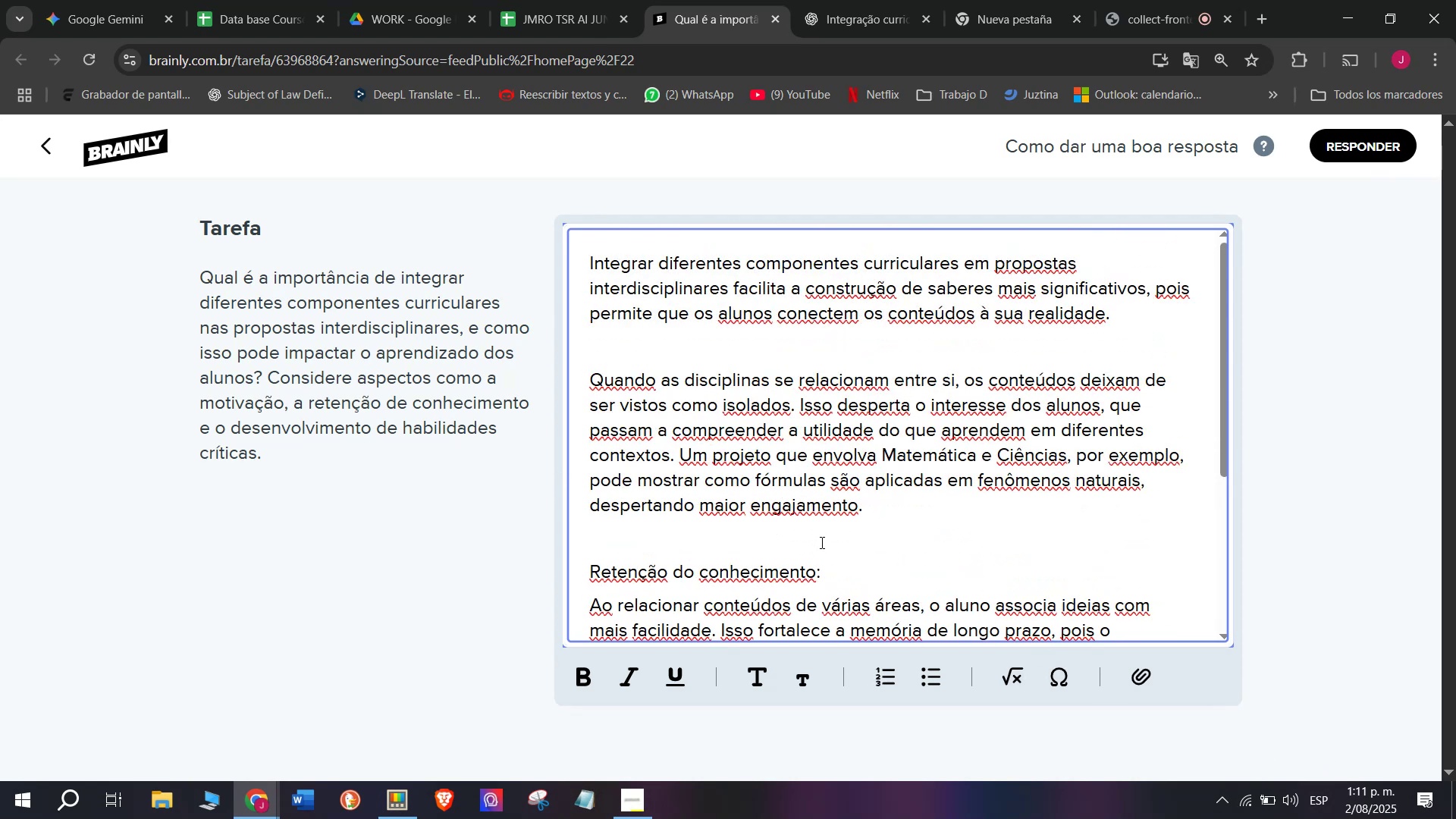 
left_click_drag(start_coordinate=[827, 576], to_coordinate=[489, 556])
 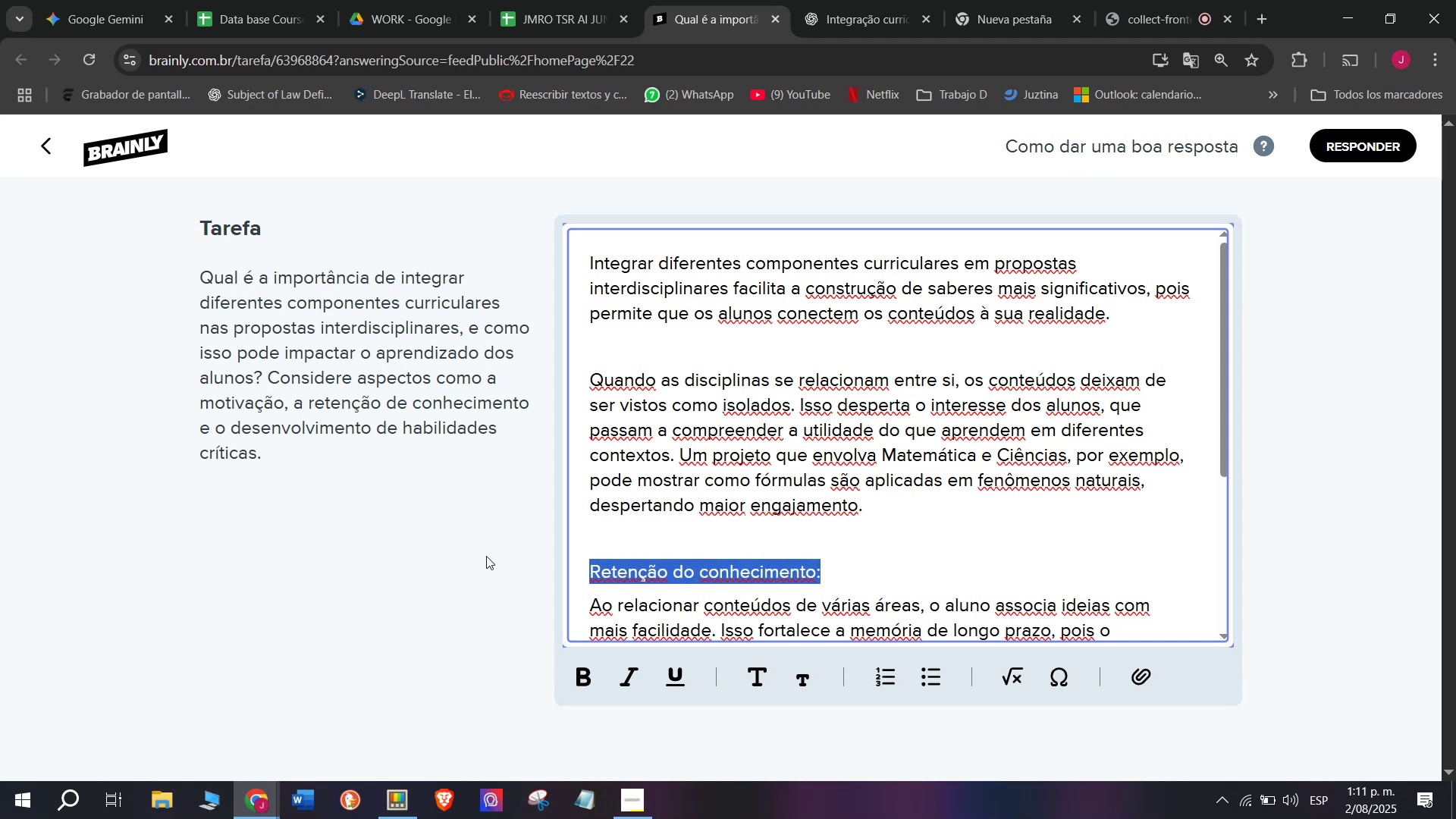 
key(Backspace)
 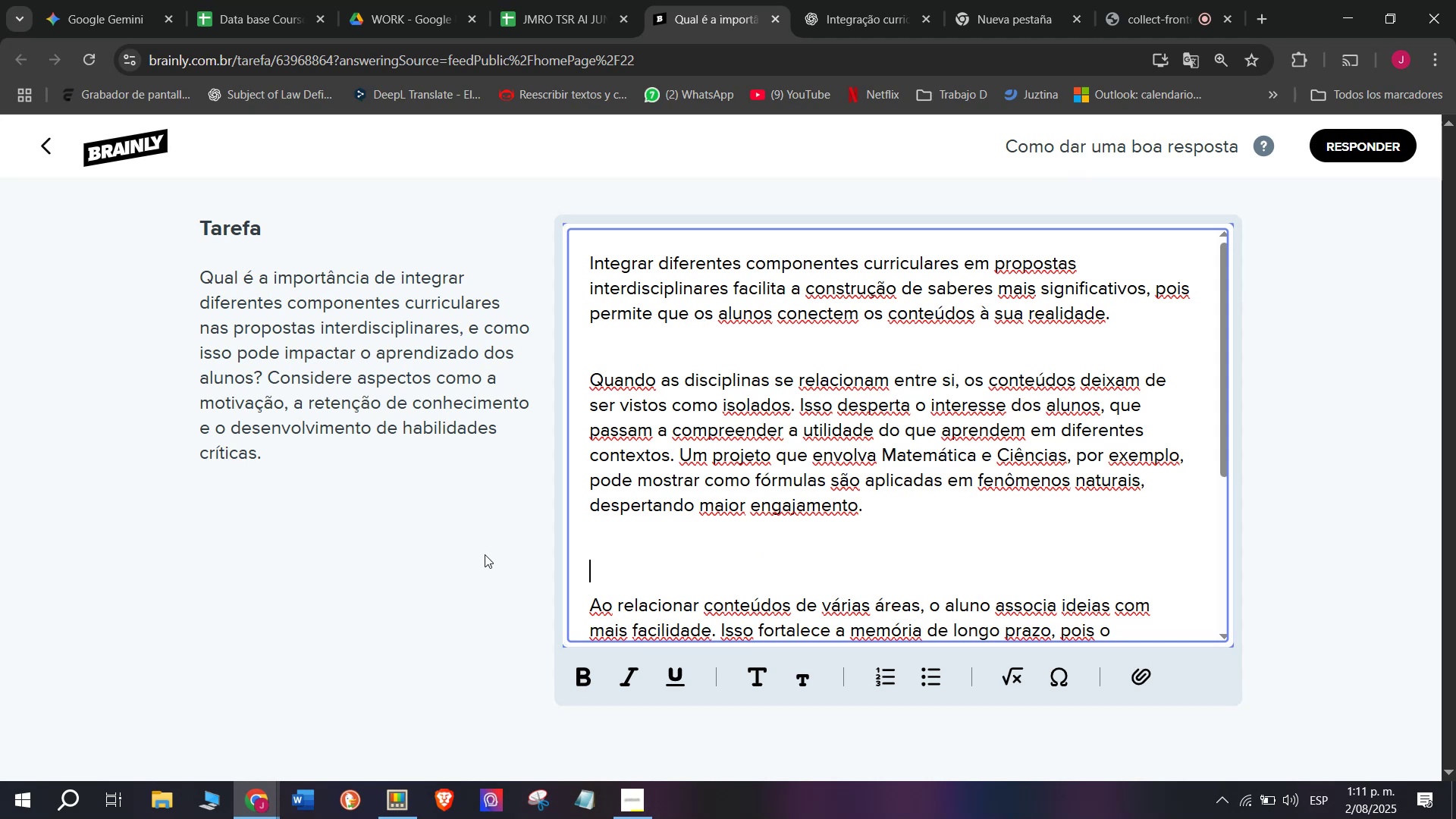 
key(Backspace)
 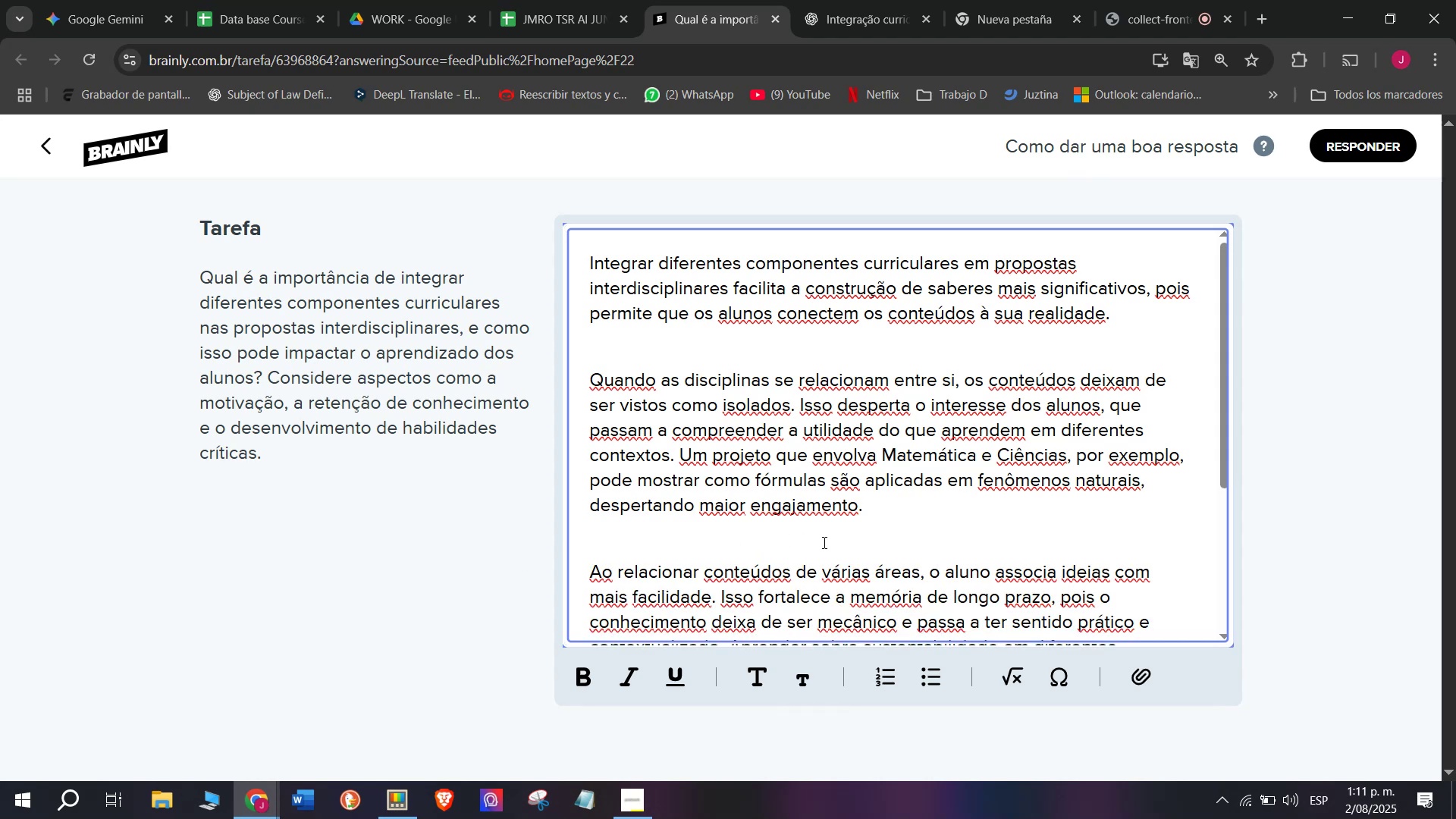 
scroll: coordinate [831, 543], scroll_direction: up, amount: 4.0
 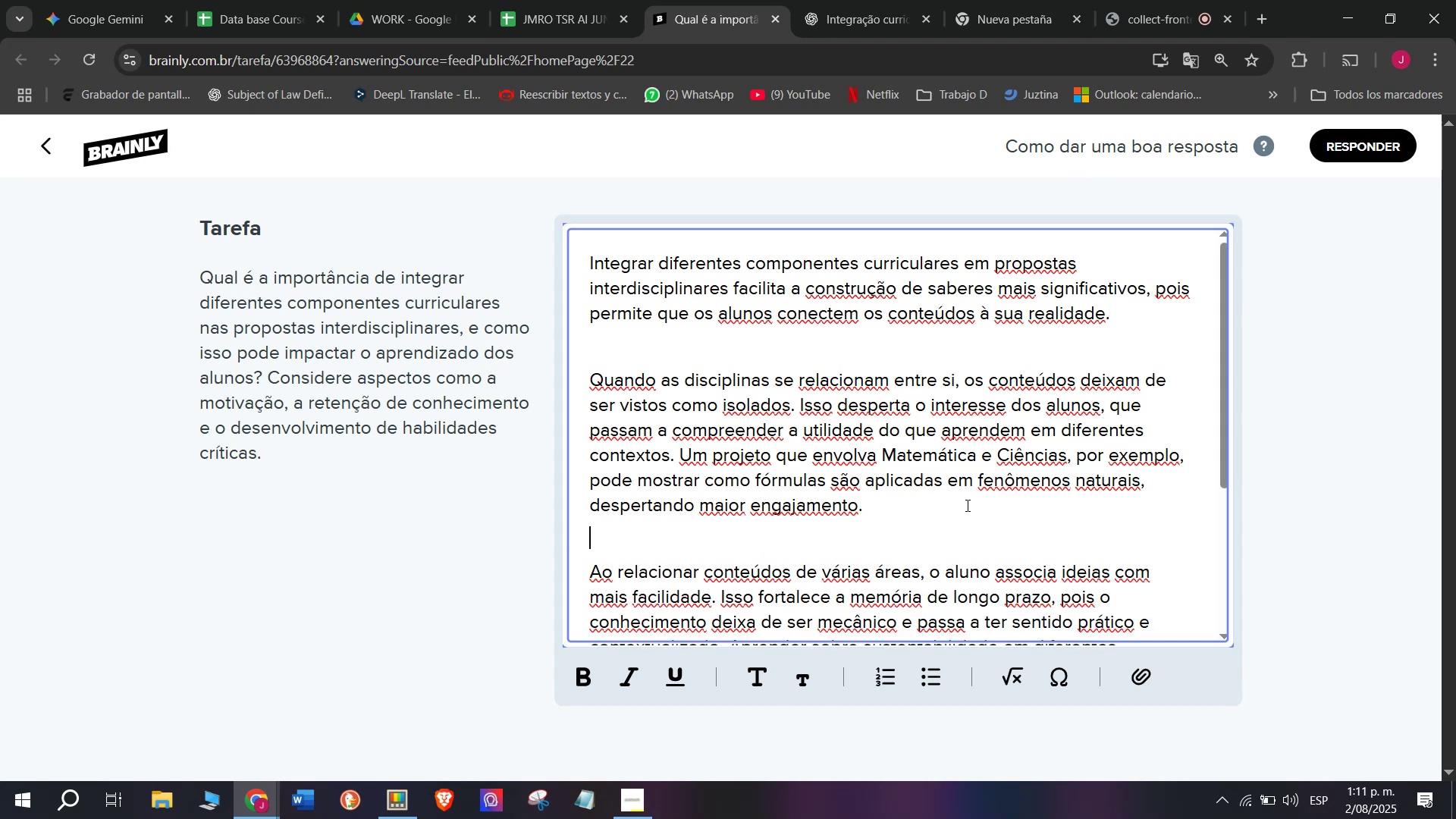 
scroll: coordinate [965, 553], scroll_direction: down, amount: 7.0
 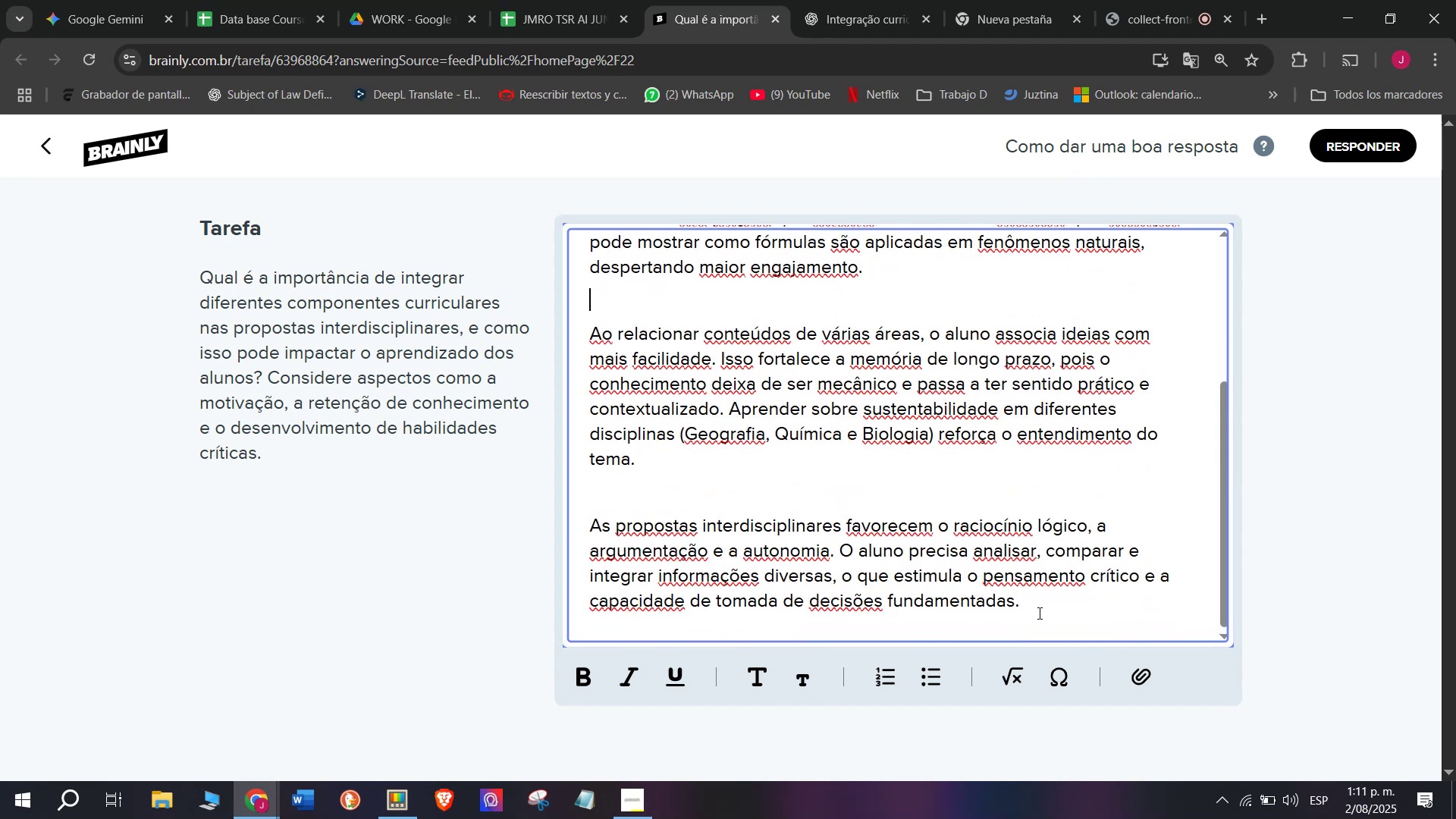 
left_click_drag(start_coordinate=[1044, 611], to_coordinate=[500, 118])
 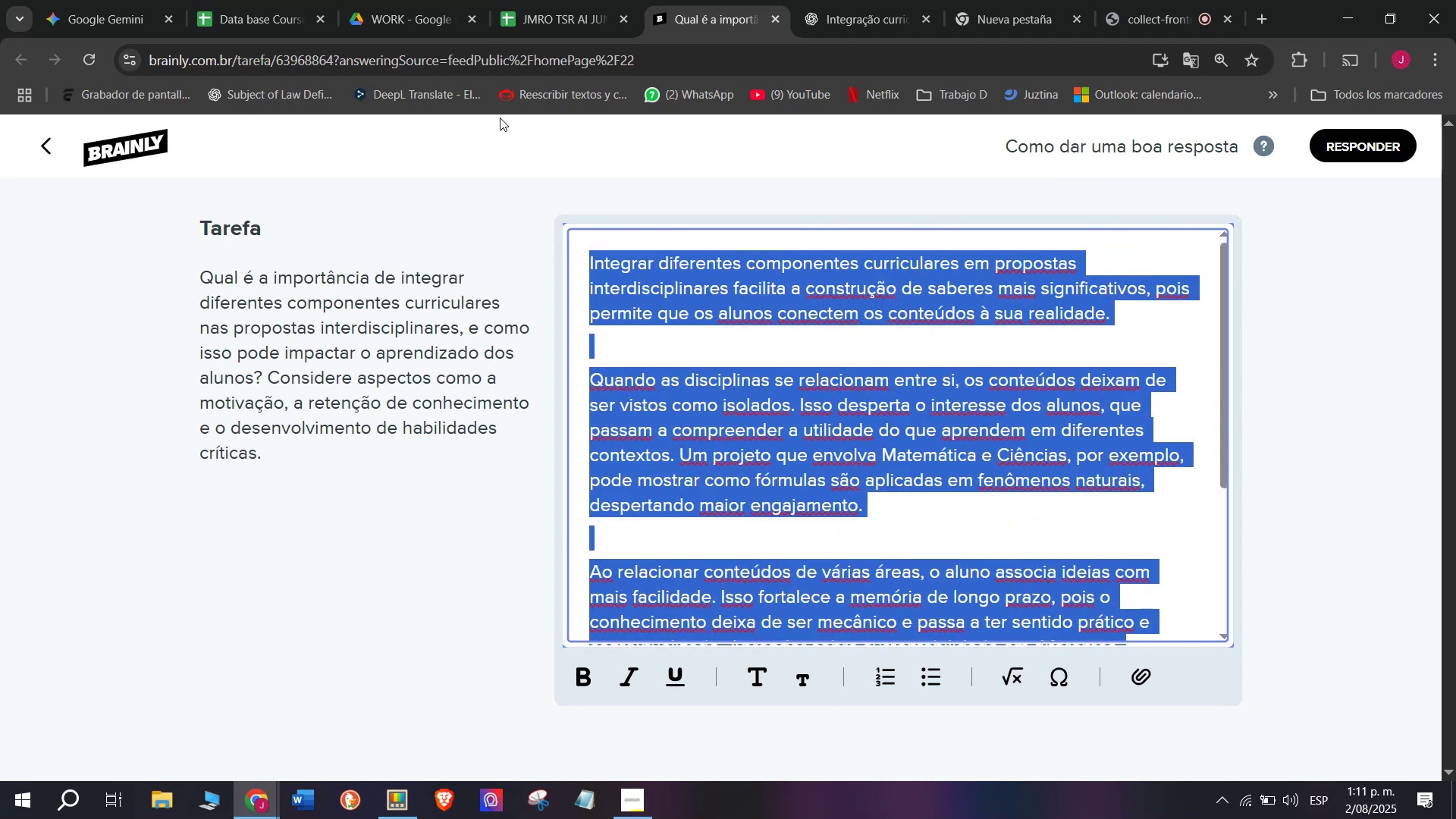 
key(Control+C)
 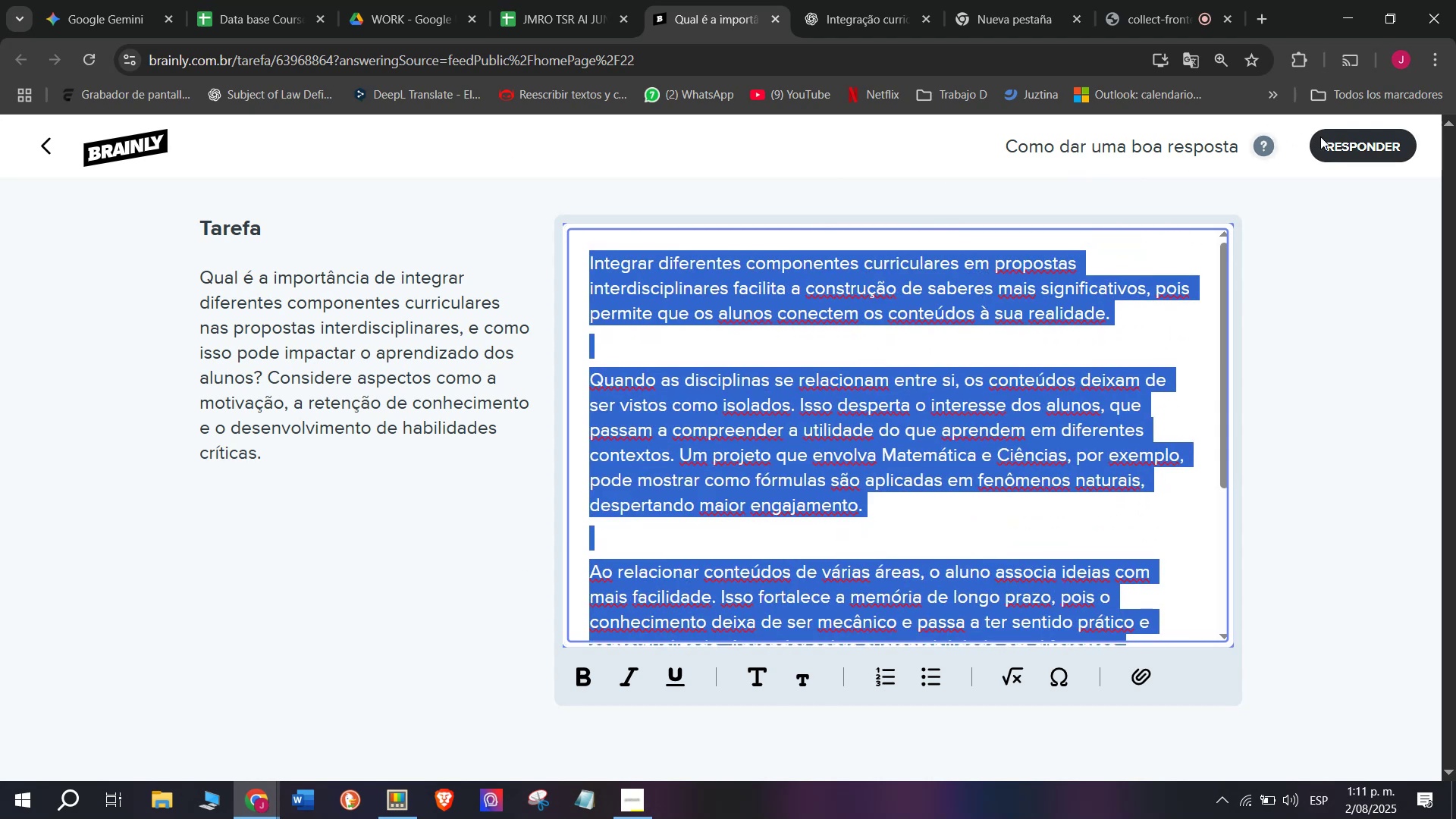 
left_click([1348, 142])
 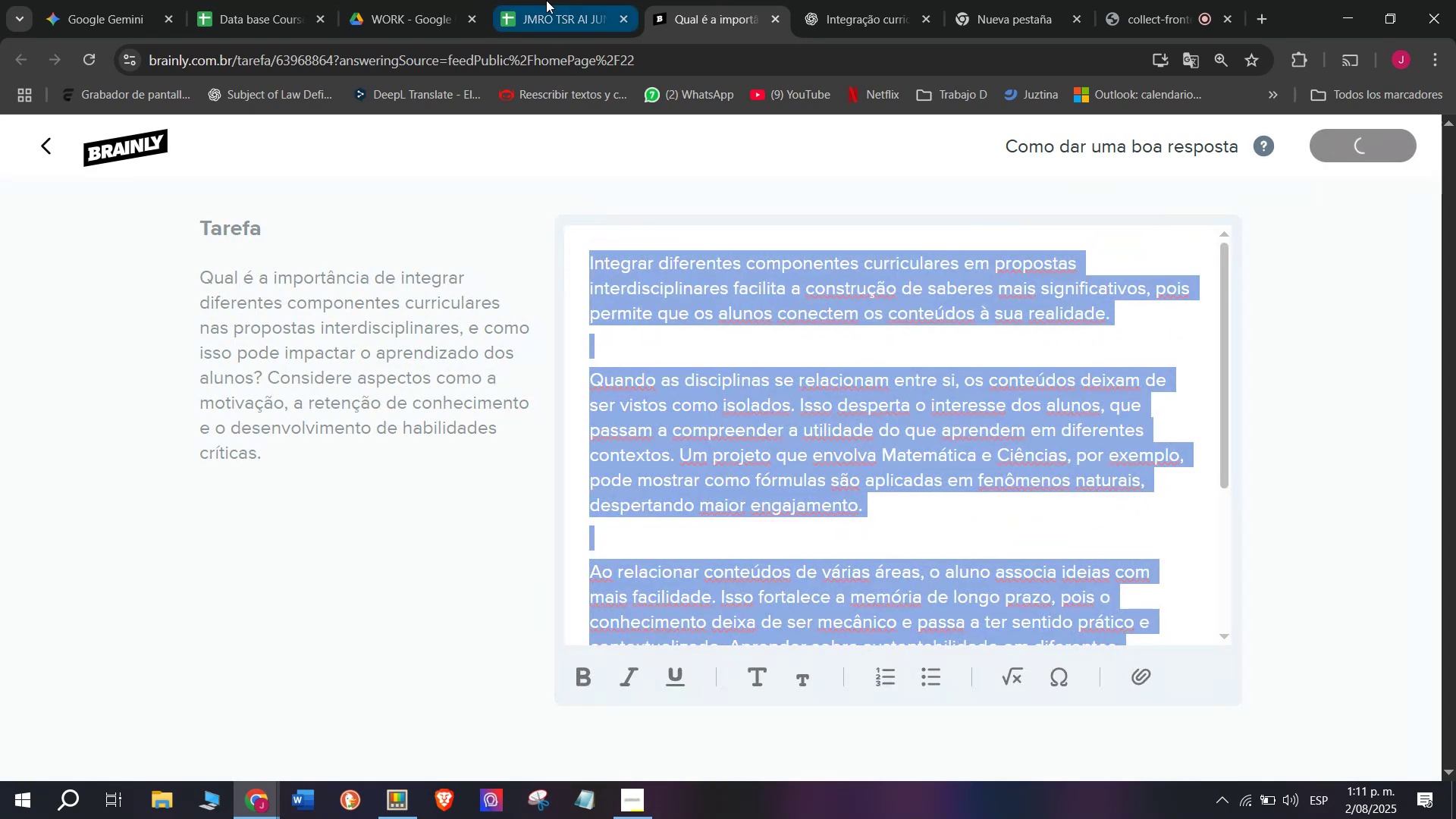 
left_click([546, 0])
 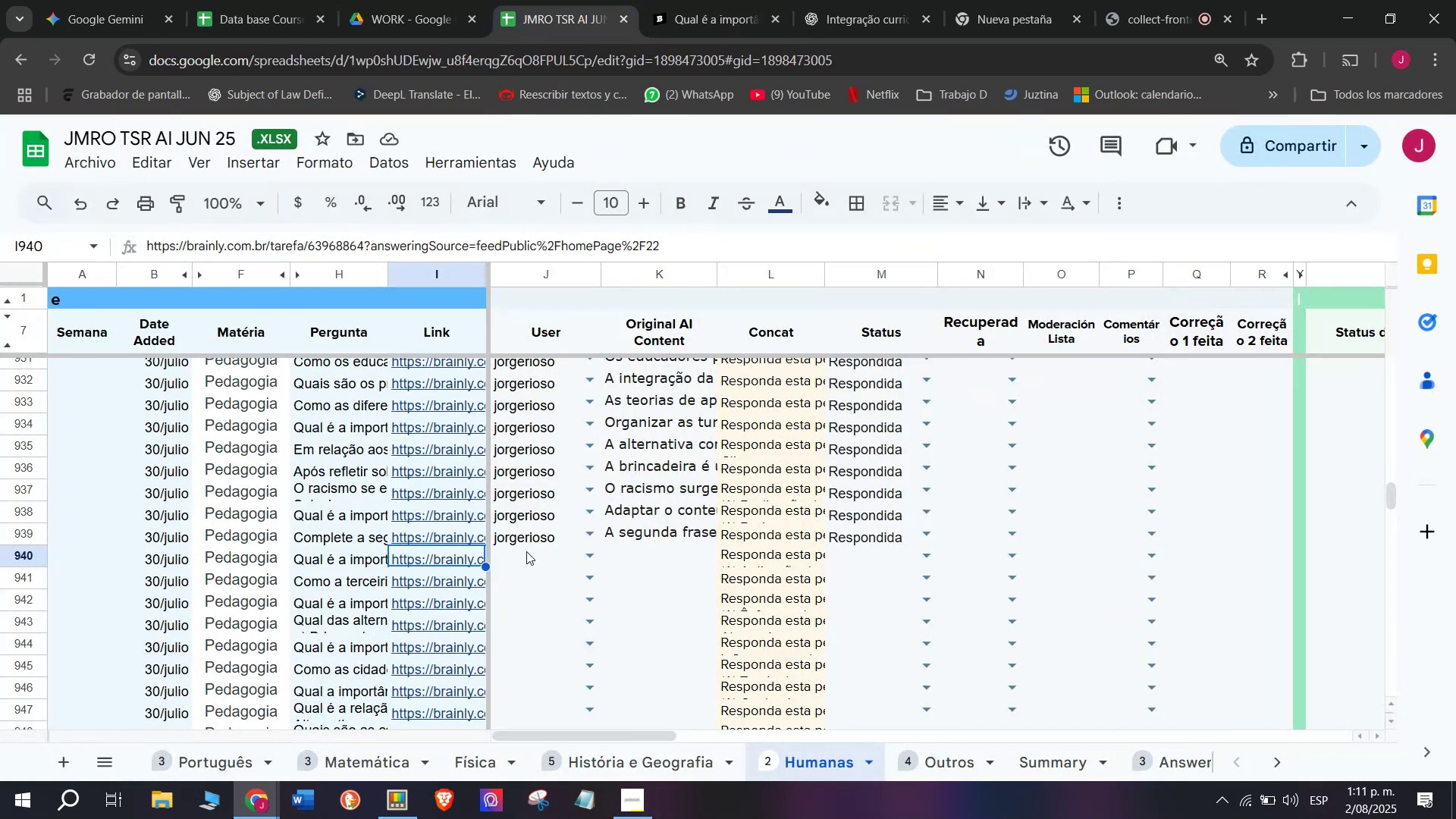 
left_click([525, 553])
 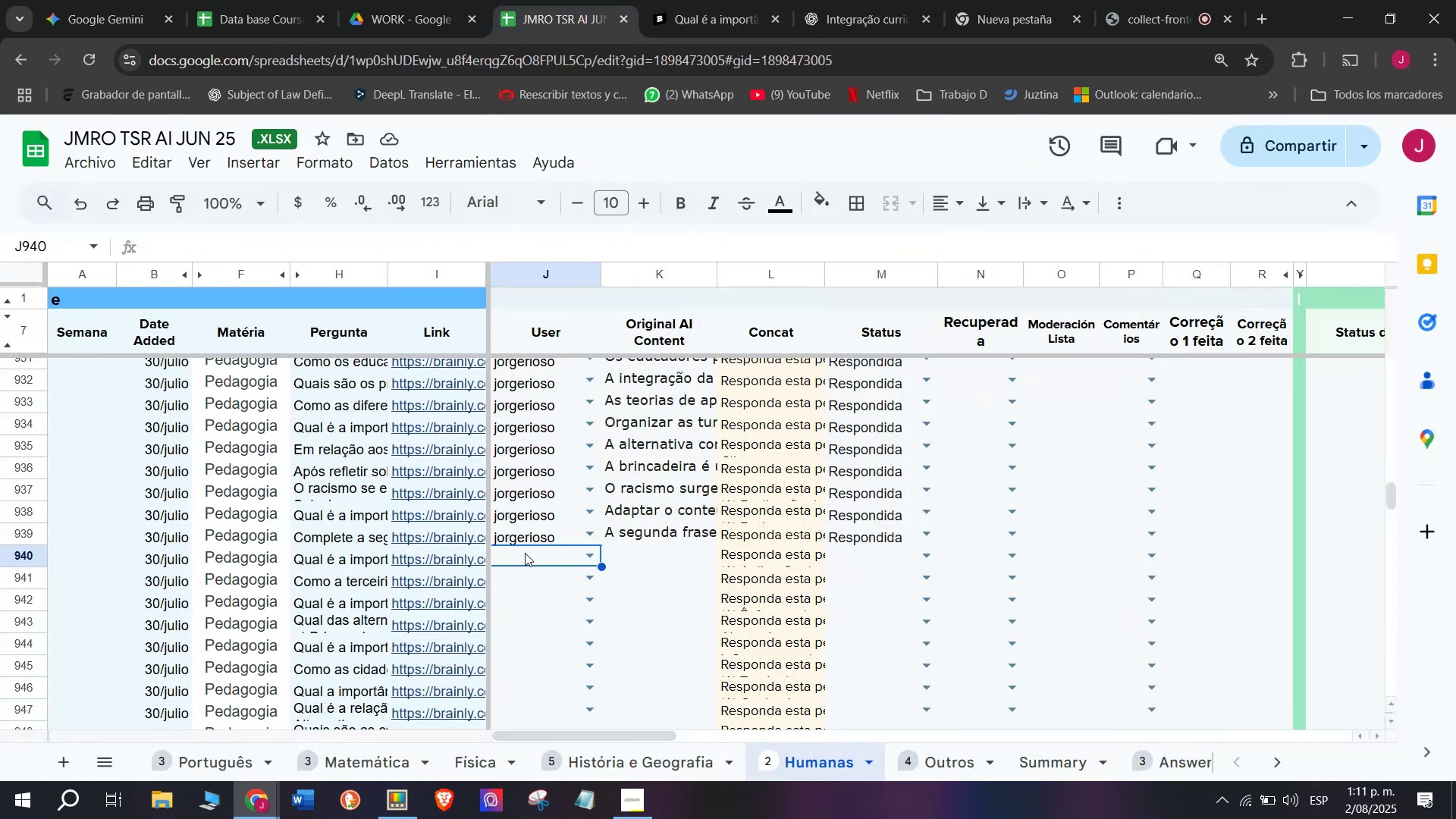 
key(J)
 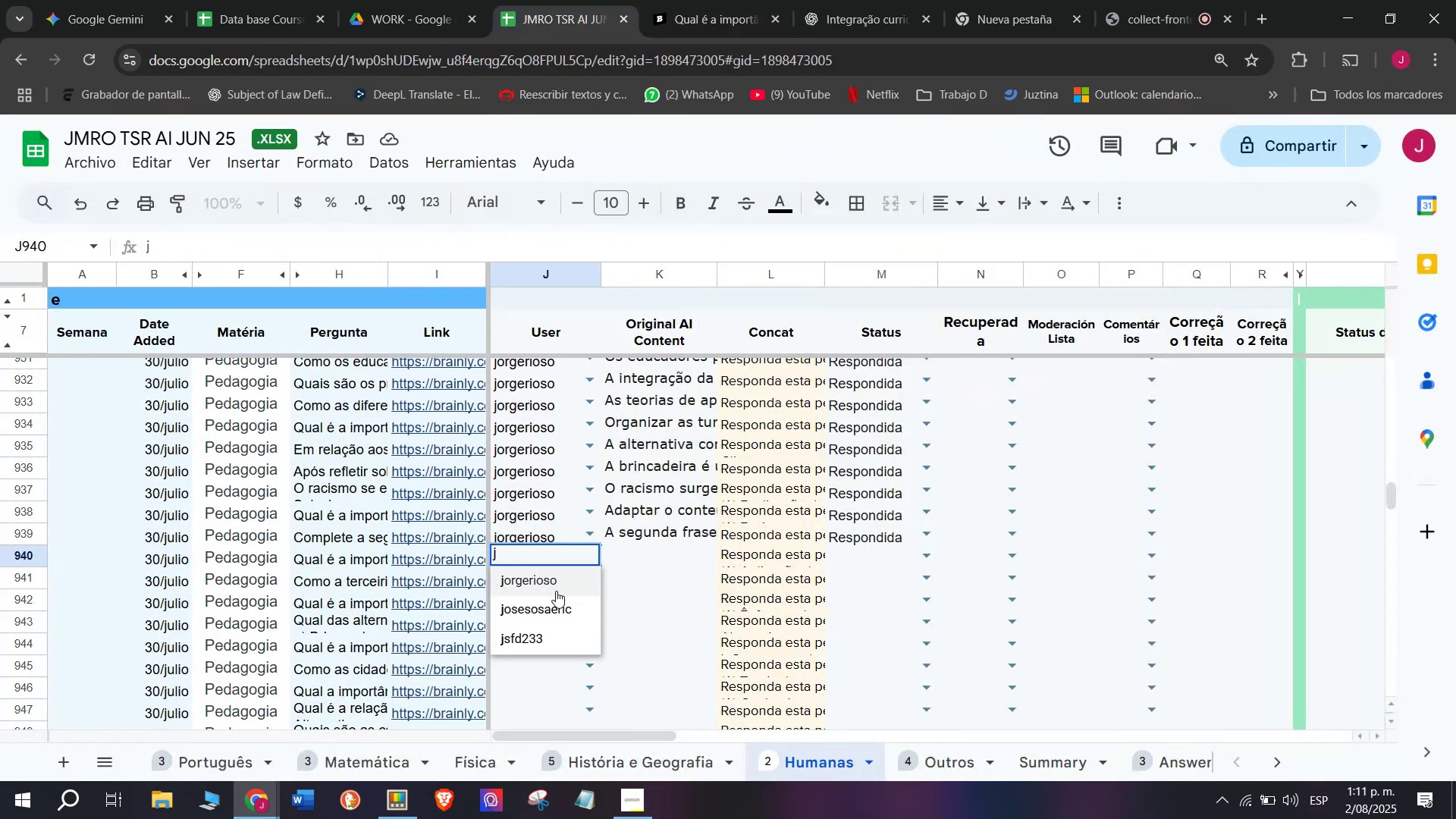 
left_click([554, 586])
 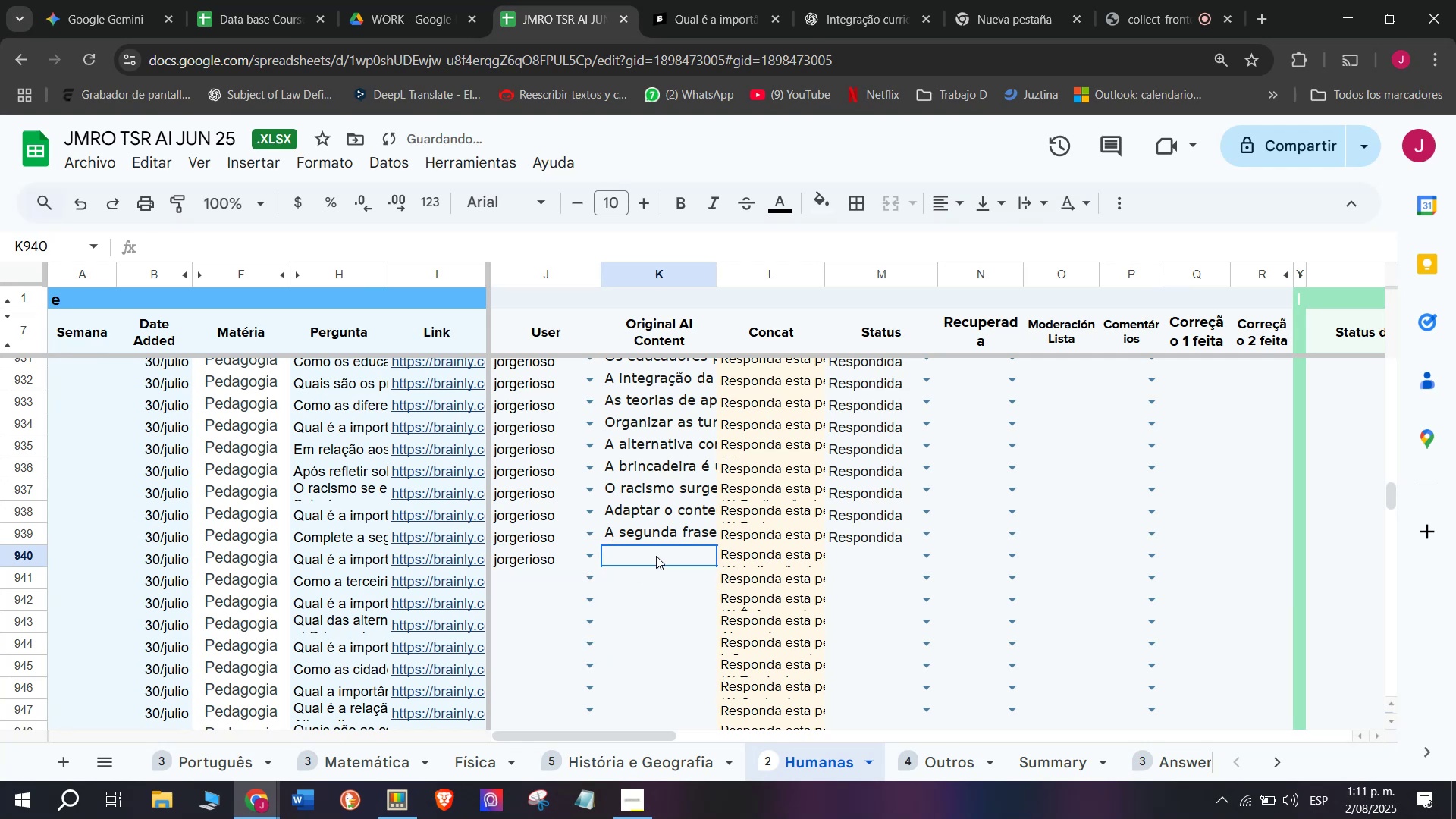 
double_click([656, 556])
 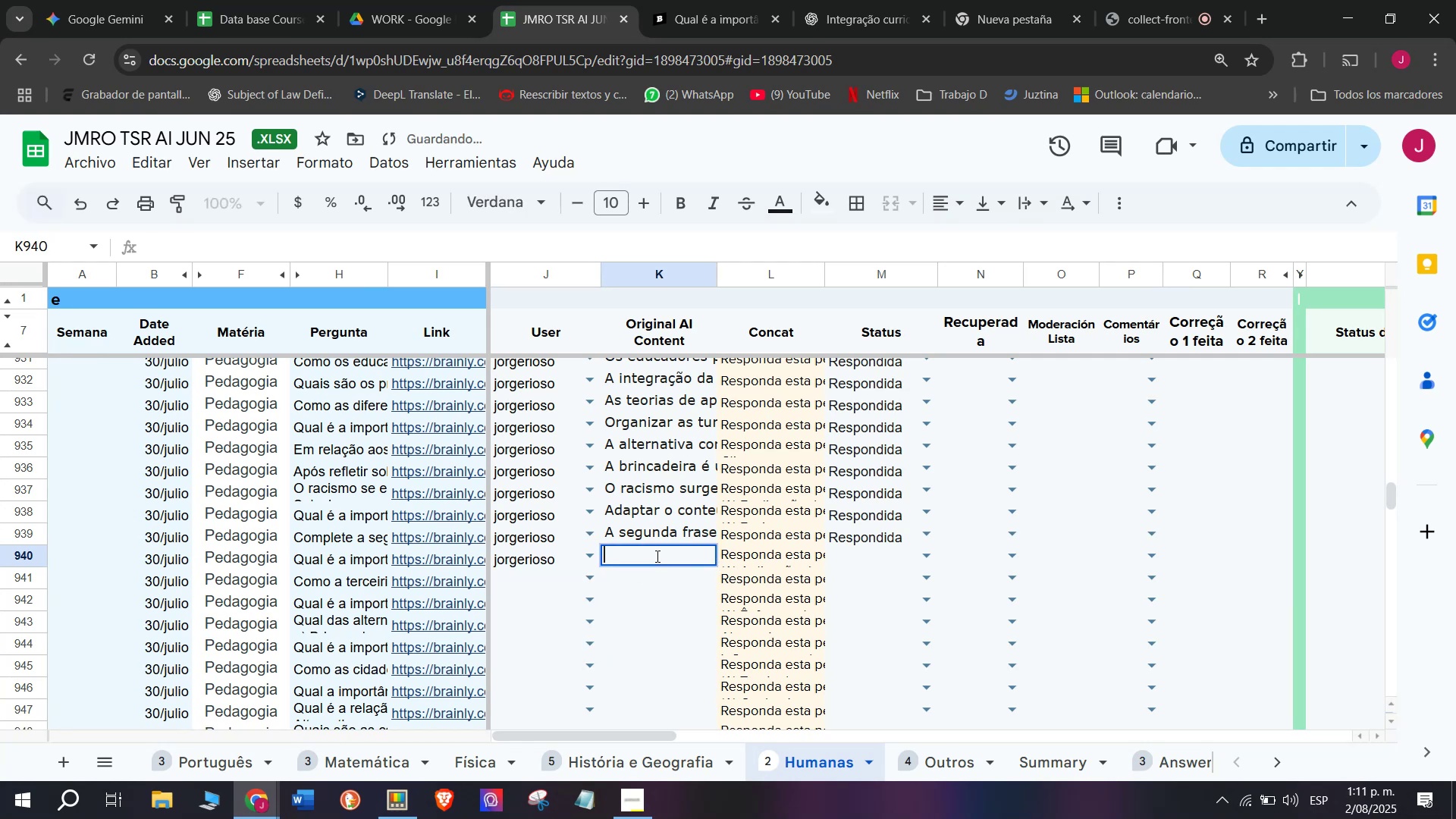 
key(Control+V)
 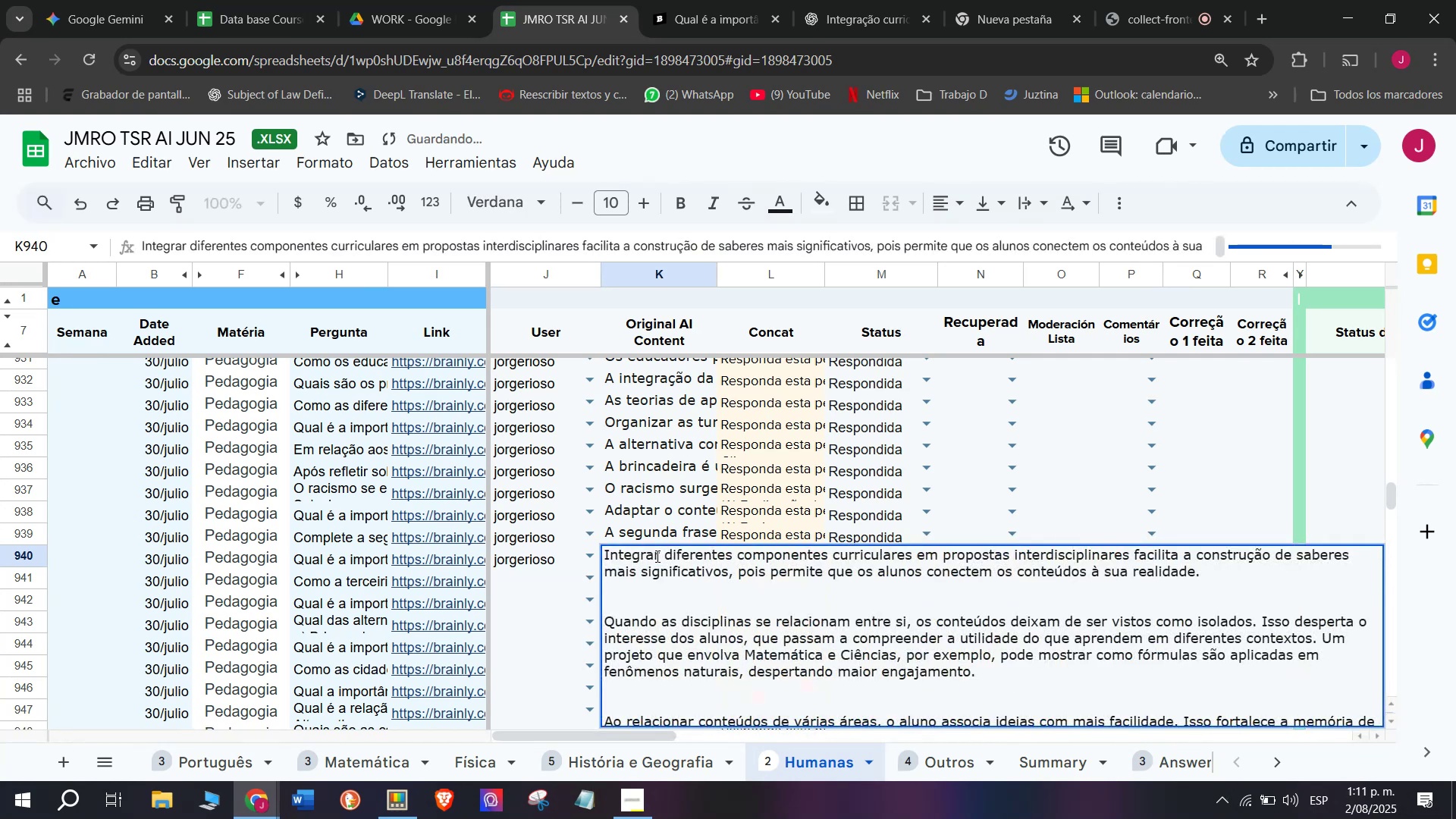 
key(Enter)
 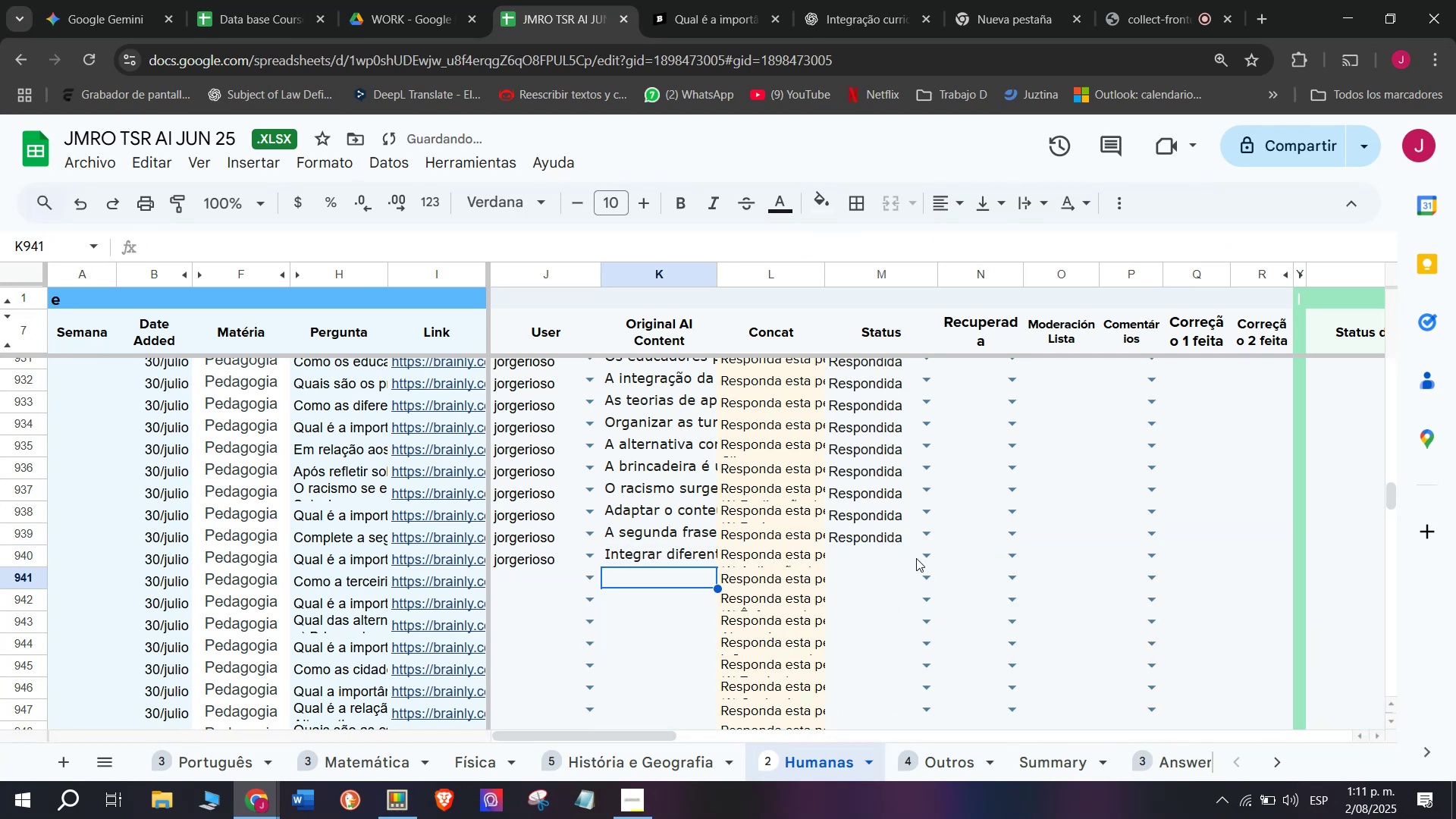 
left_click([919, 558])
 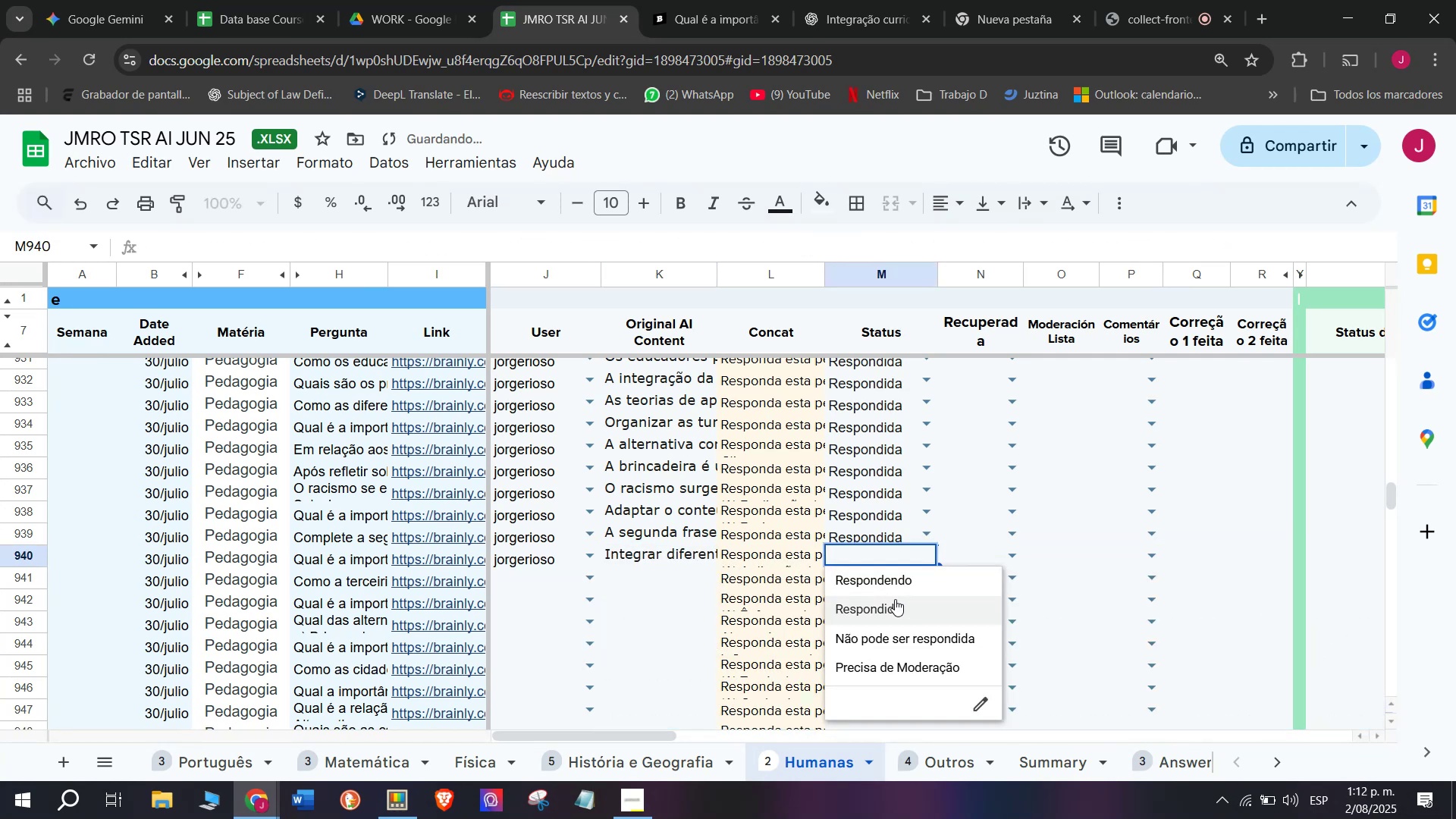 
left_click([895, 601])
 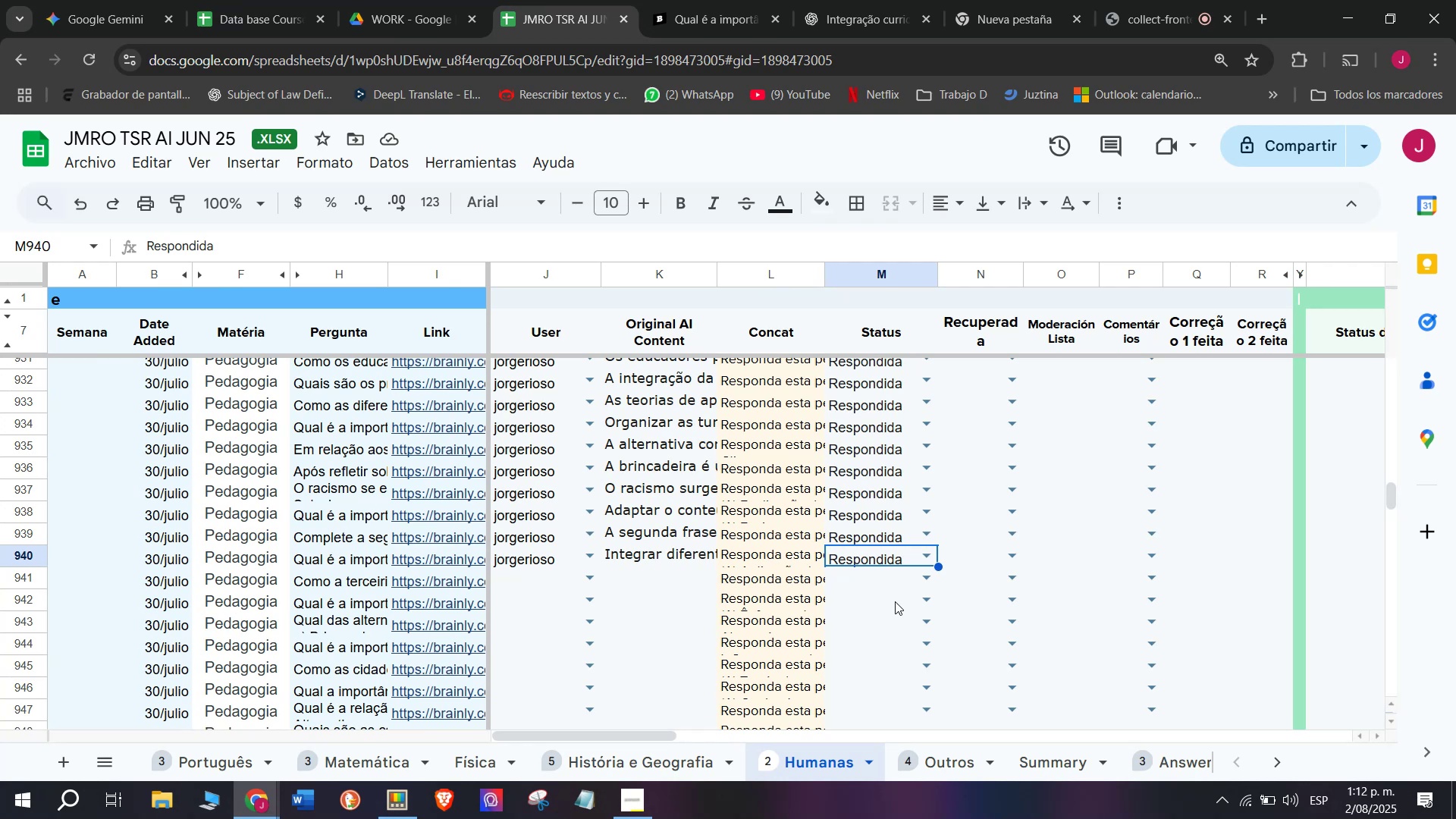 
wait(25.25)
 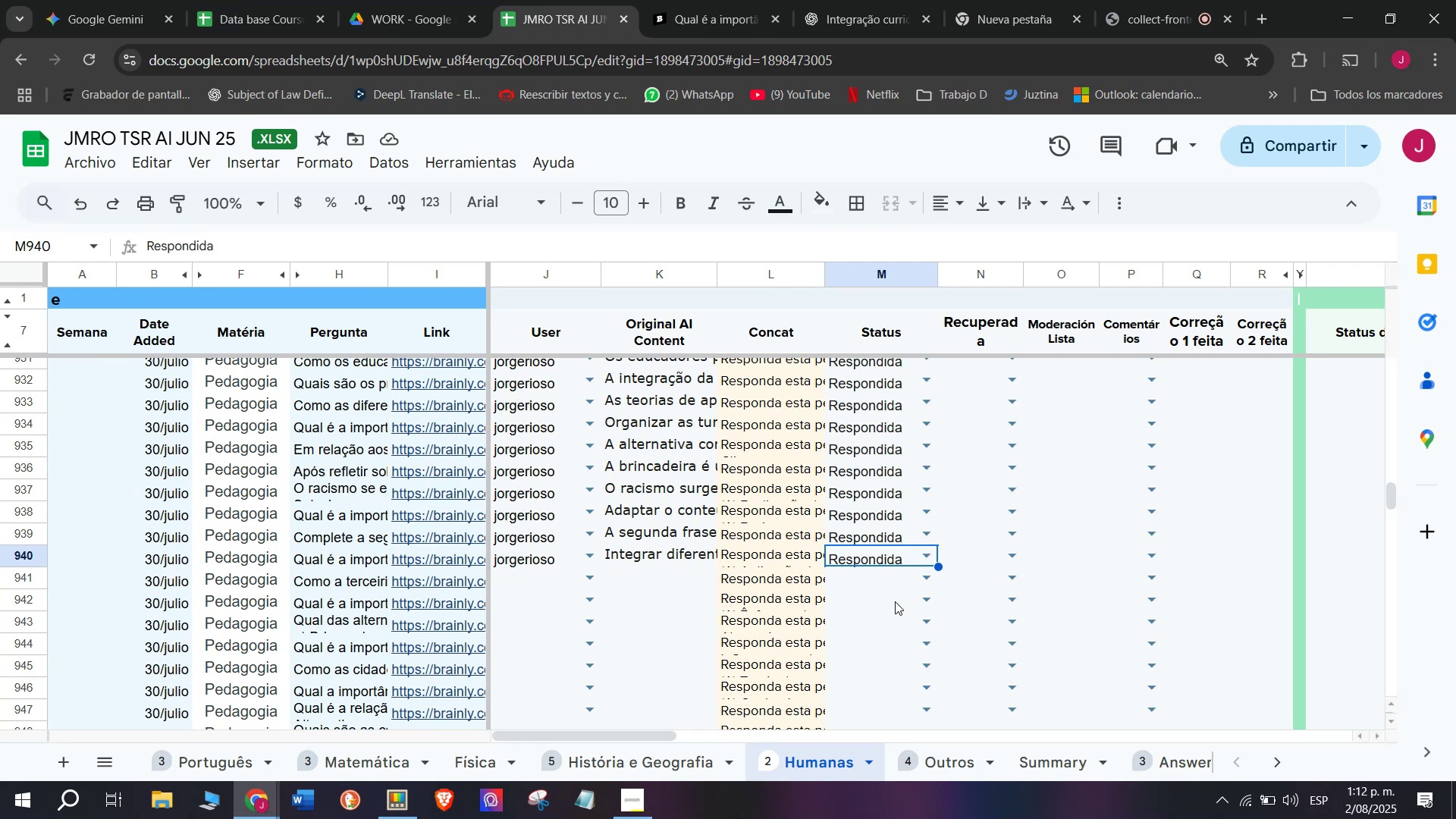 
right_click([895, 601])
 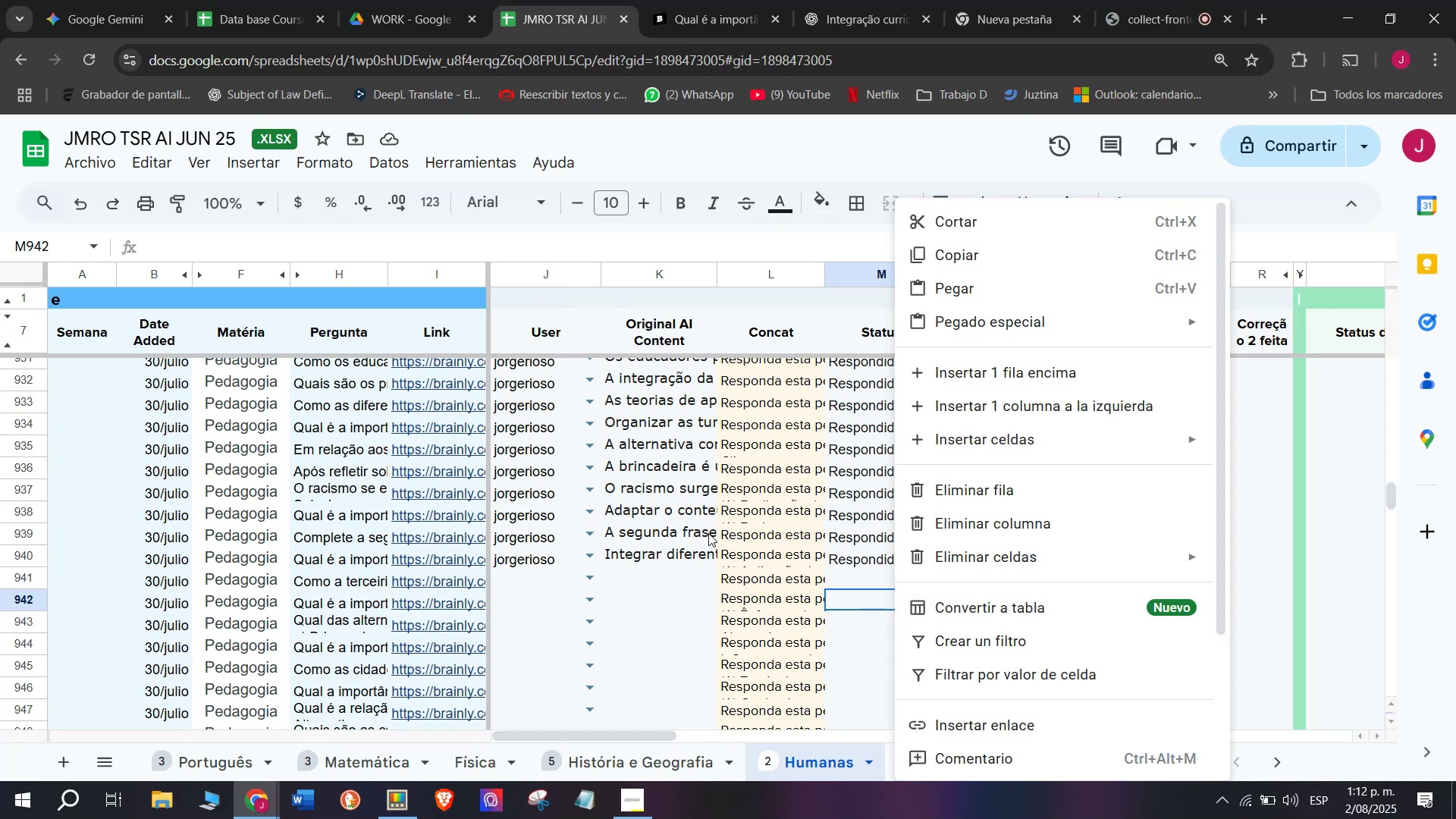 
left_click([459, 581])
 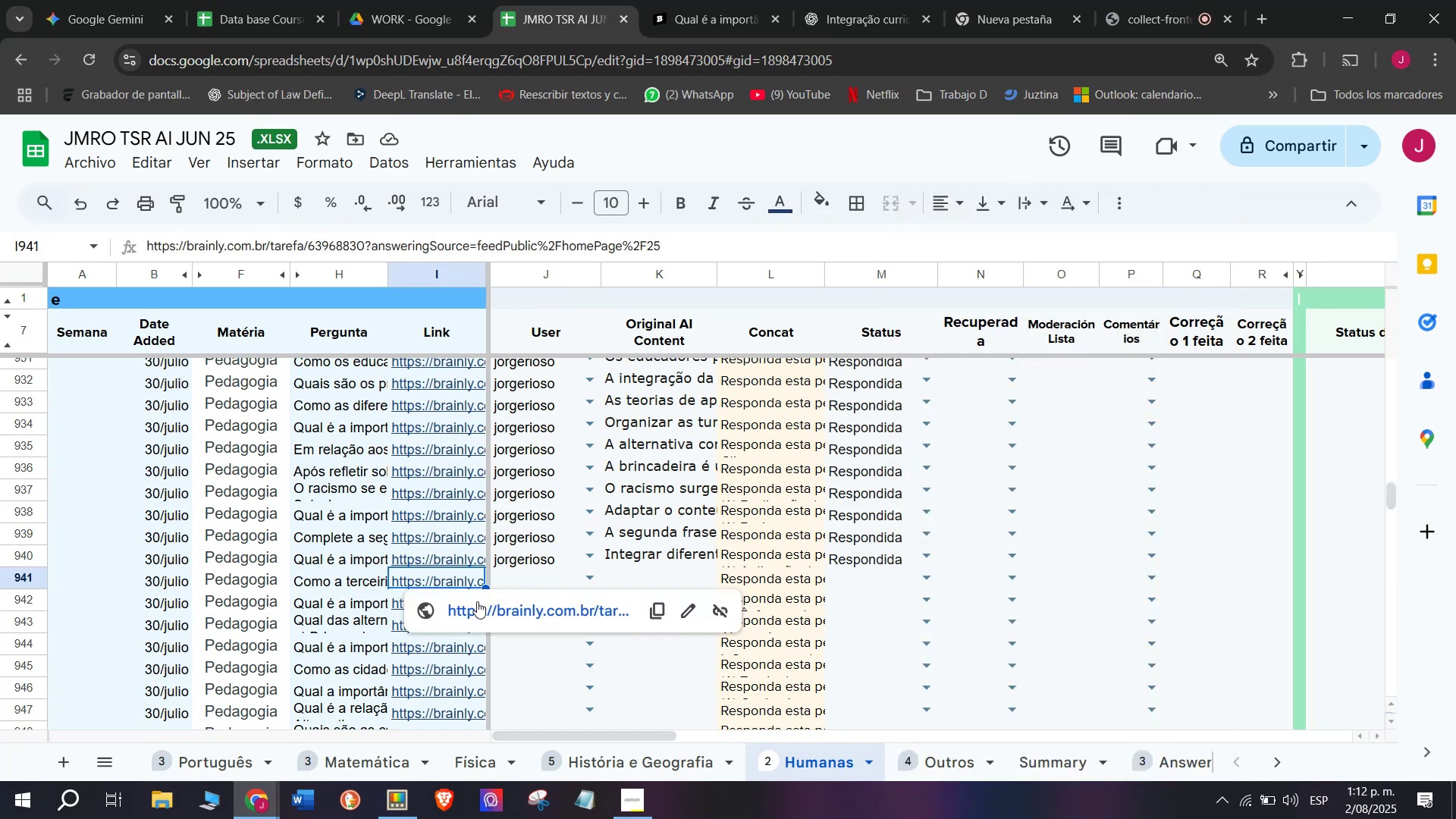 
left_click([477, 613])
 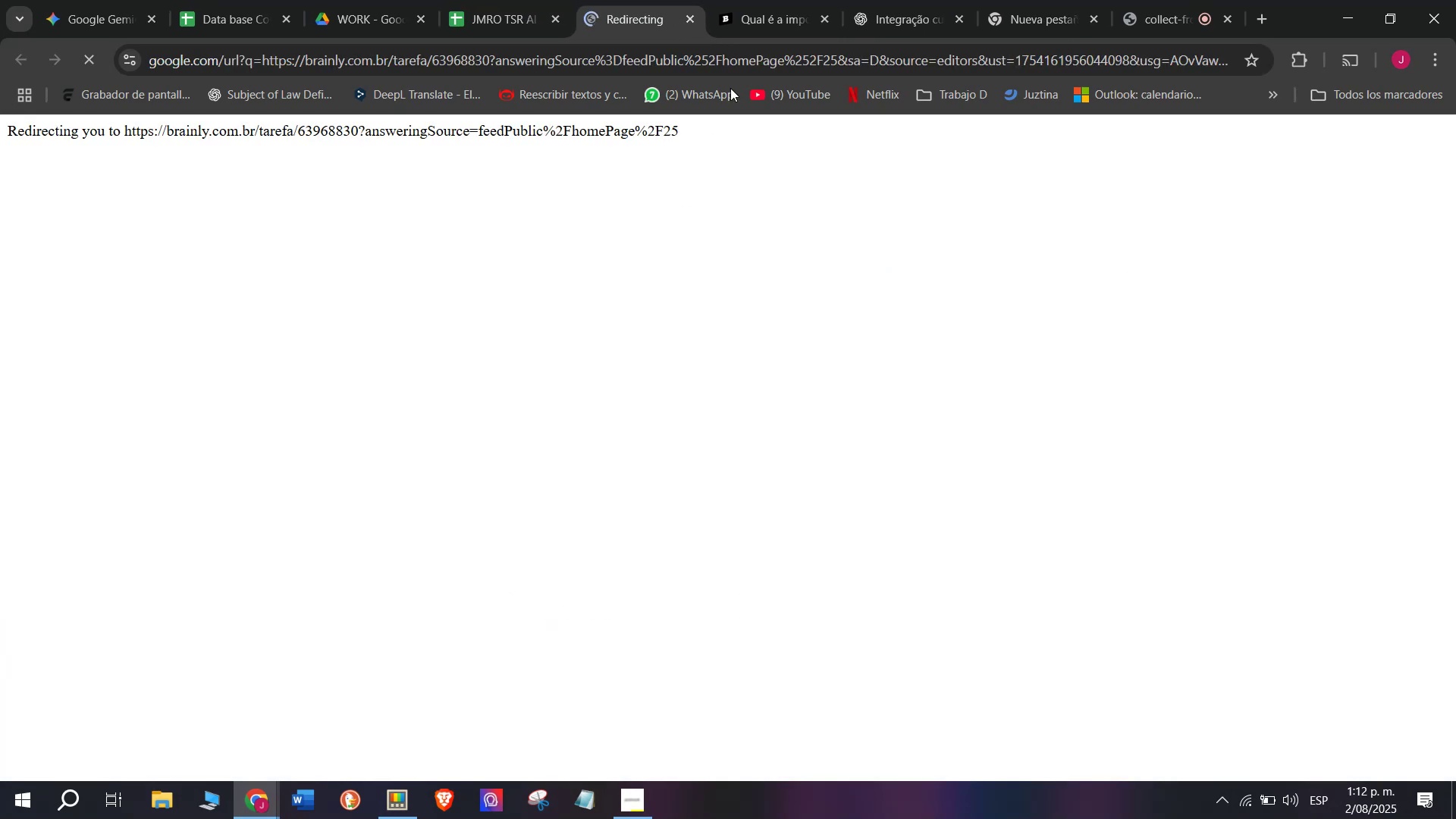 
left_click([781, 0])
 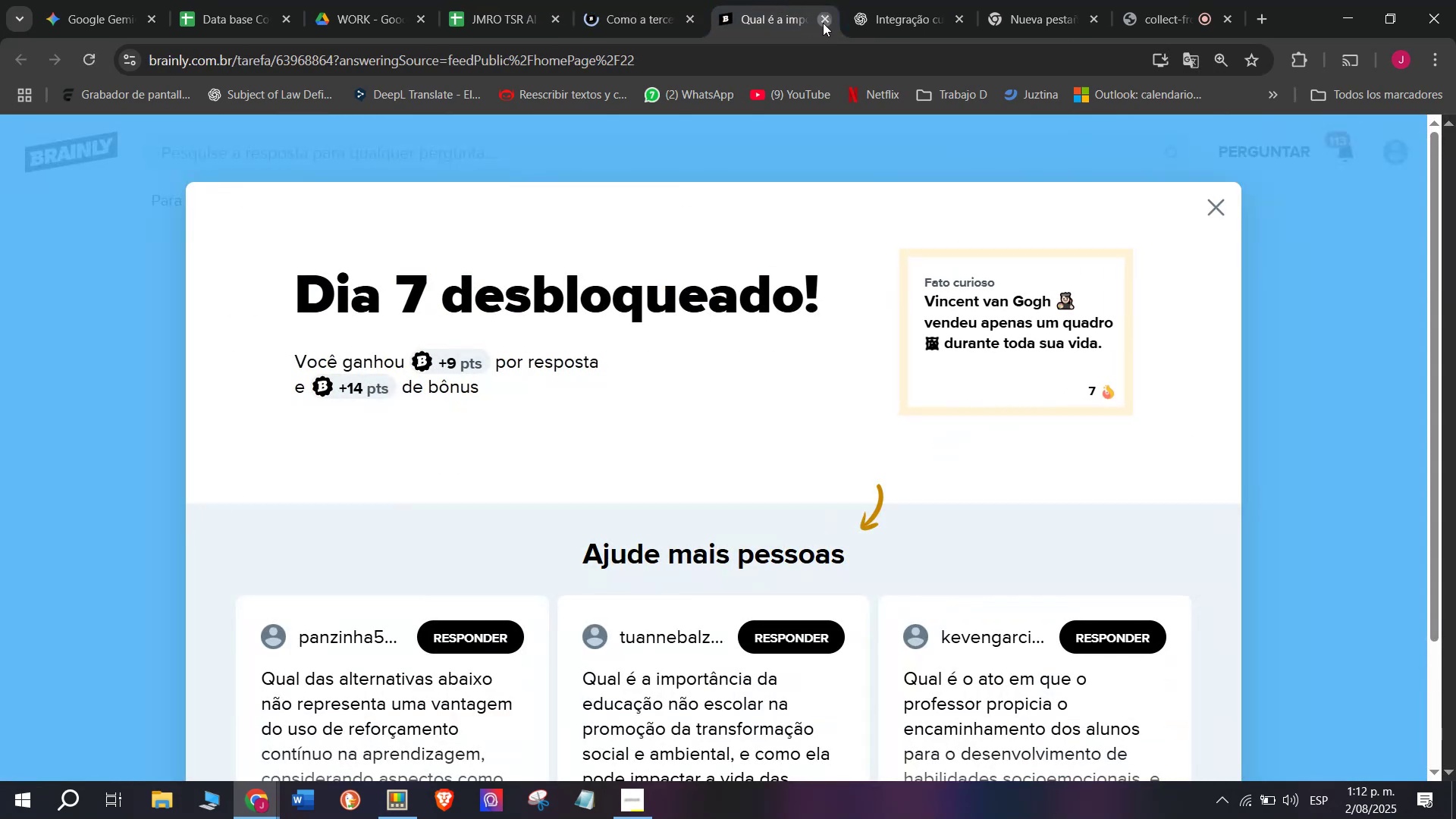 
double_click([628, 0])
 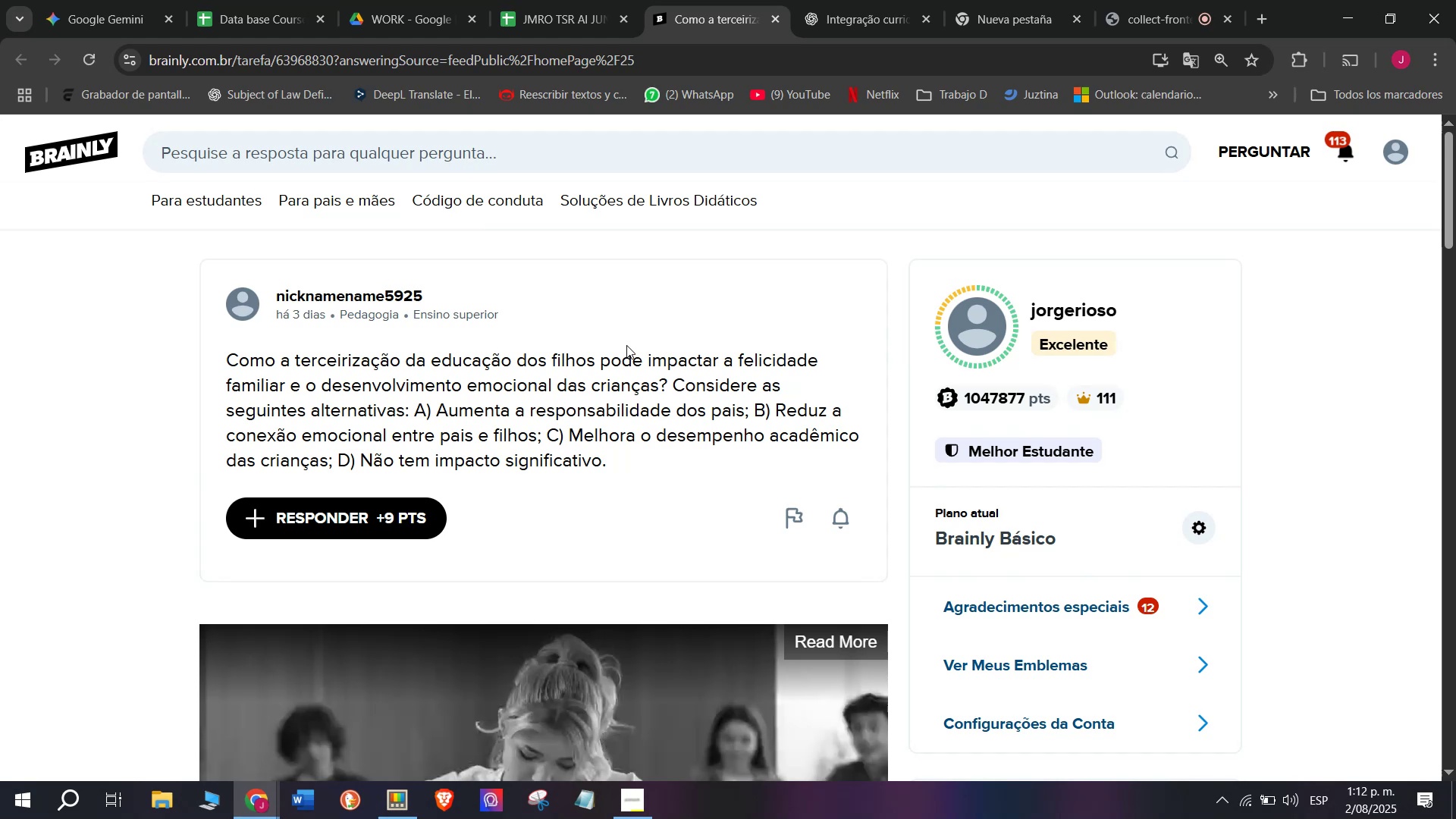 
left_click_drag(start_coordinate=[614, 461], to_coordinate=[220, 361])
 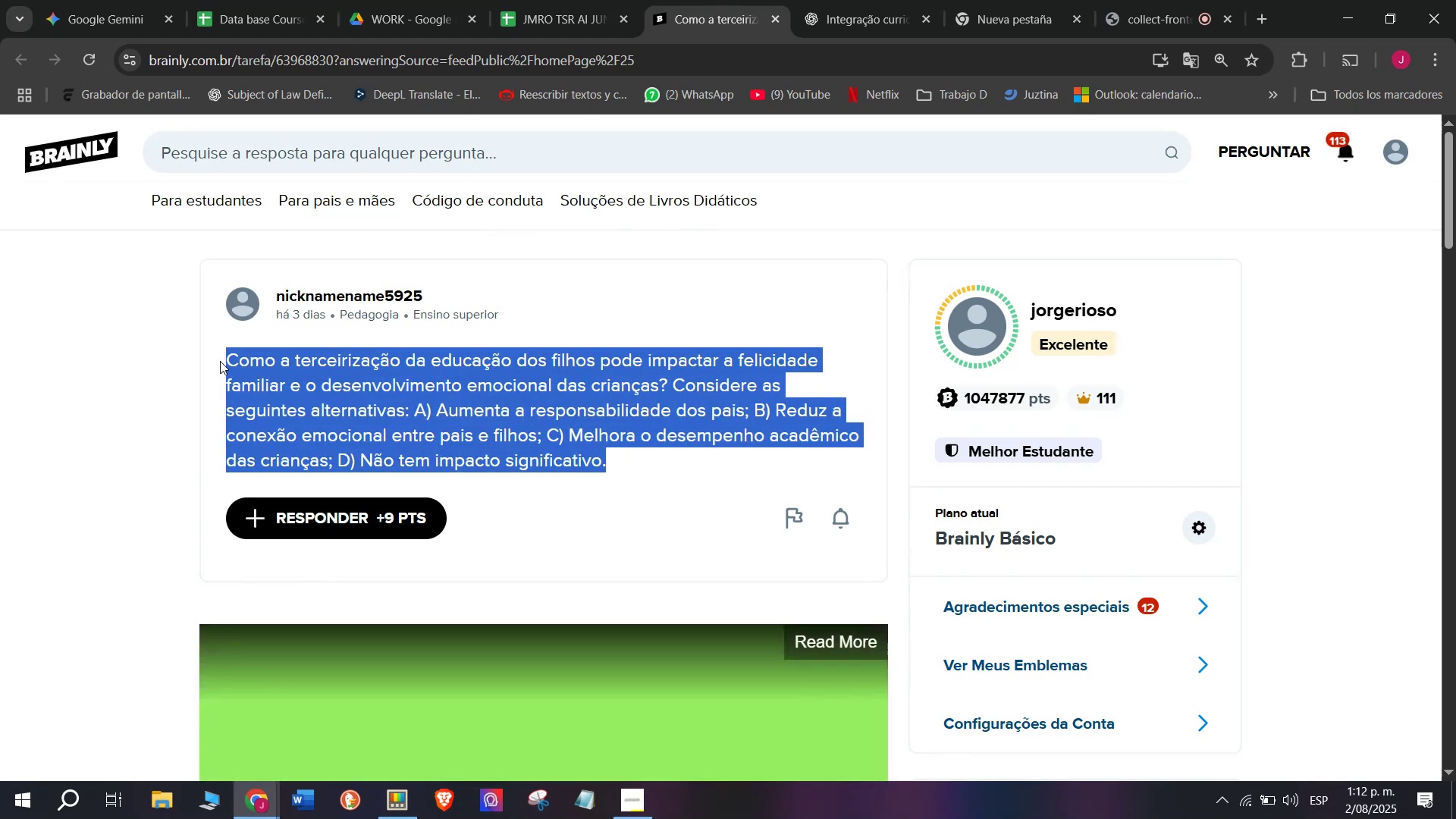 
key(Control+C)
 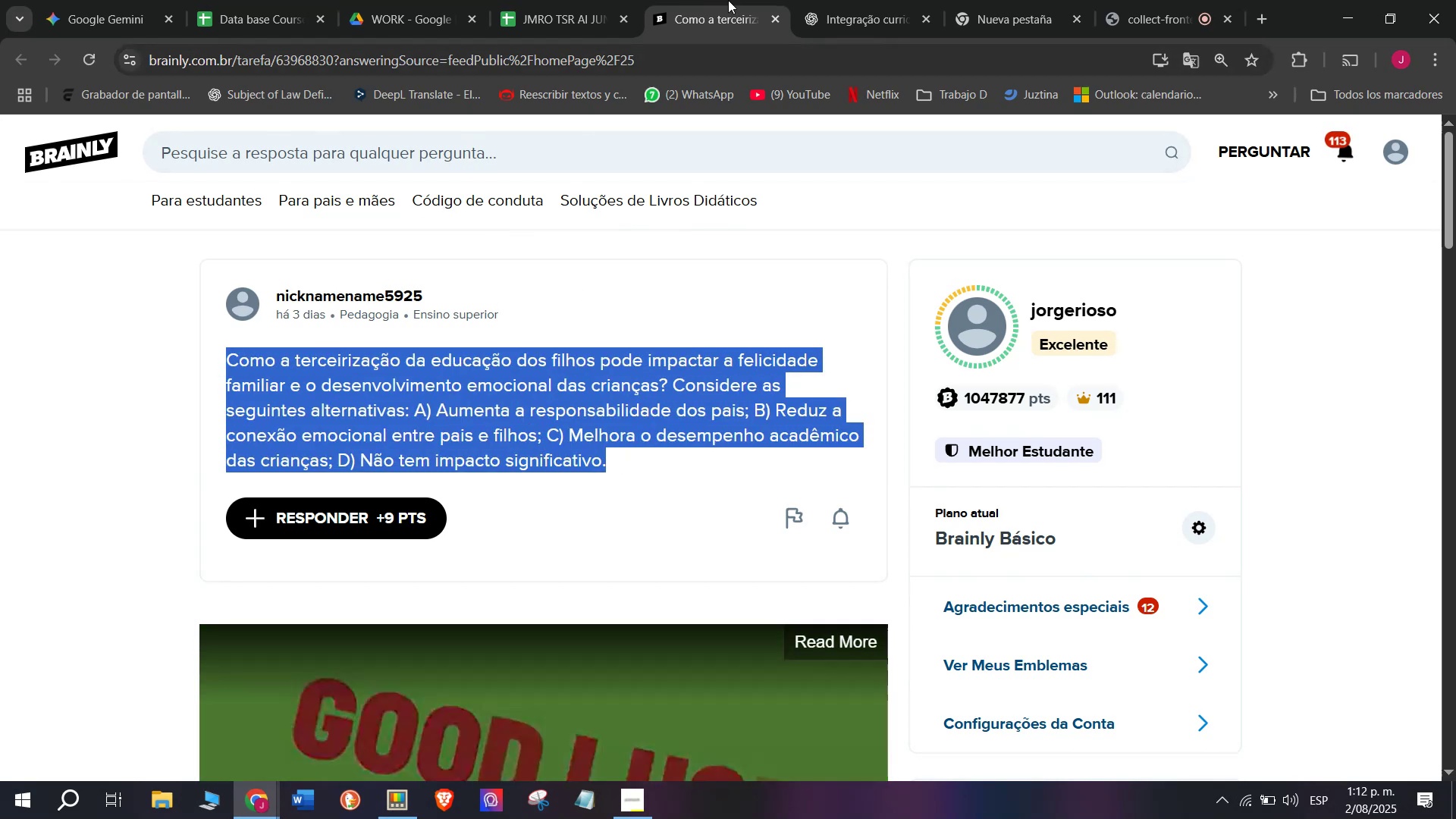 
left_click([865, 0])
 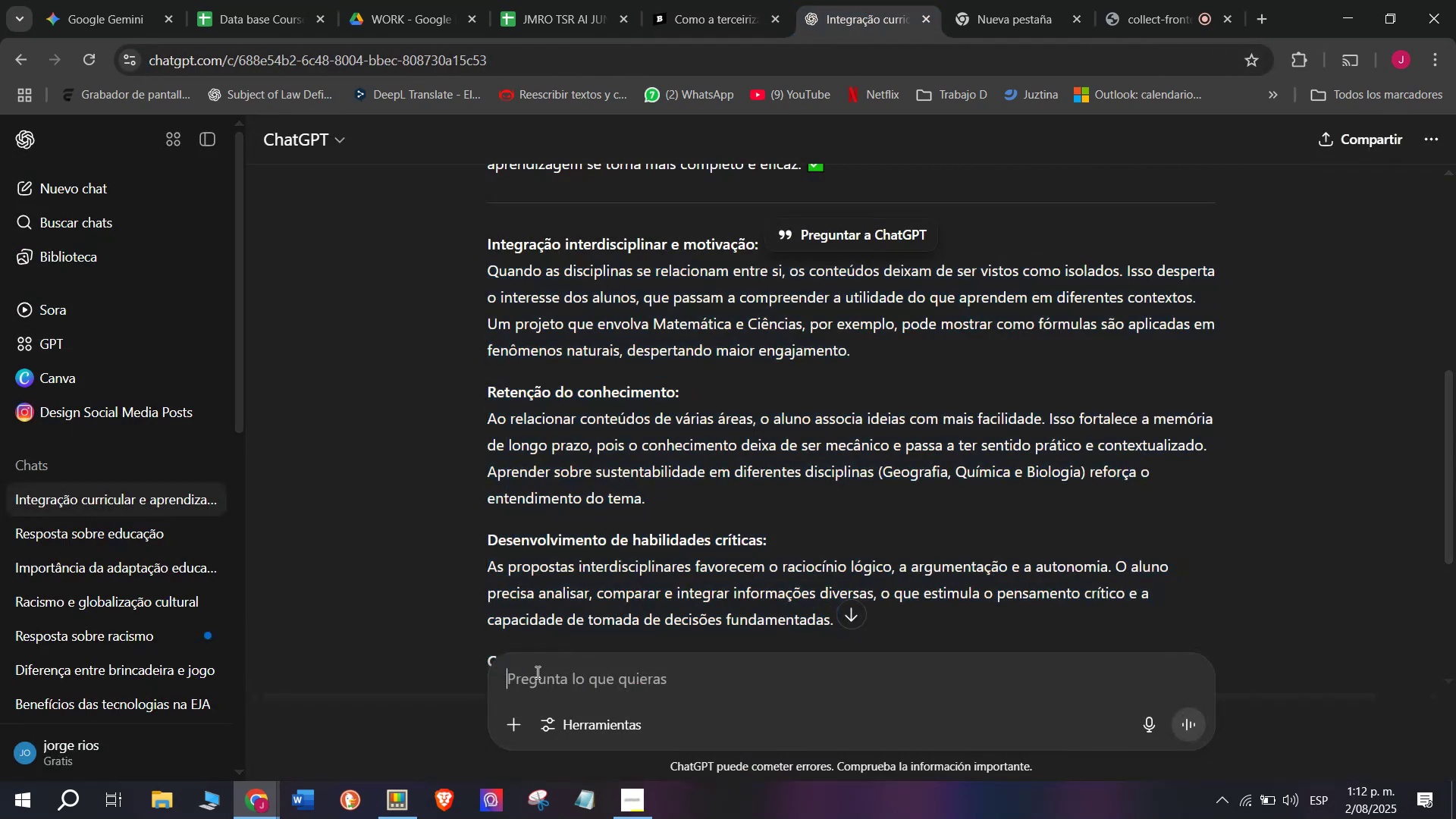 
key(Meta+MetaLeft)
 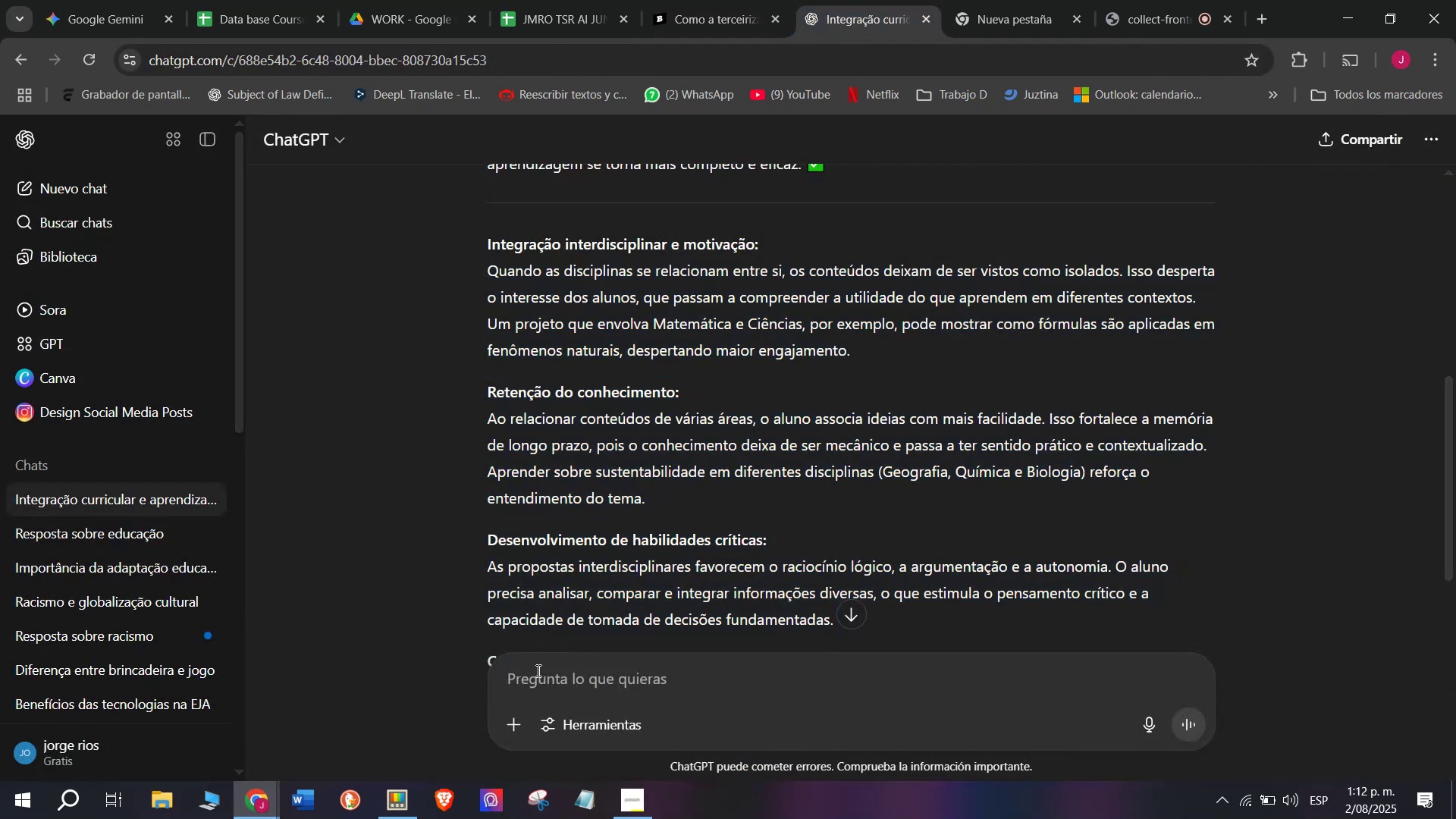 
key(Meta+V)
 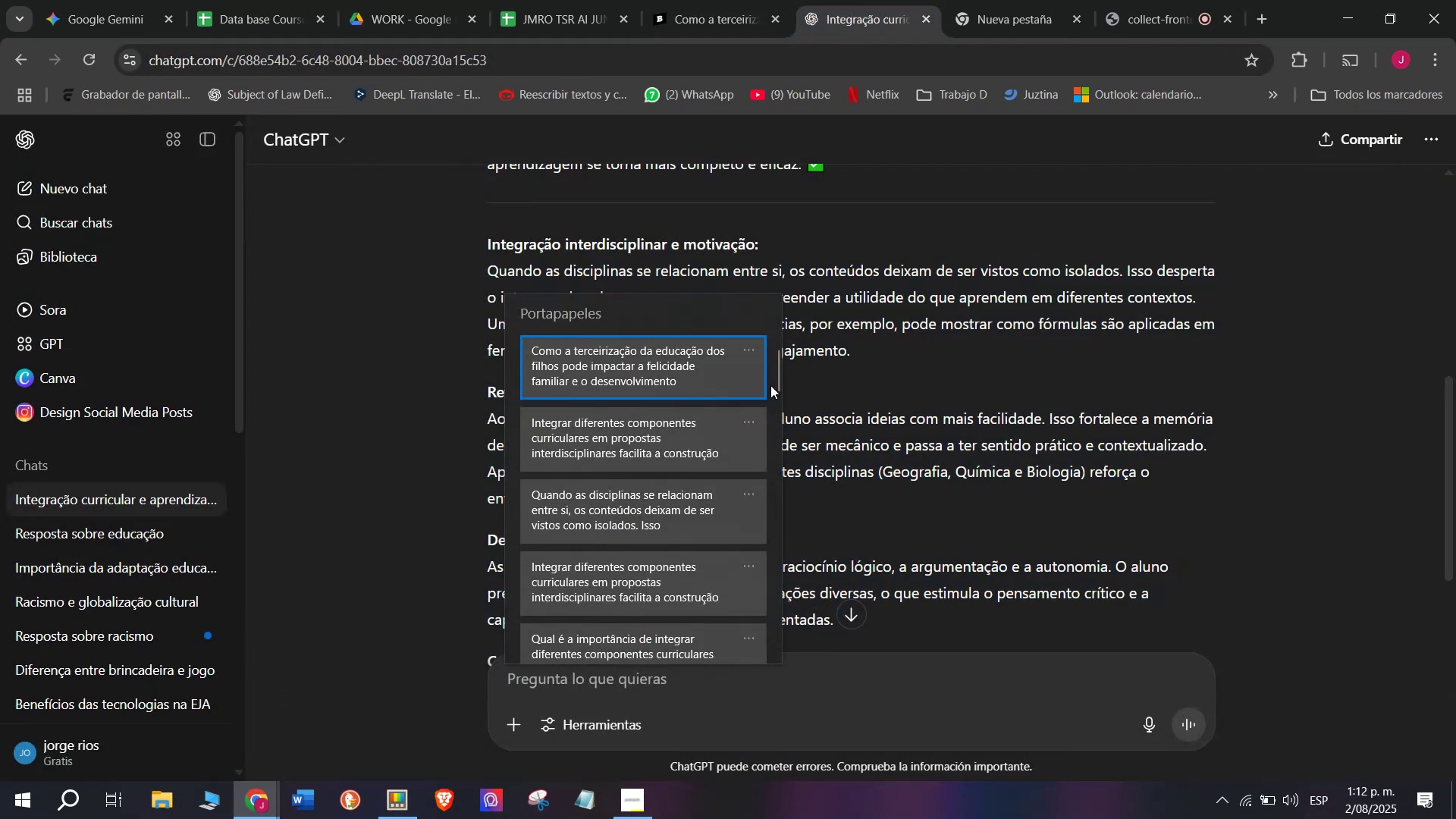 
left_click_drag(start_coordinate=[774, 385], to_coordinate=[746, 676])
 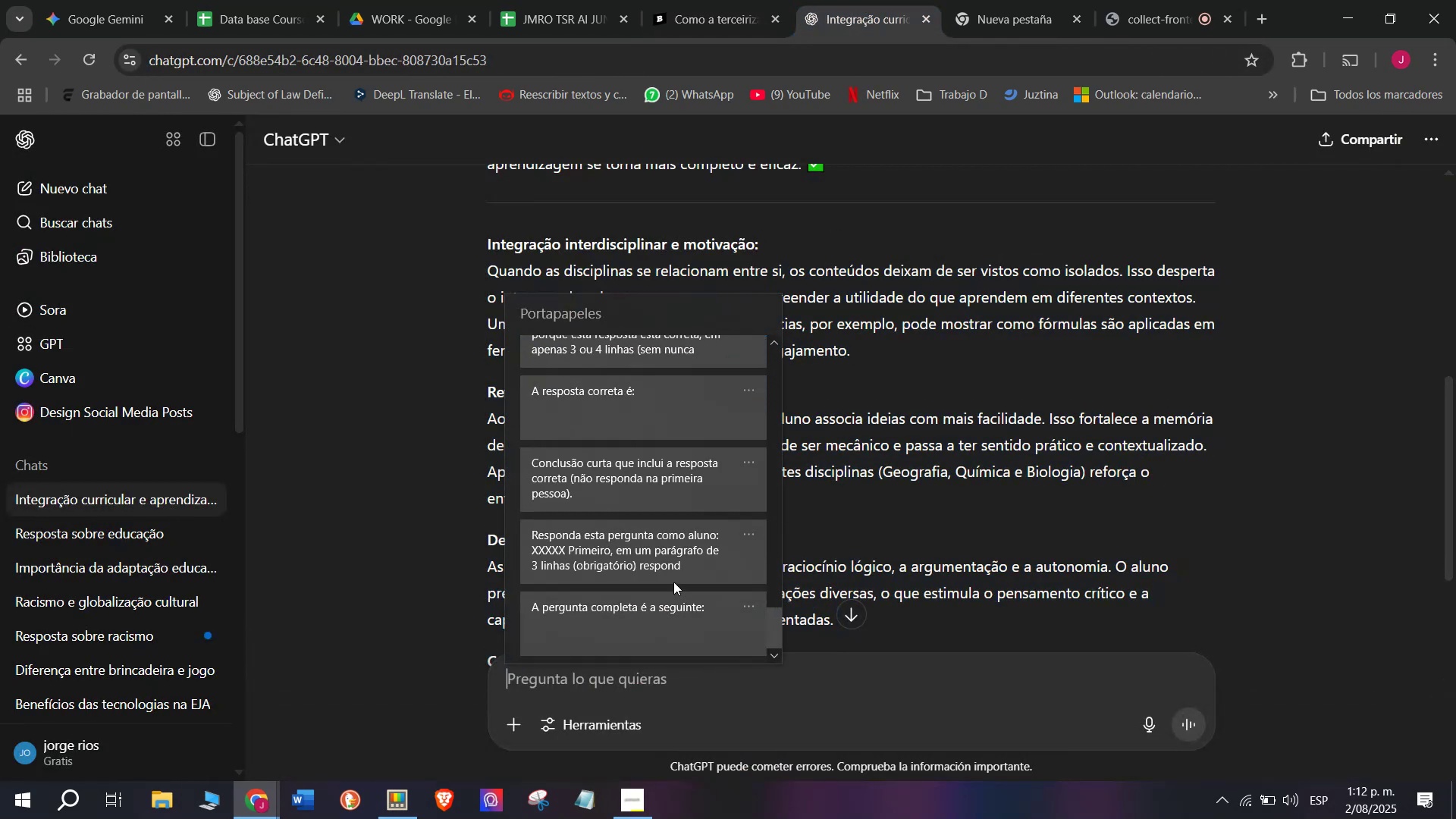 
left_click([673, 581])
 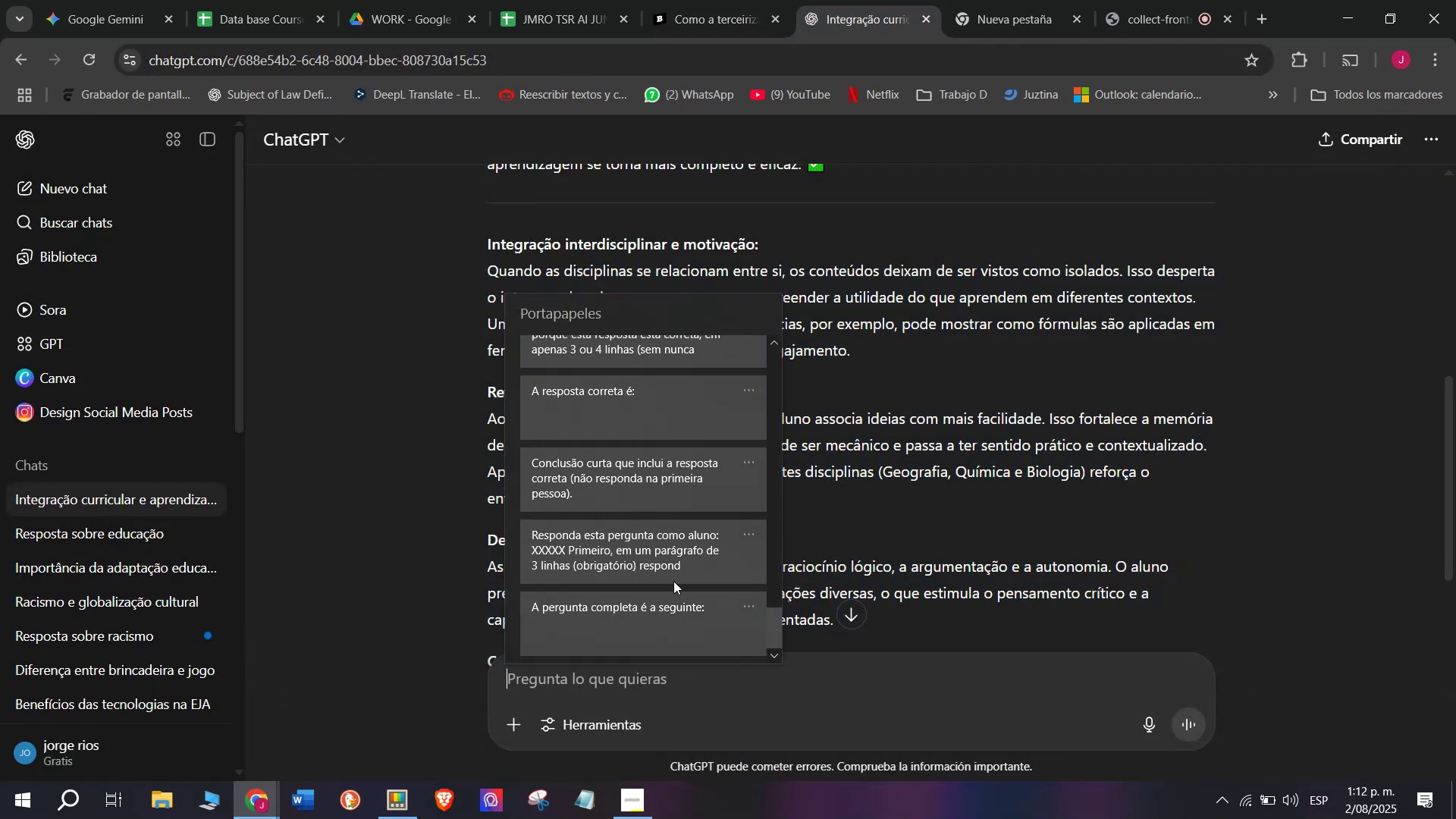 
key(Control+ControlLeft)
 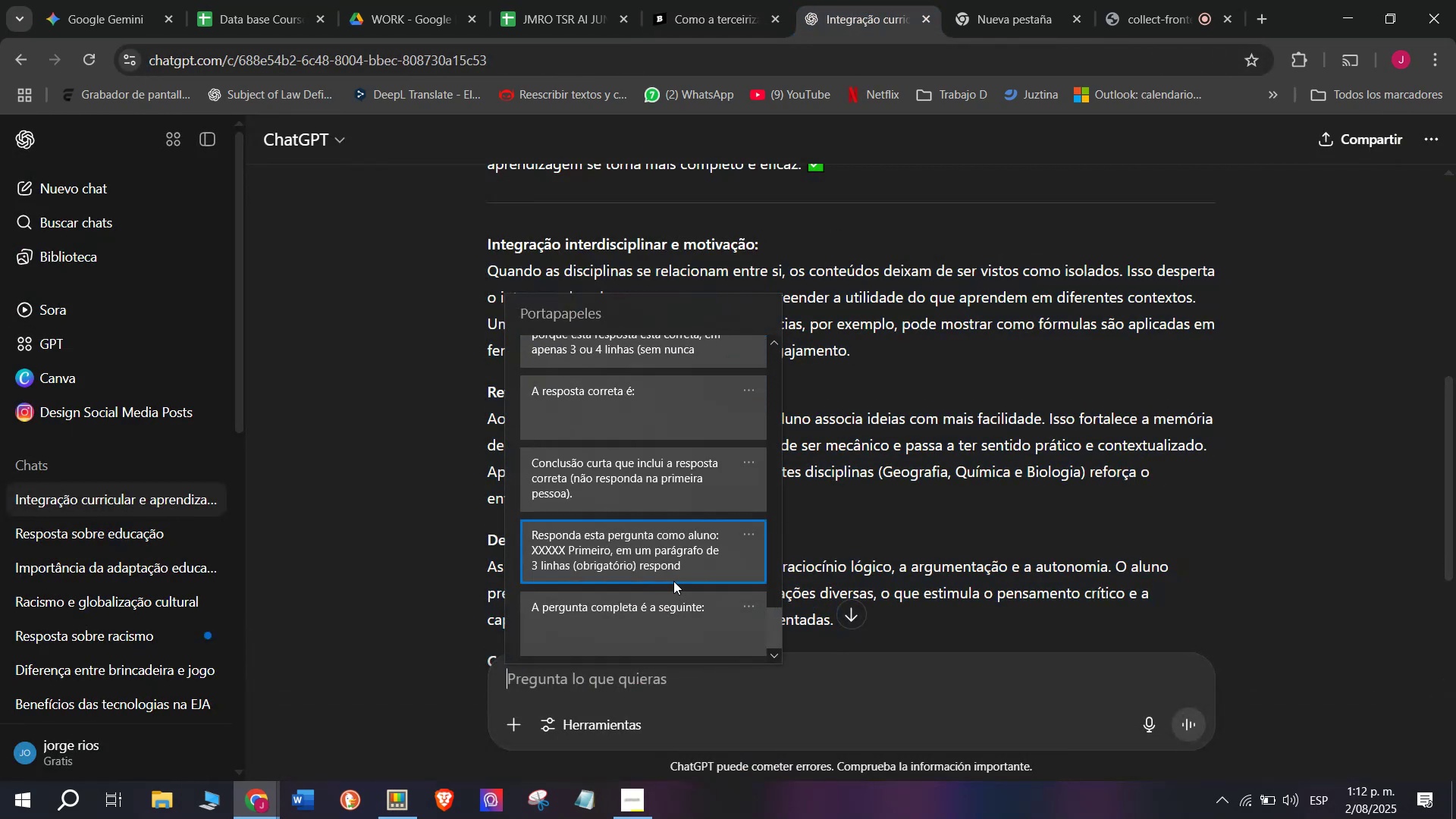 
key(Control+V)
 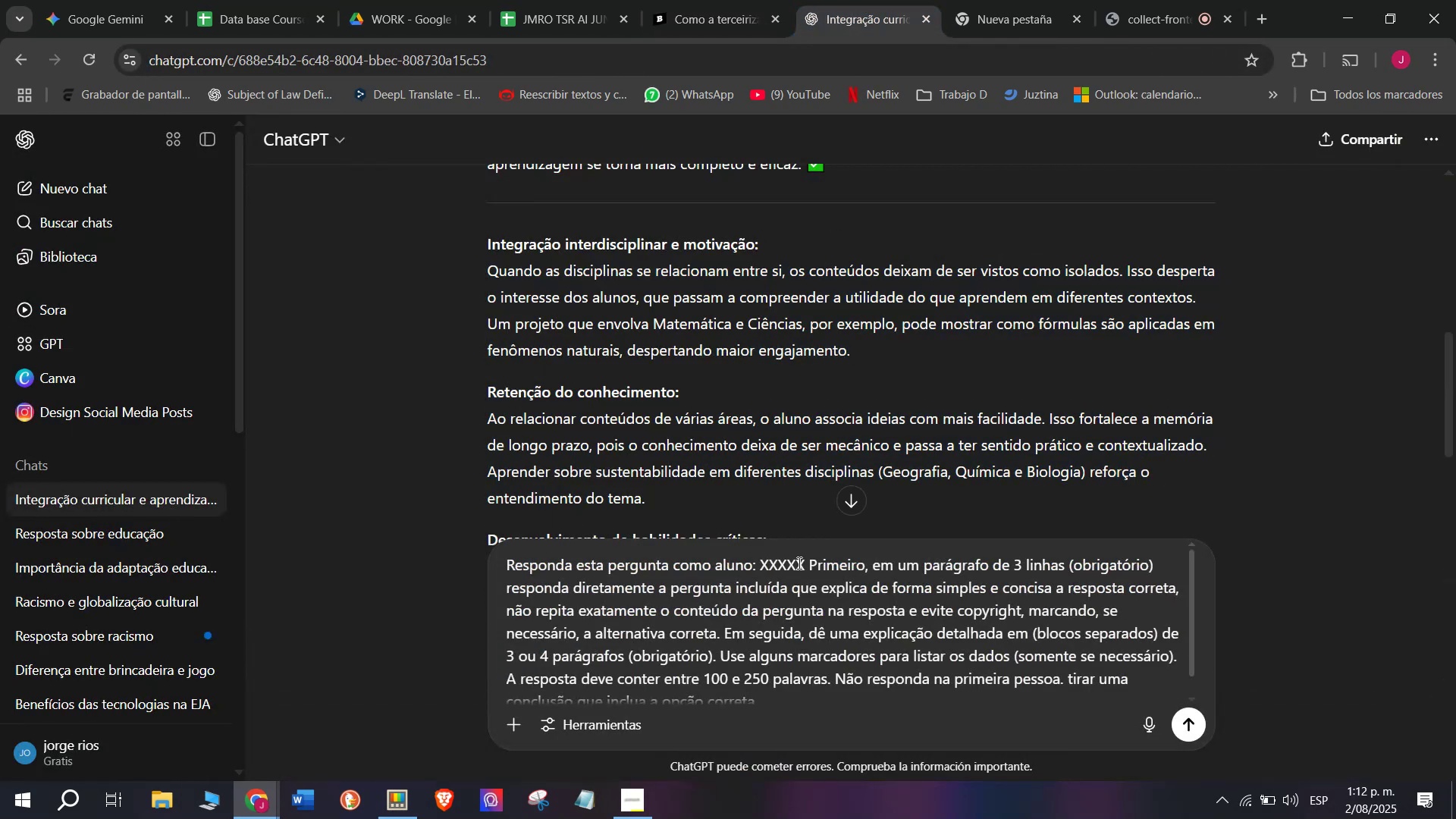 
left_click_drag(start_coordinate=[811, 563], to_coordinate=[761, 560])
 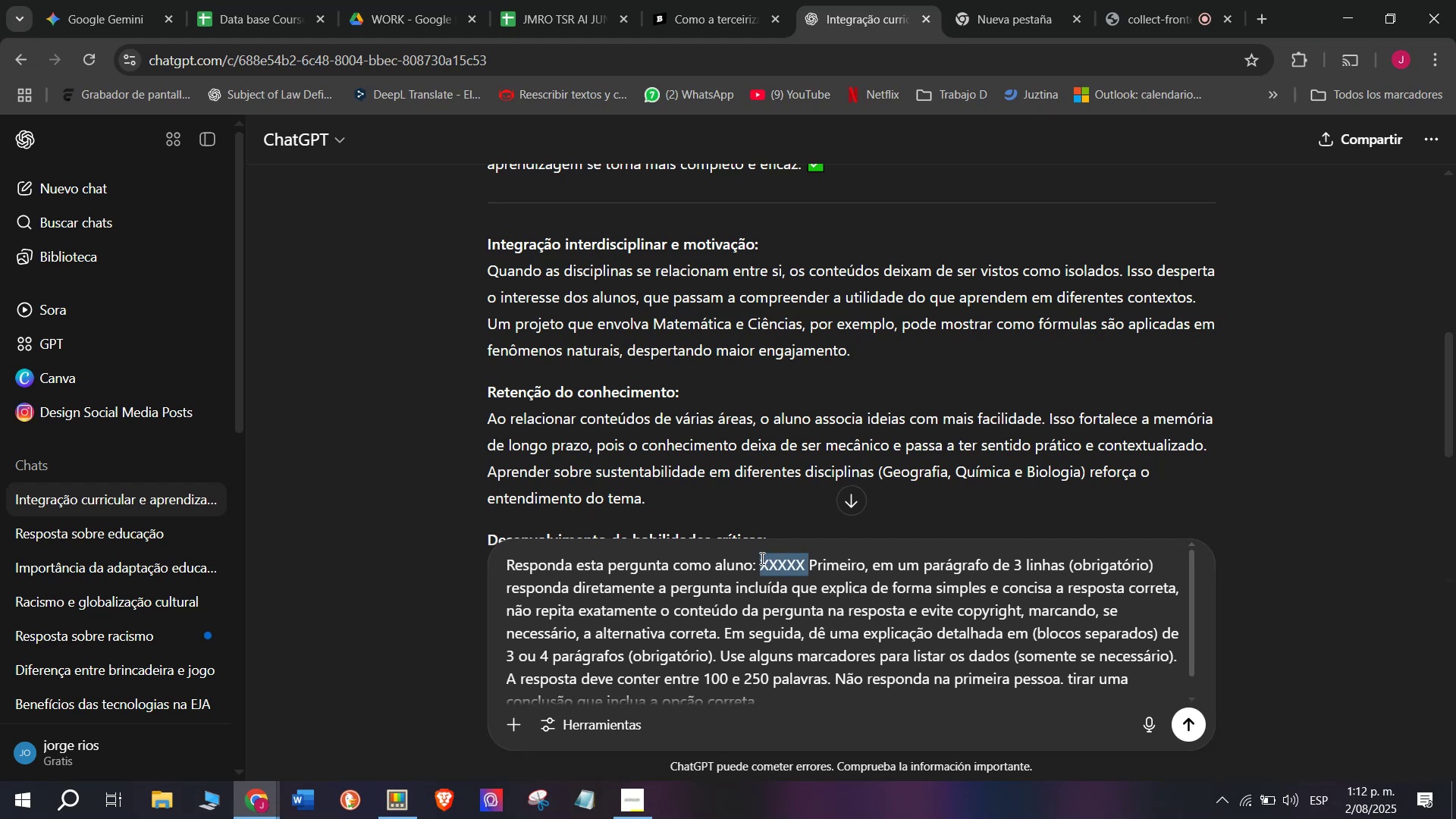 
key(Meta+MetaLeft)
 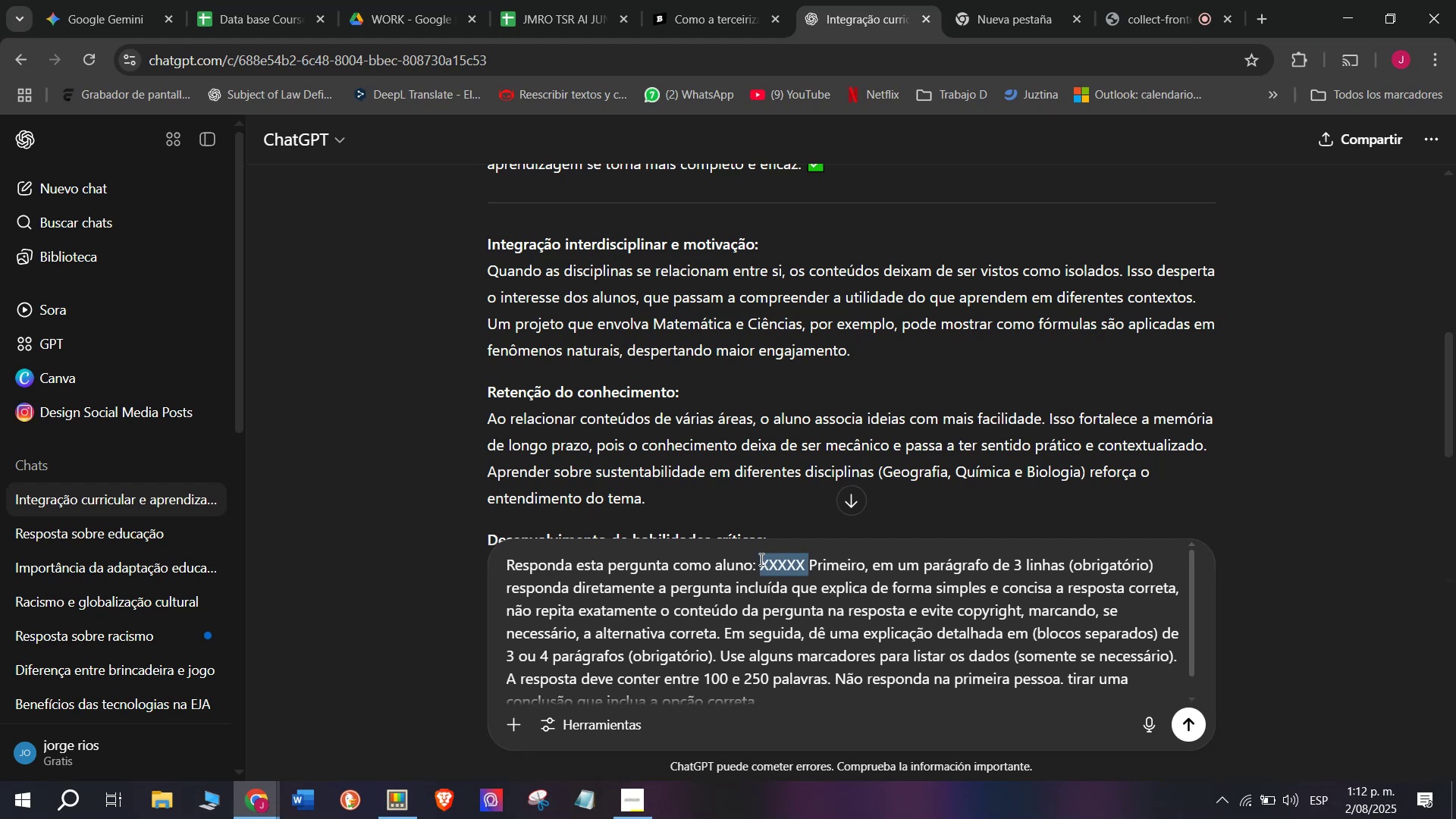 
key(Meta+V)
 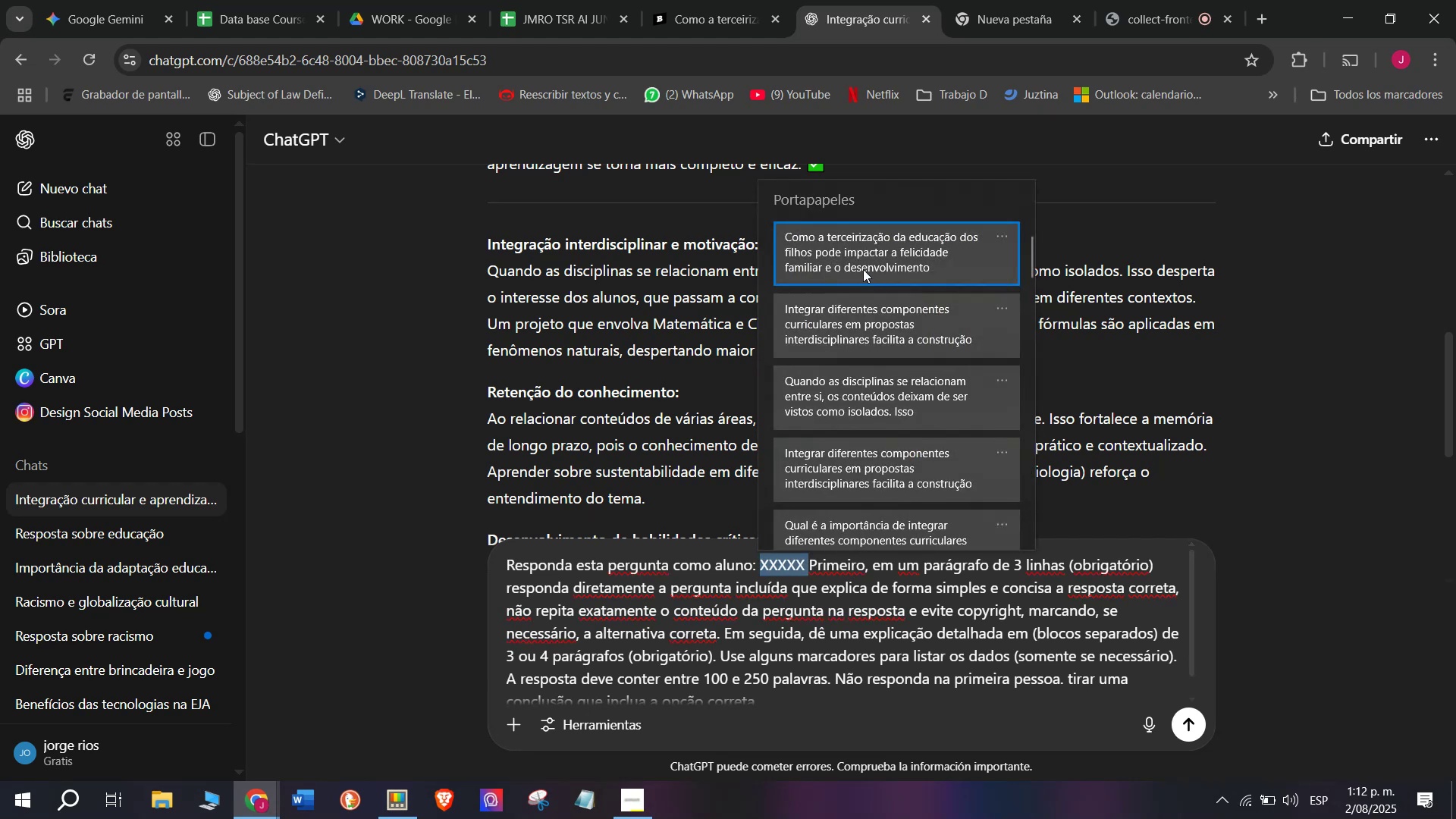 
left_click([858, 262])
 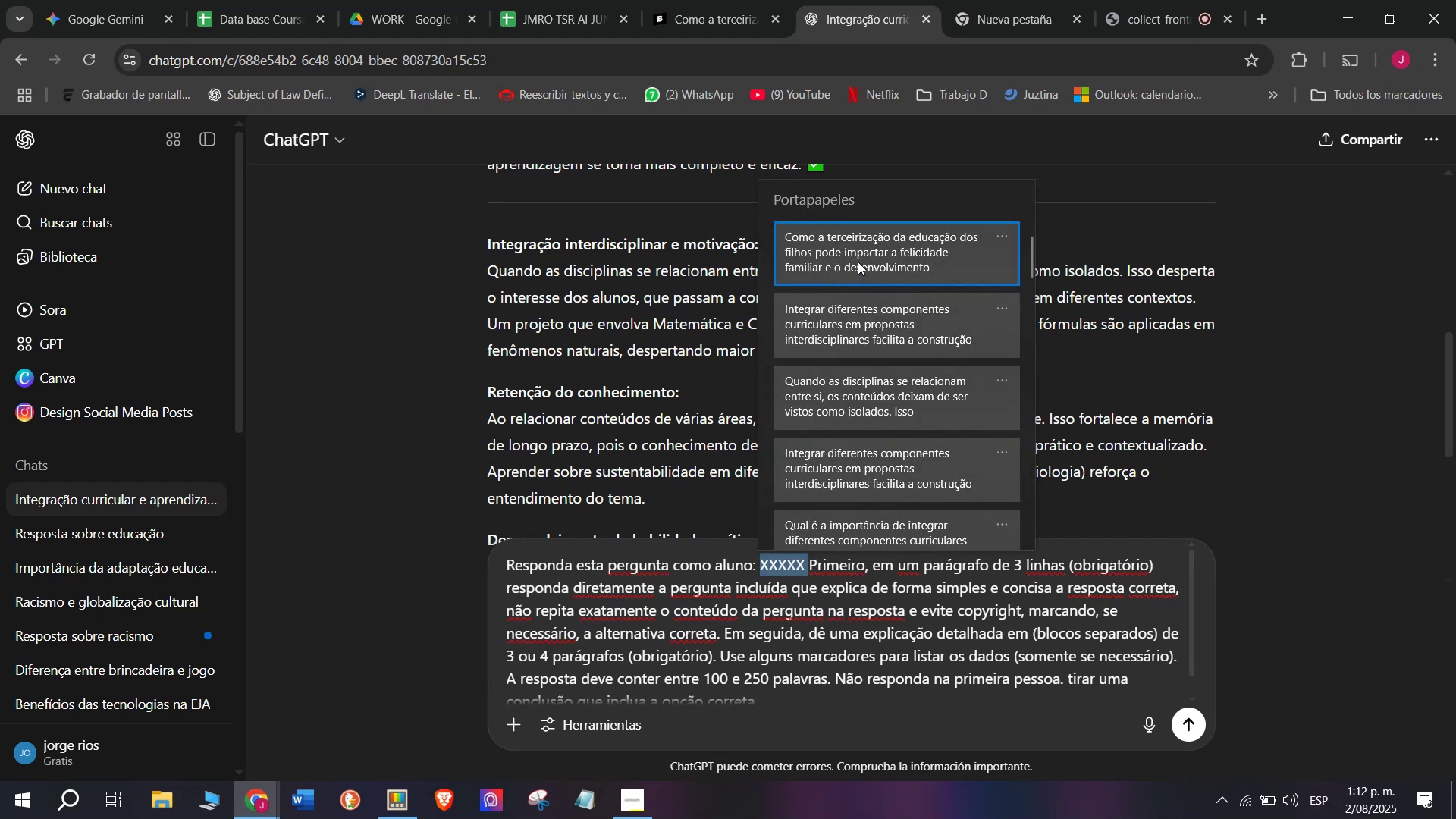 
key(Control+ControlLeft)
 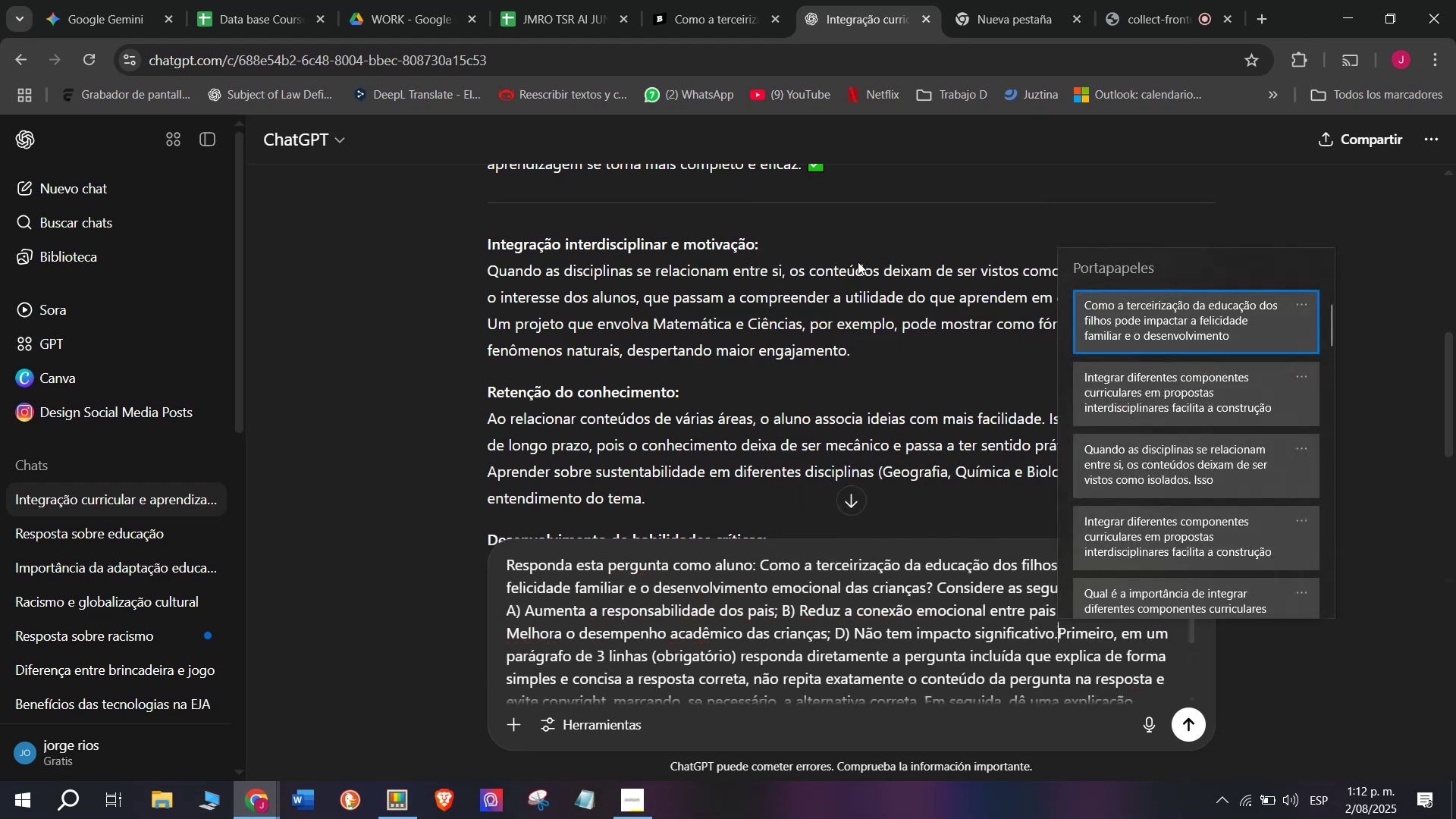 
key(Control+V)
 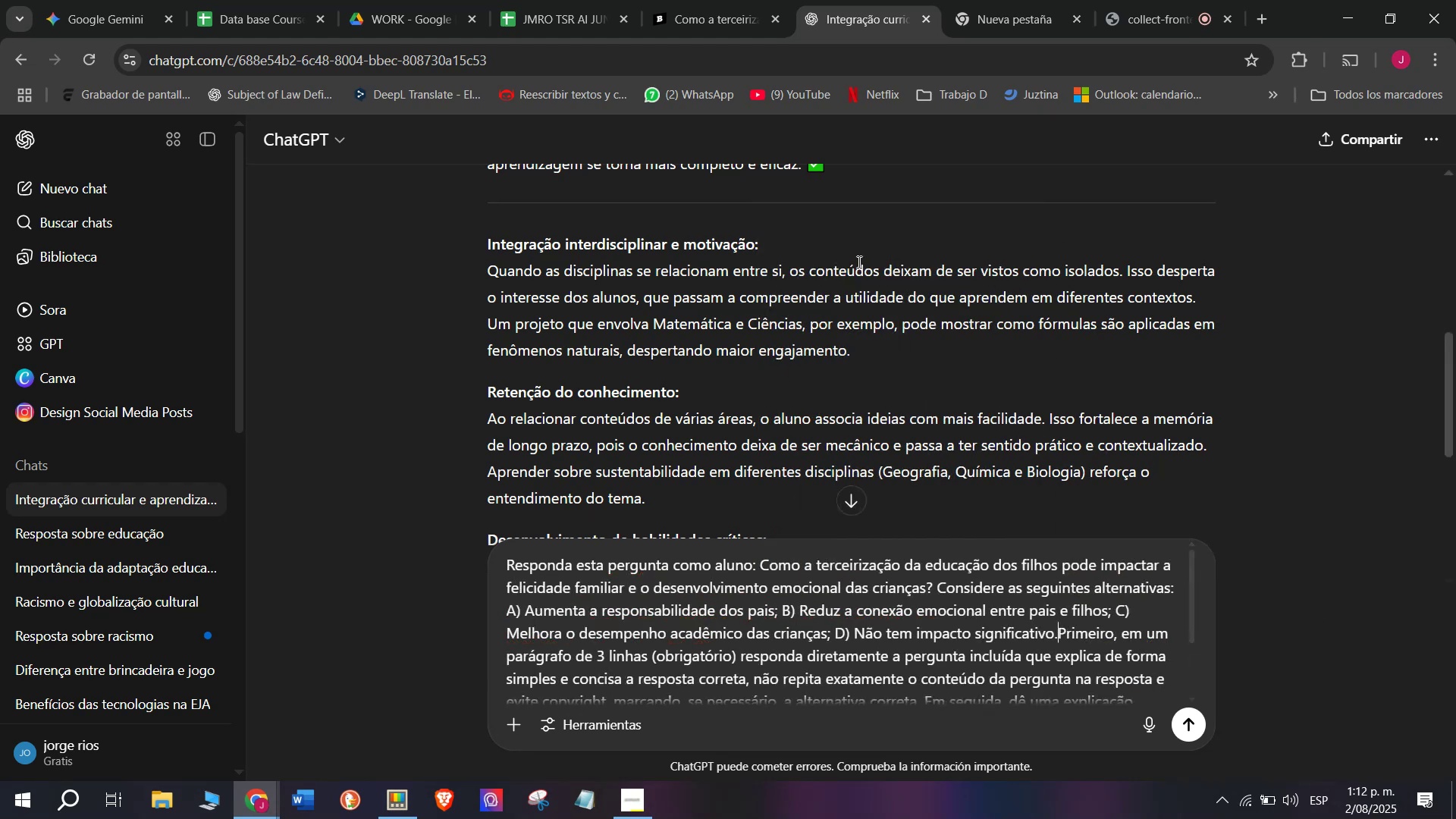 
key(Enter)
 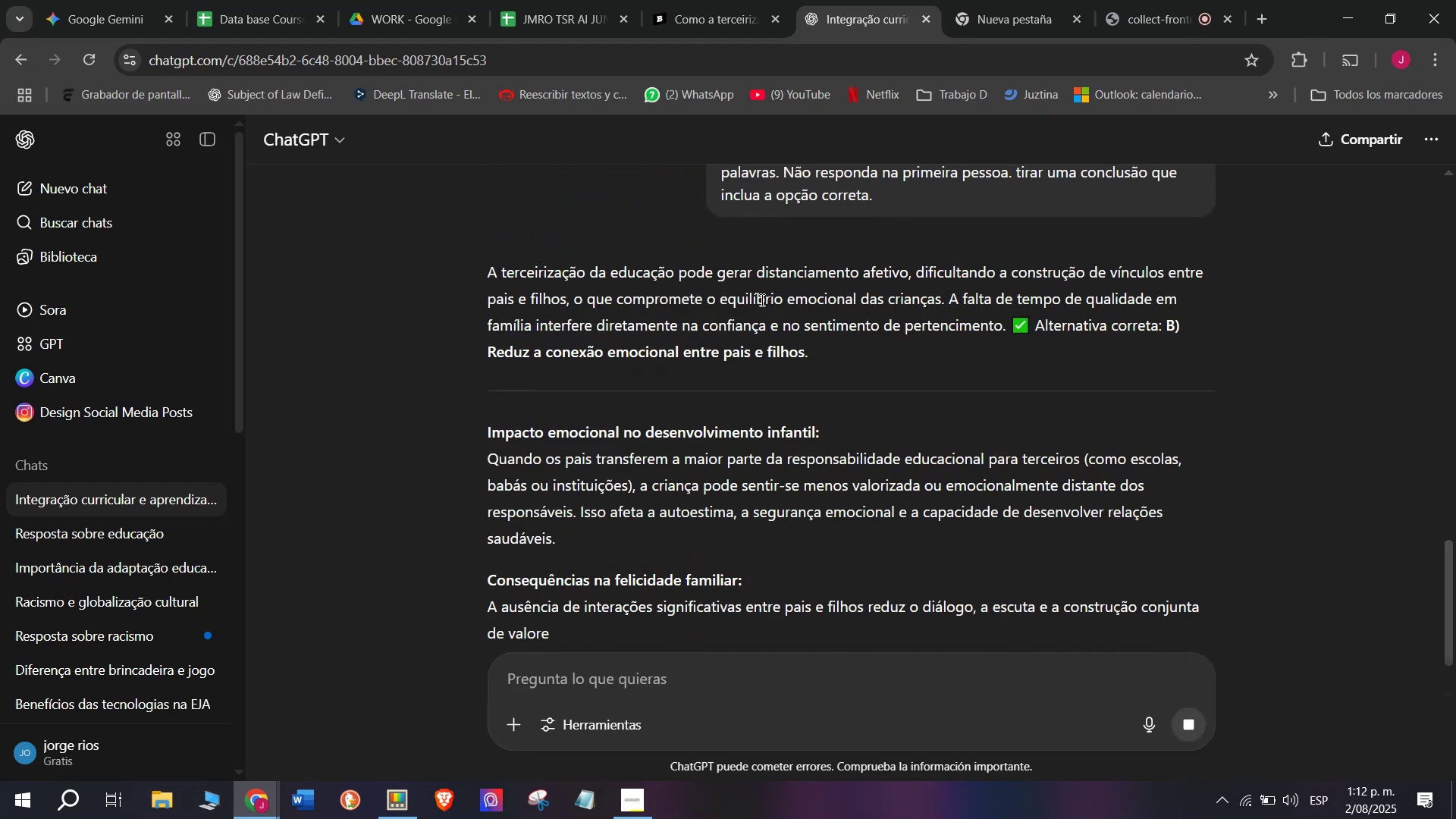 
wait(6.82)
 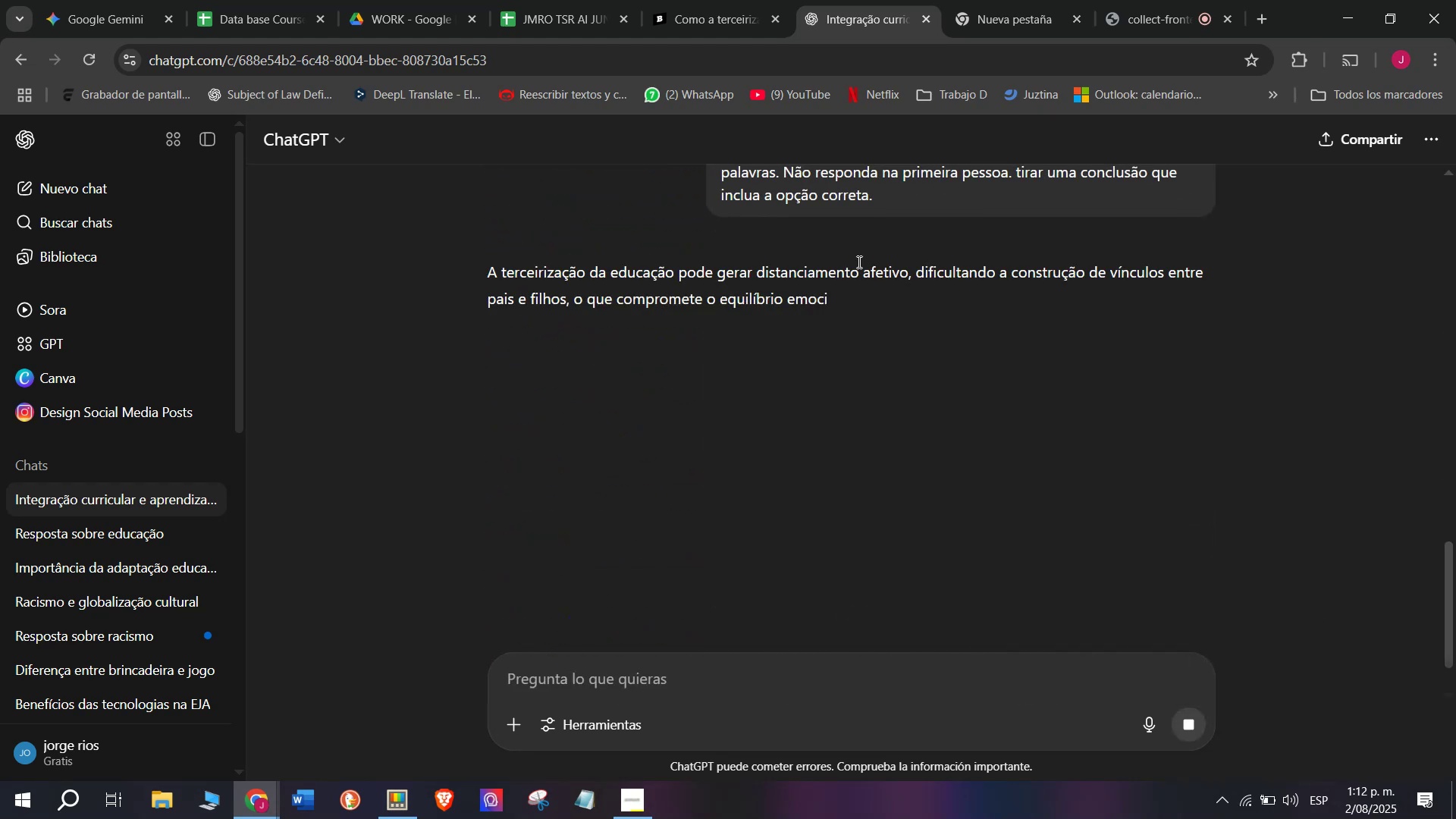 
left_click_drag(start_coordinate=[1176, 320], to_coordinate=[491, 260])
 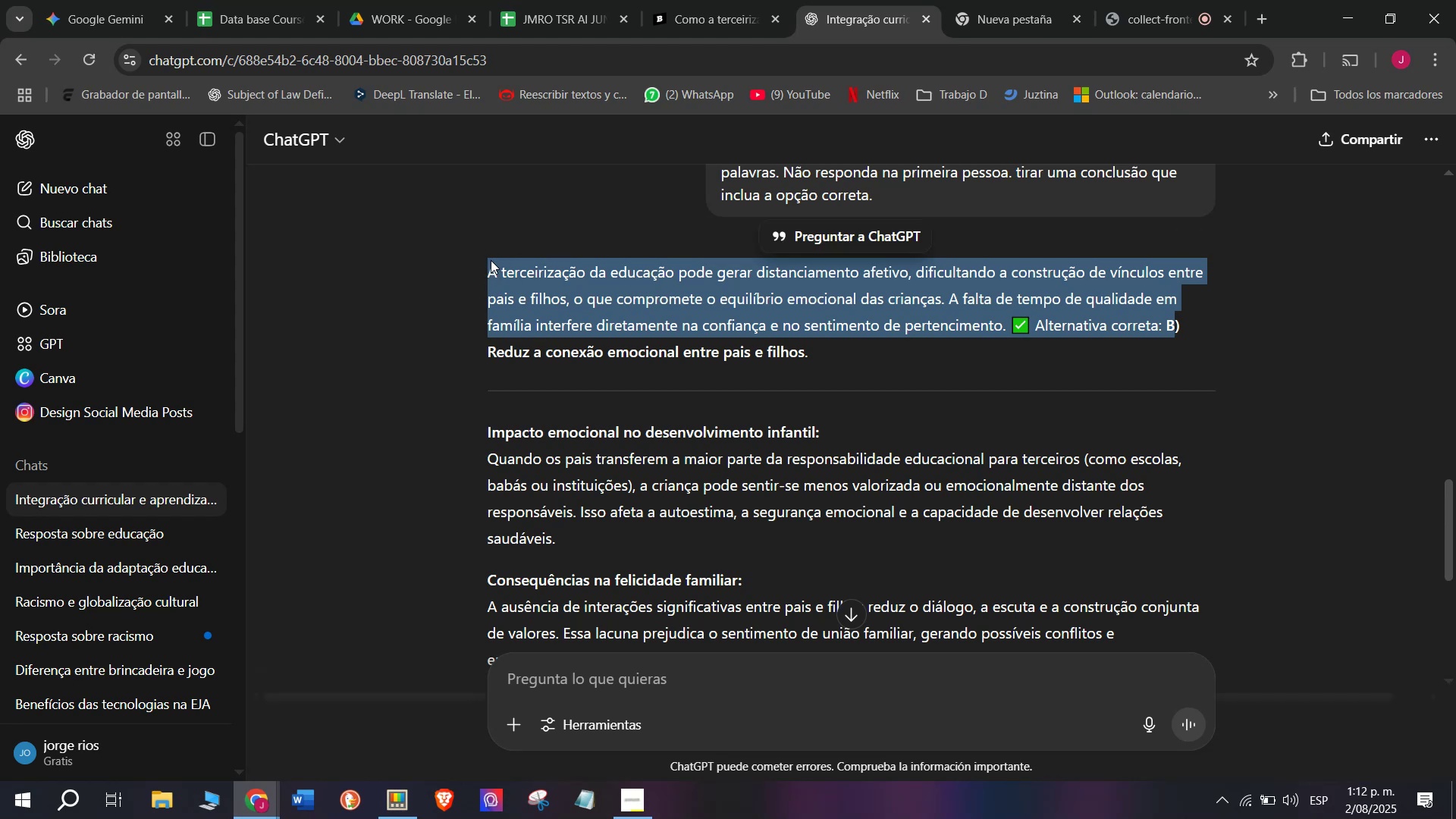 
key(Control+C)
 